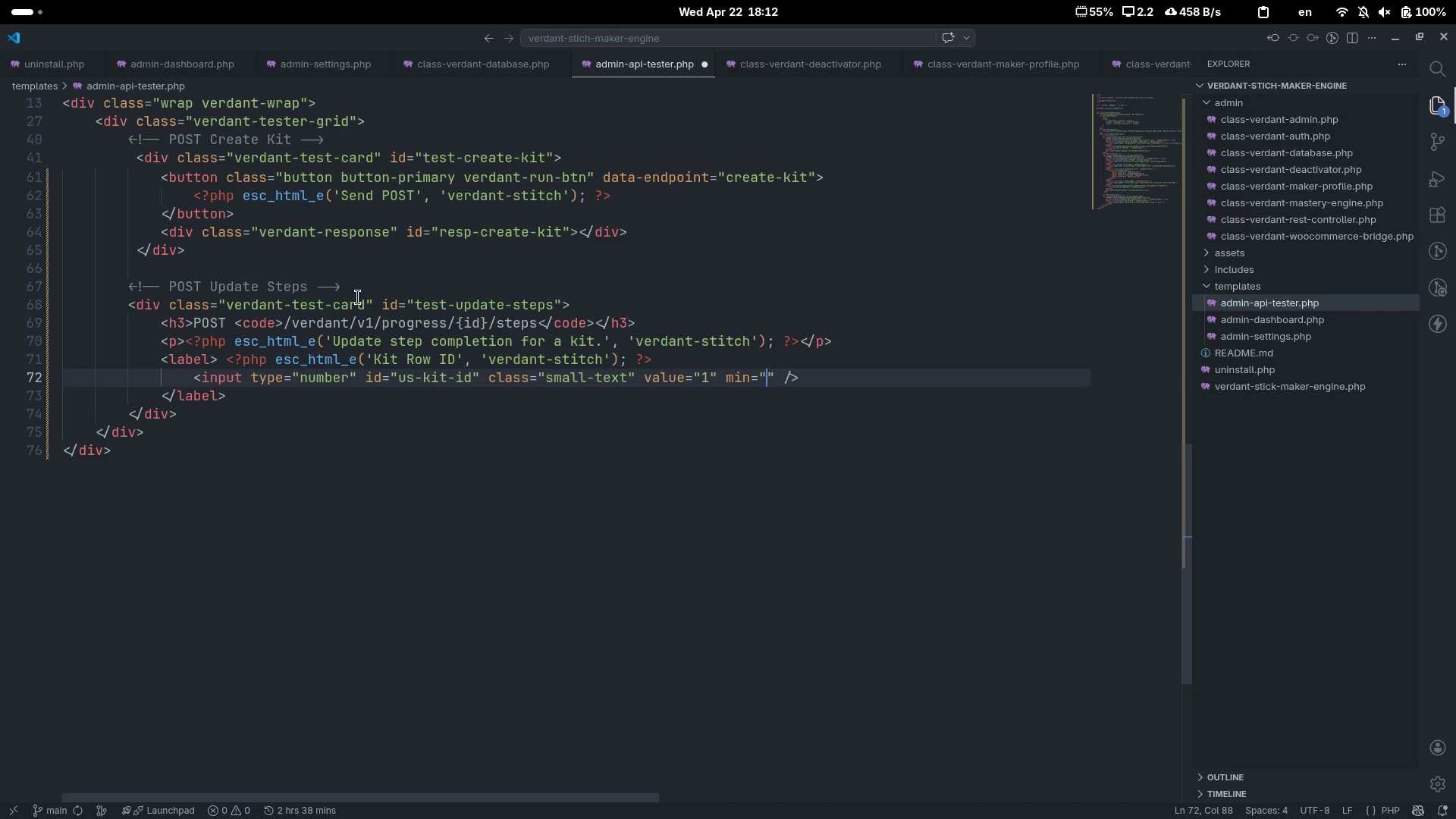 
key(1)
 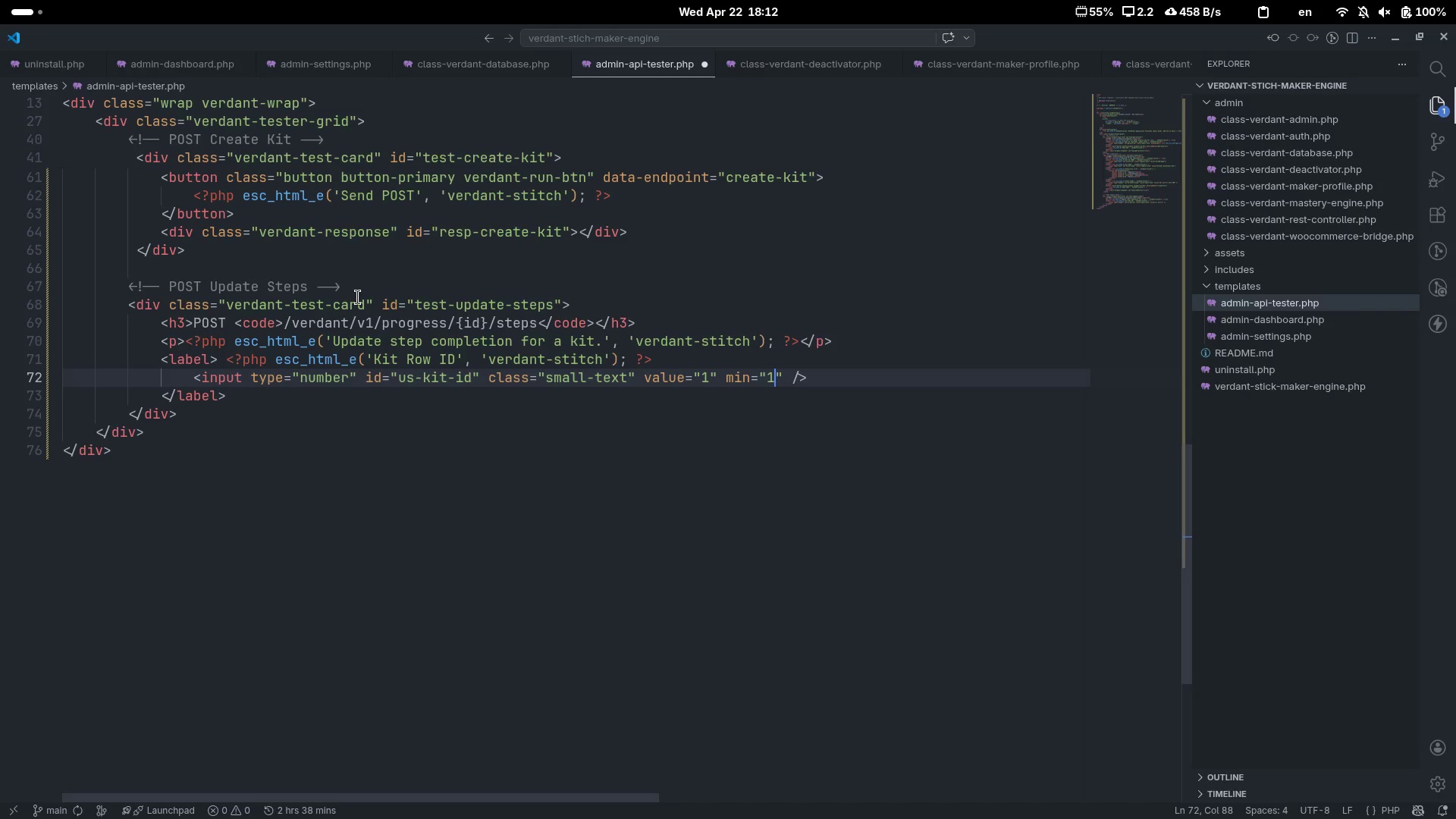 
key(ArrowRight)
 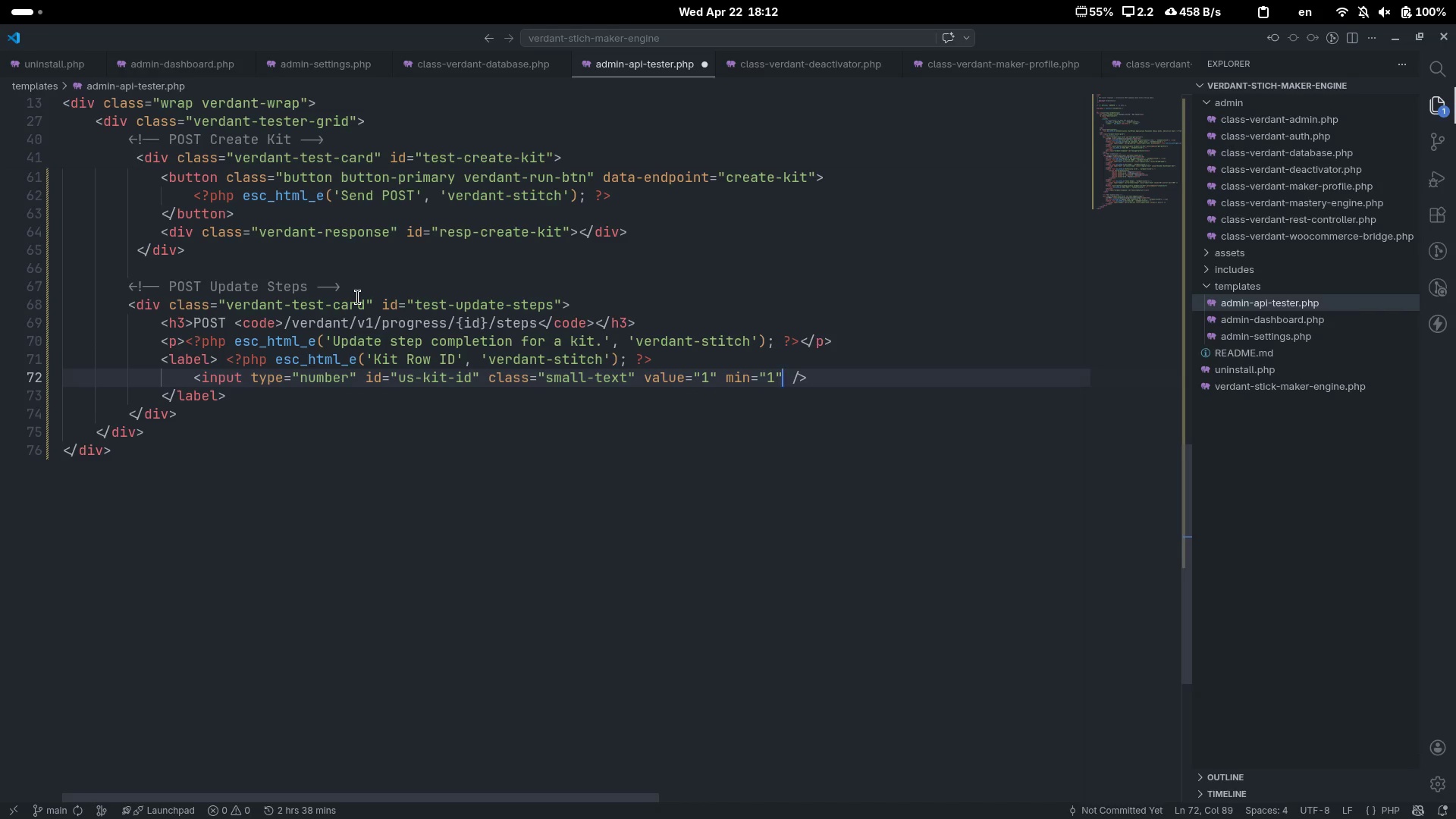 
key(ArrowRight)
 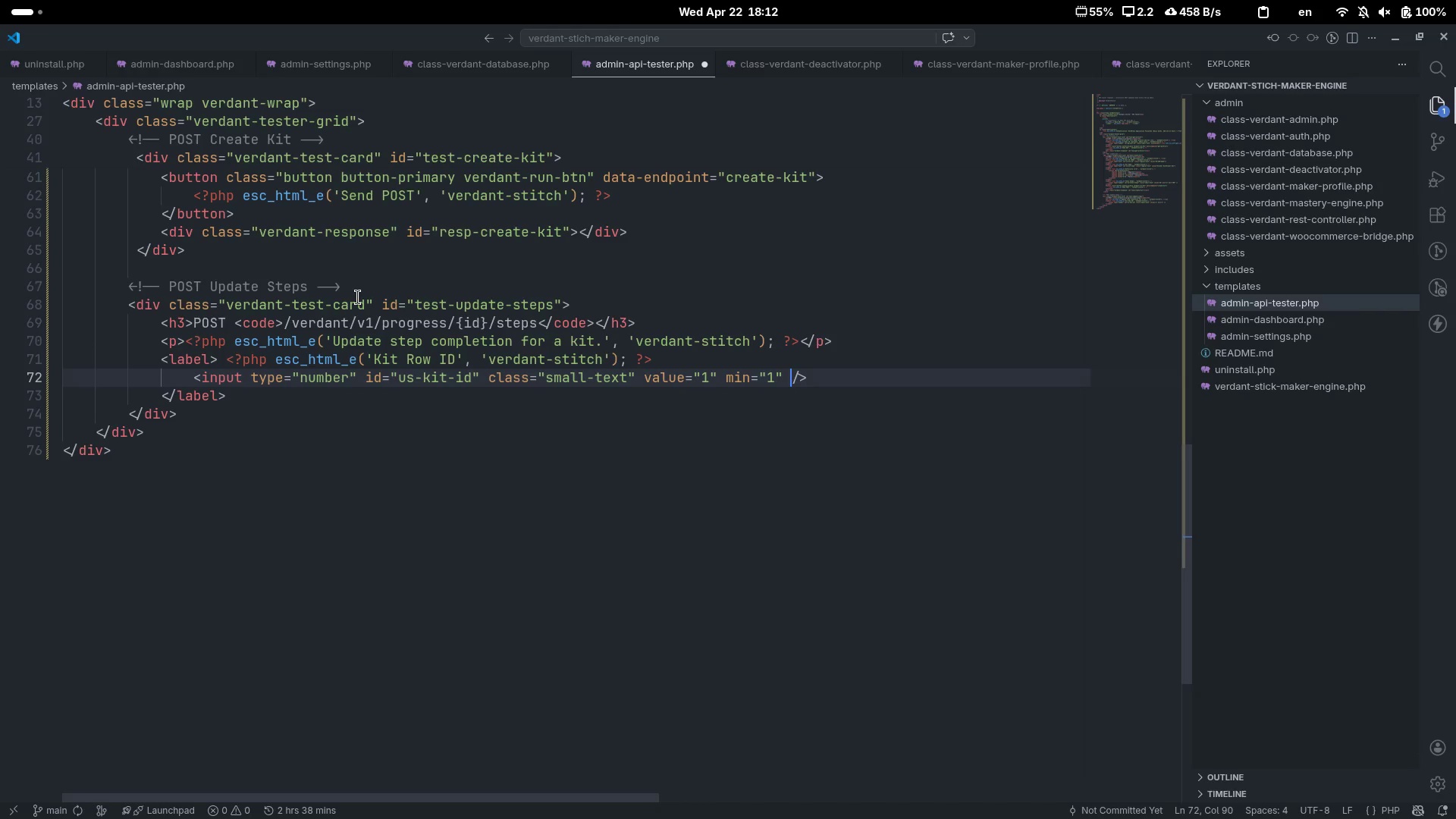 
key(ArrowRight)
 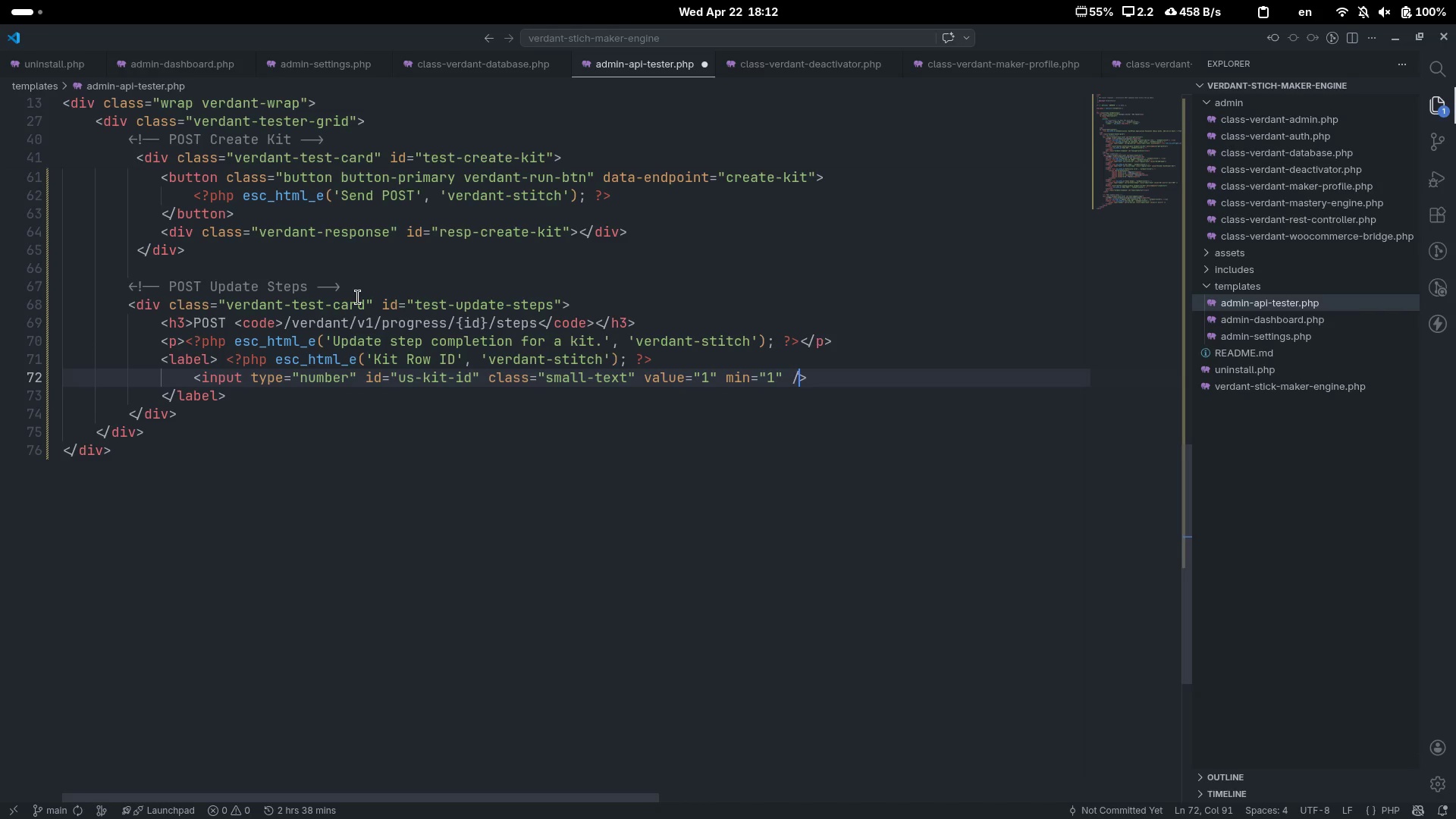 
key(ArrowRight)
 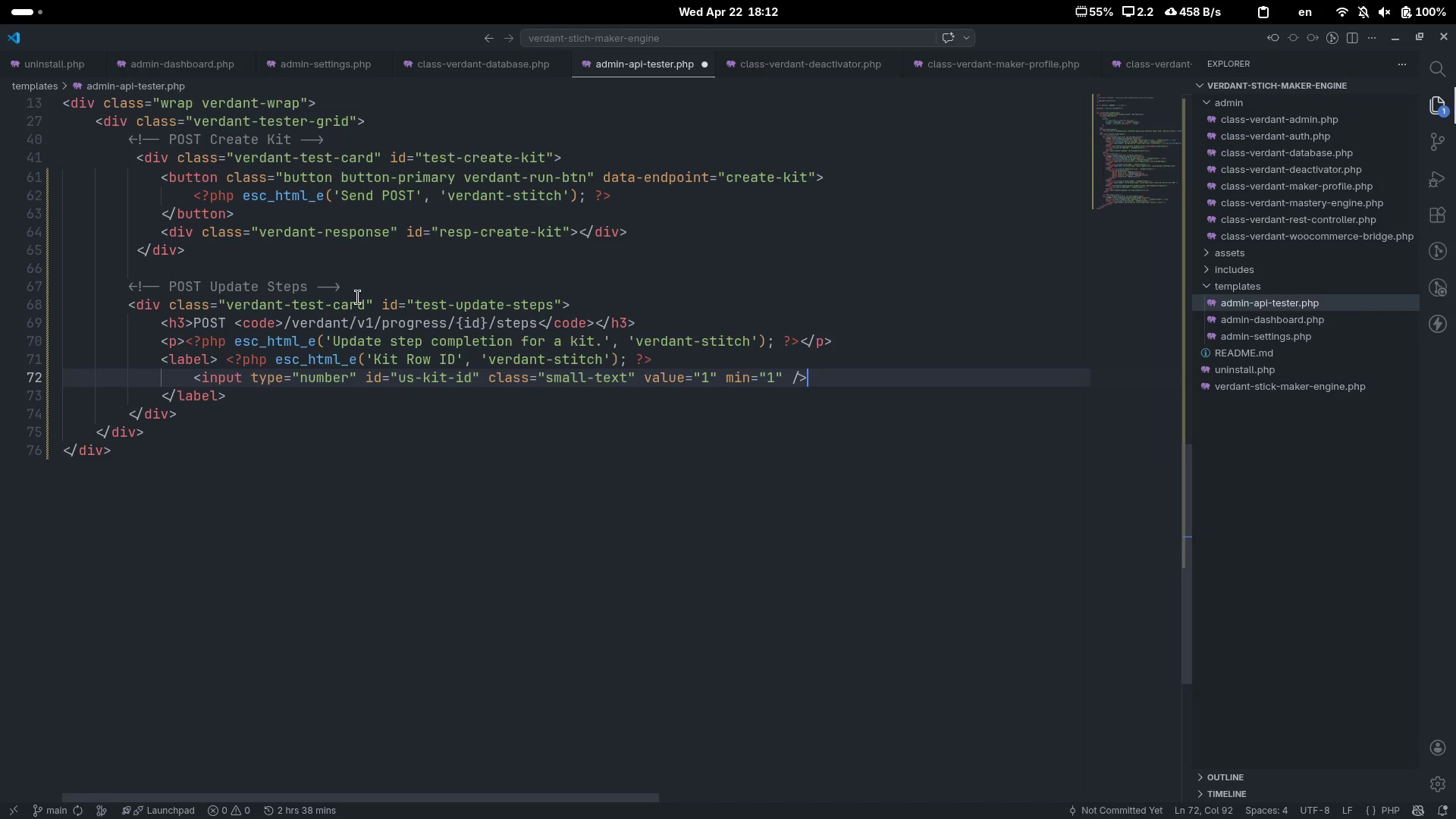 
key(ArrowDown)
 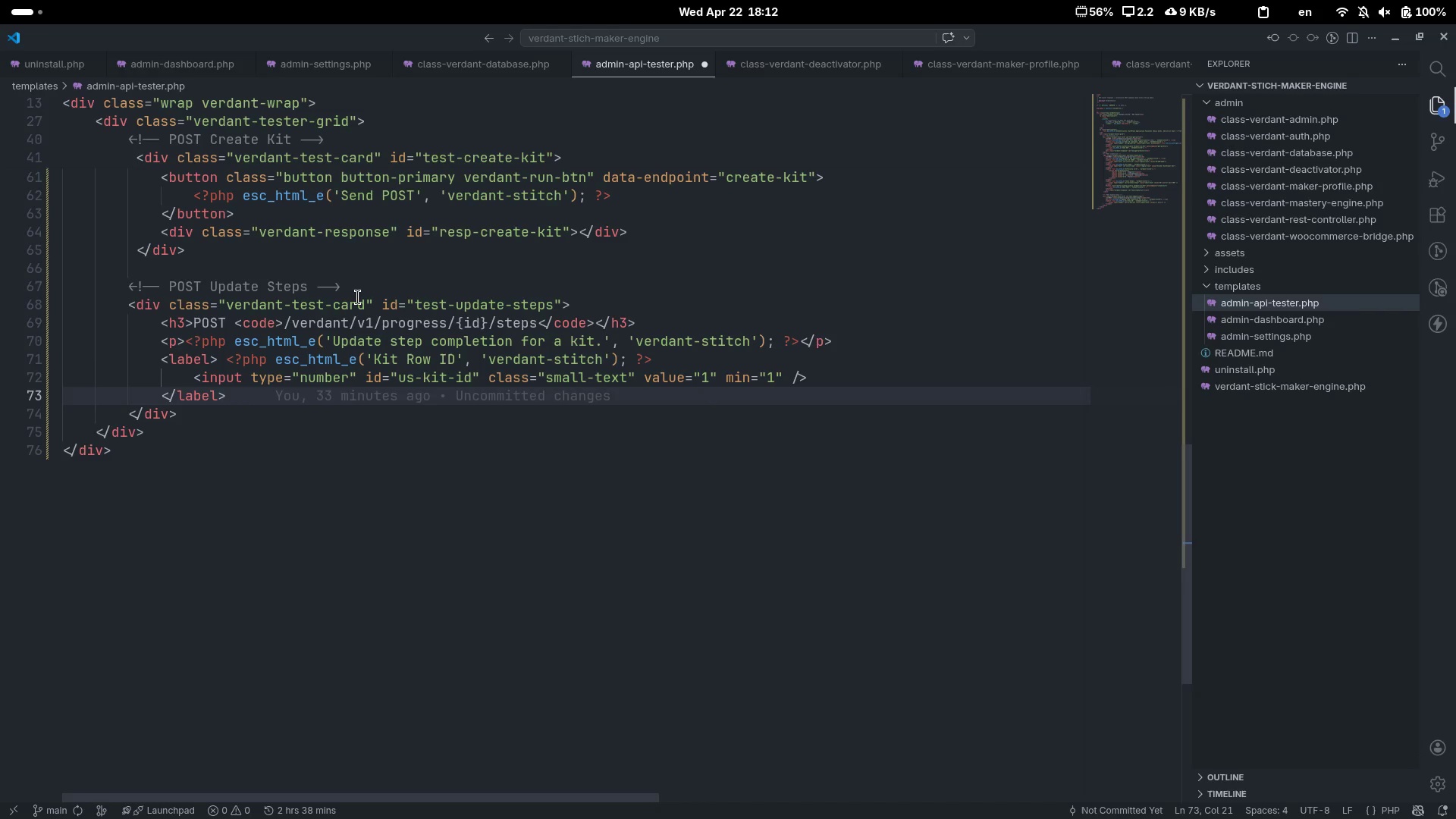 
key(Enter)
 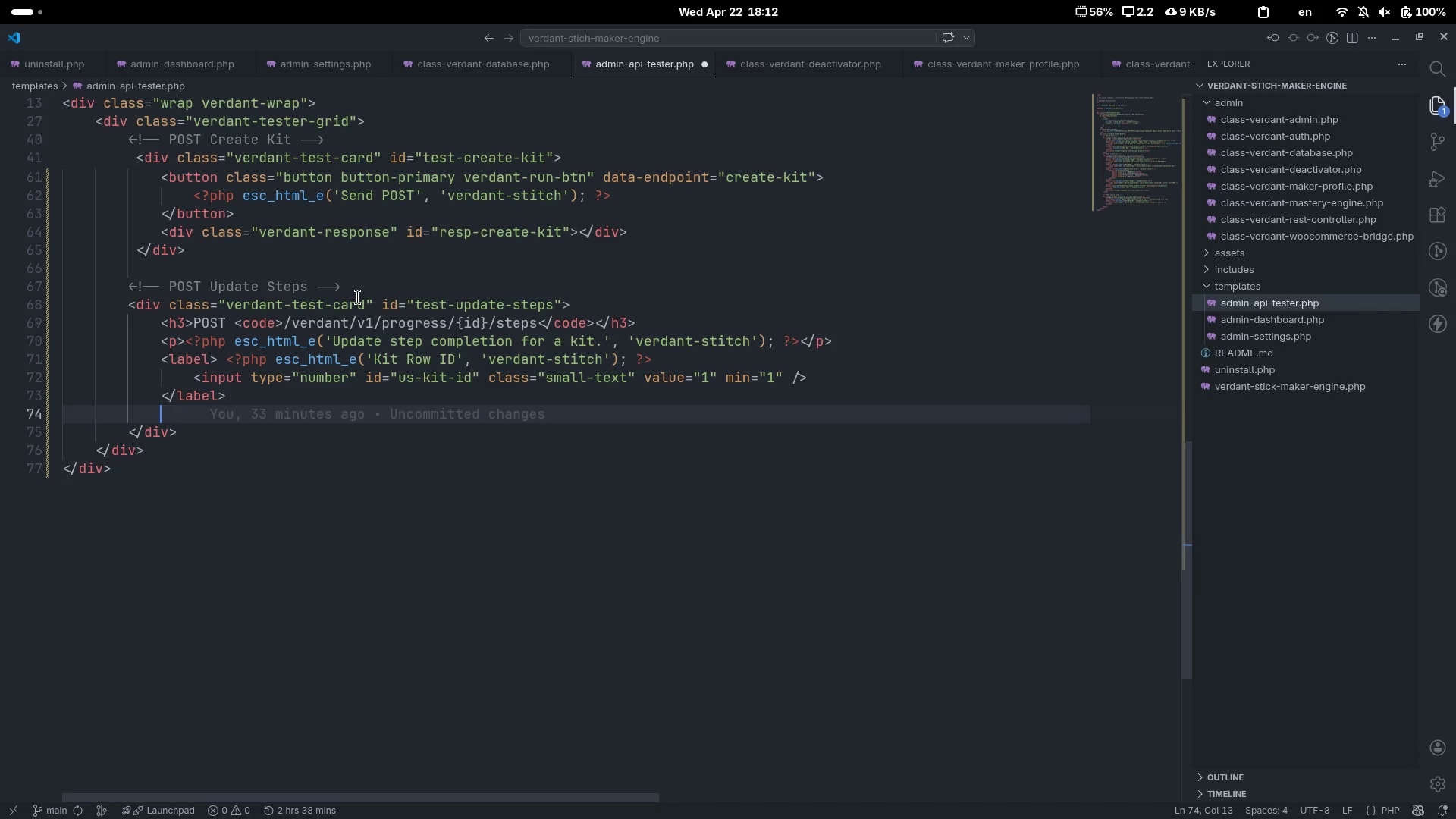 
key(Shift+Comma)
 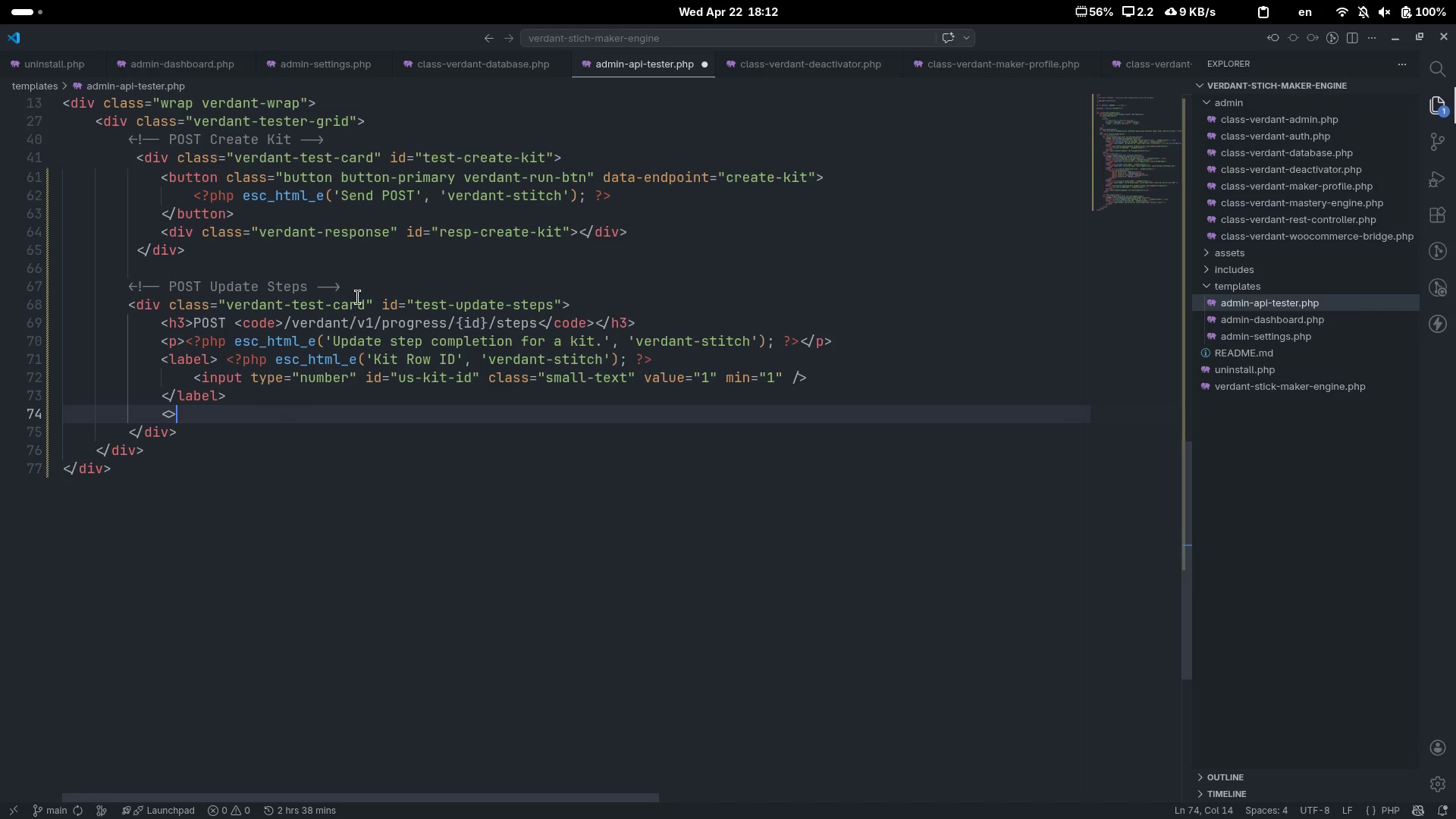 
key(Shift+Period)
 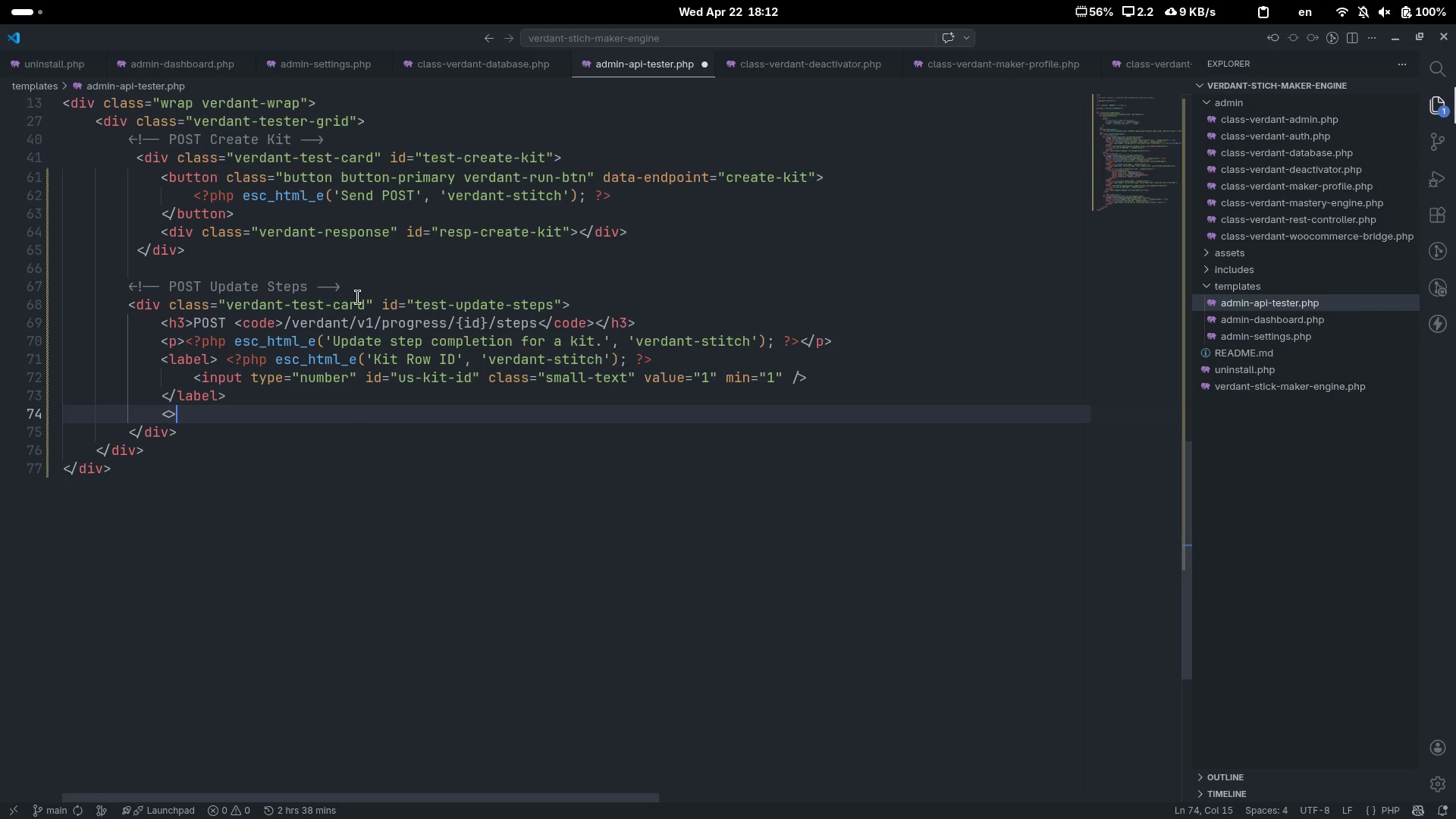 
key(ArrowLeft)
 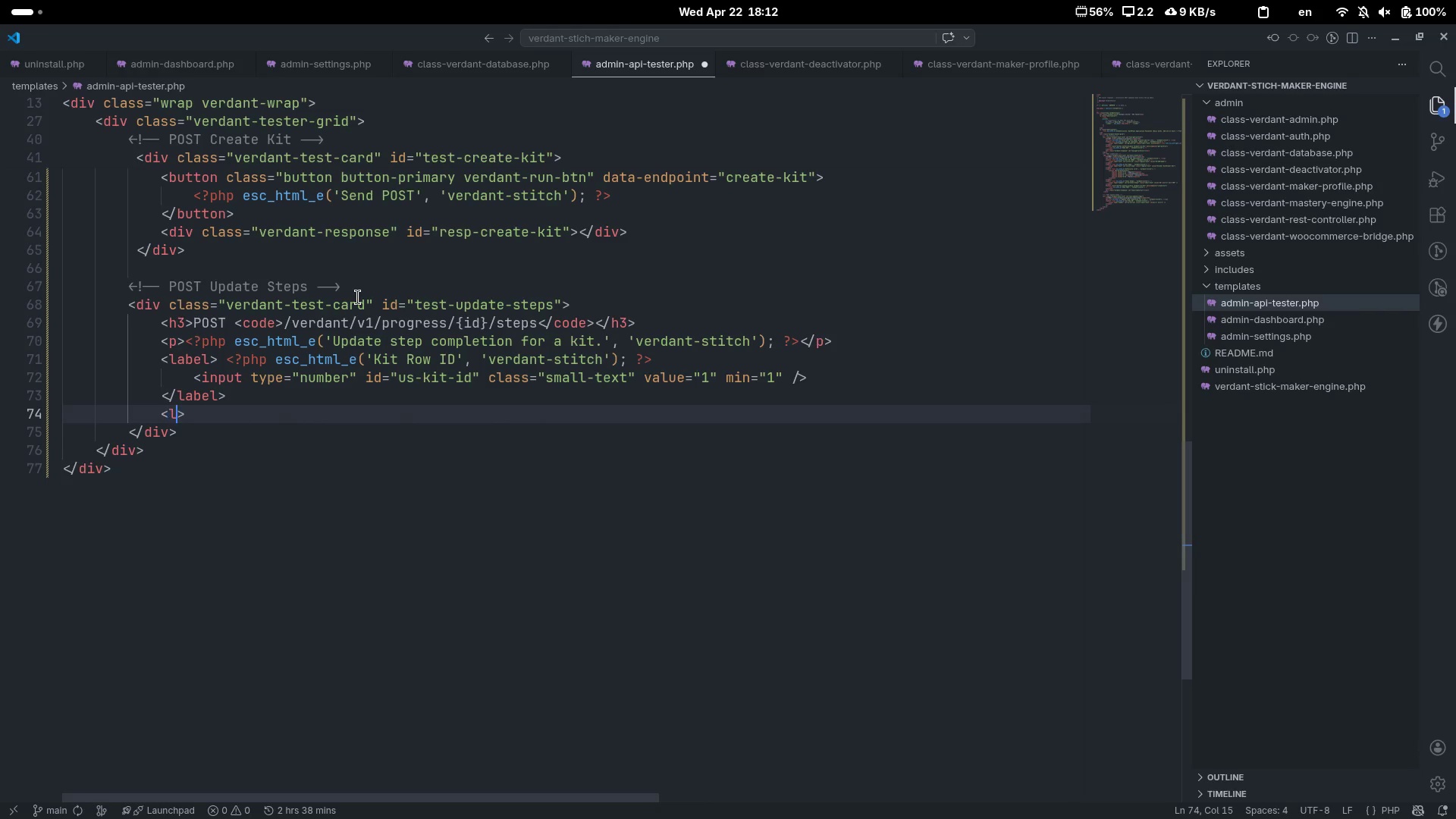 
type(label)
key(Escape)
 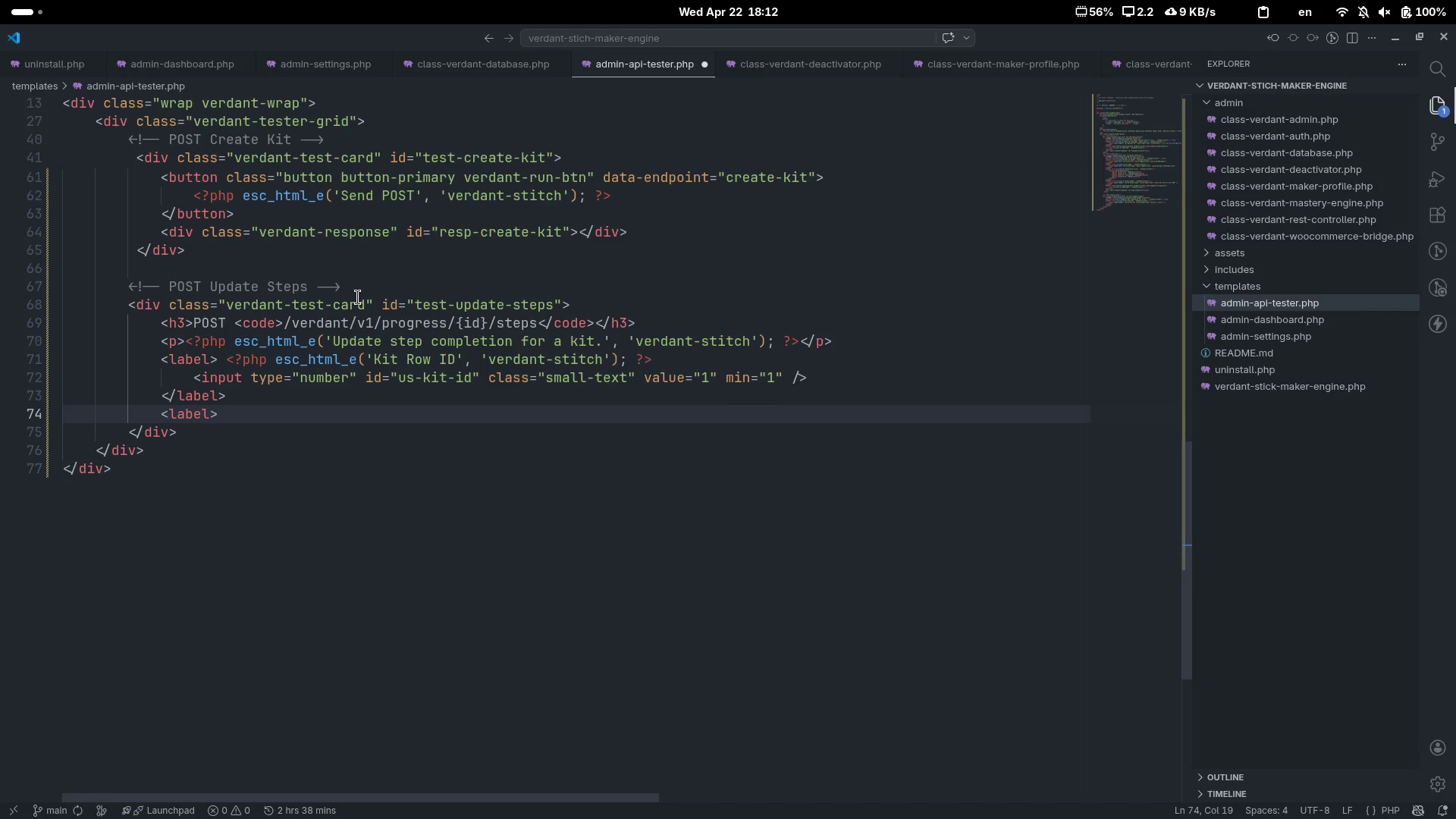 
key(ArrowRight)
 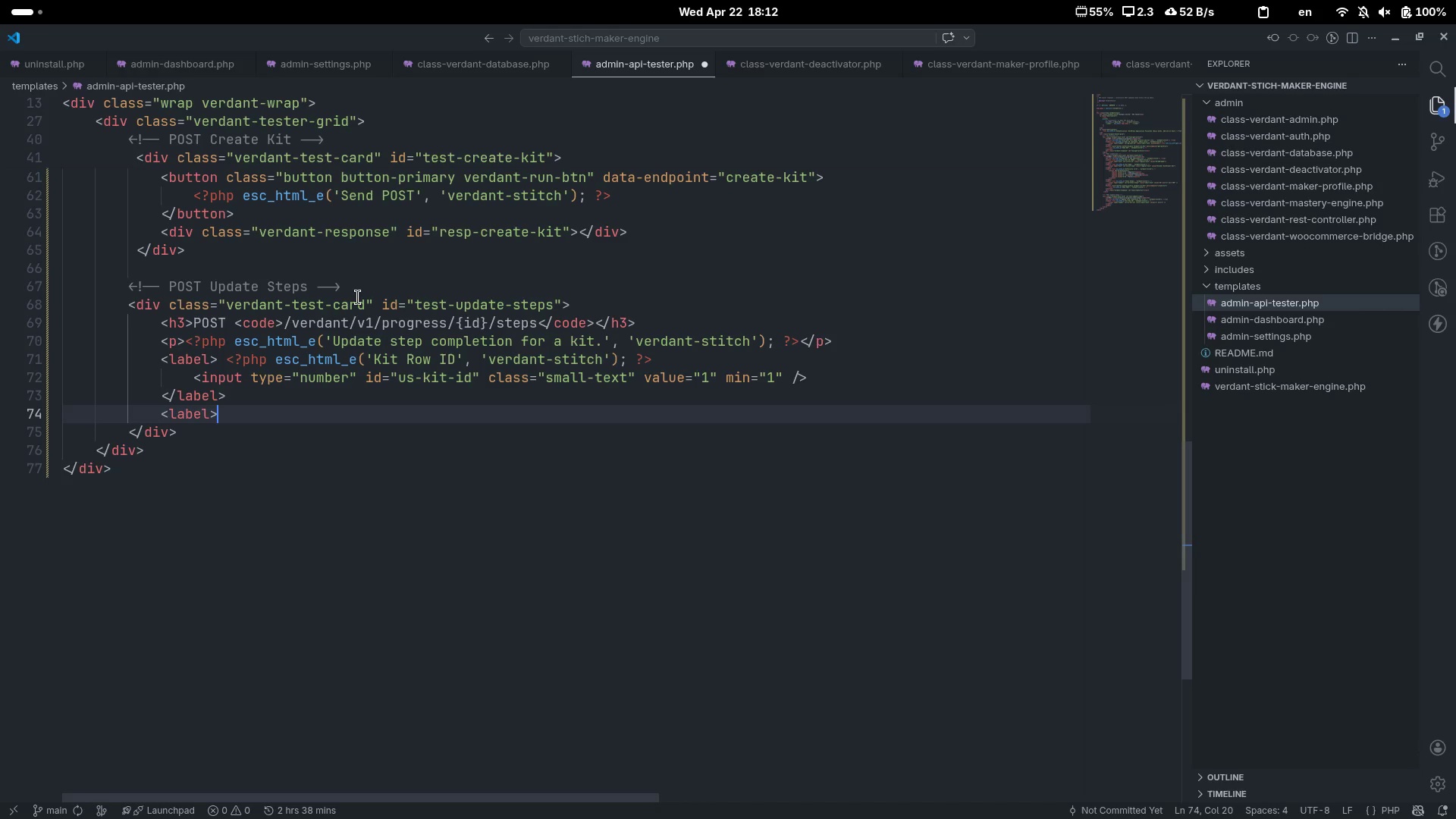 
key(Shift+Comma)
 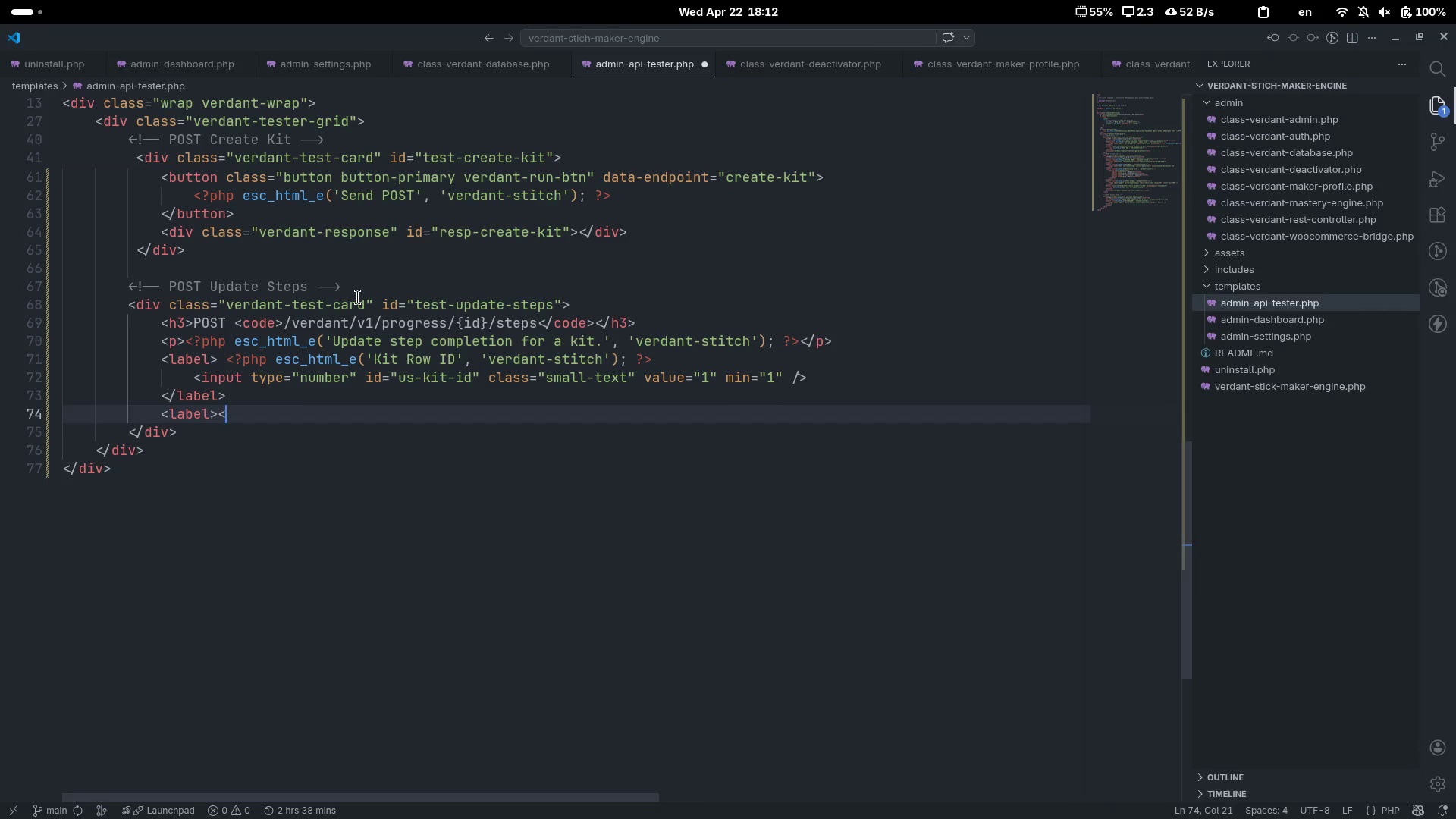 
key(Shift+Period)
 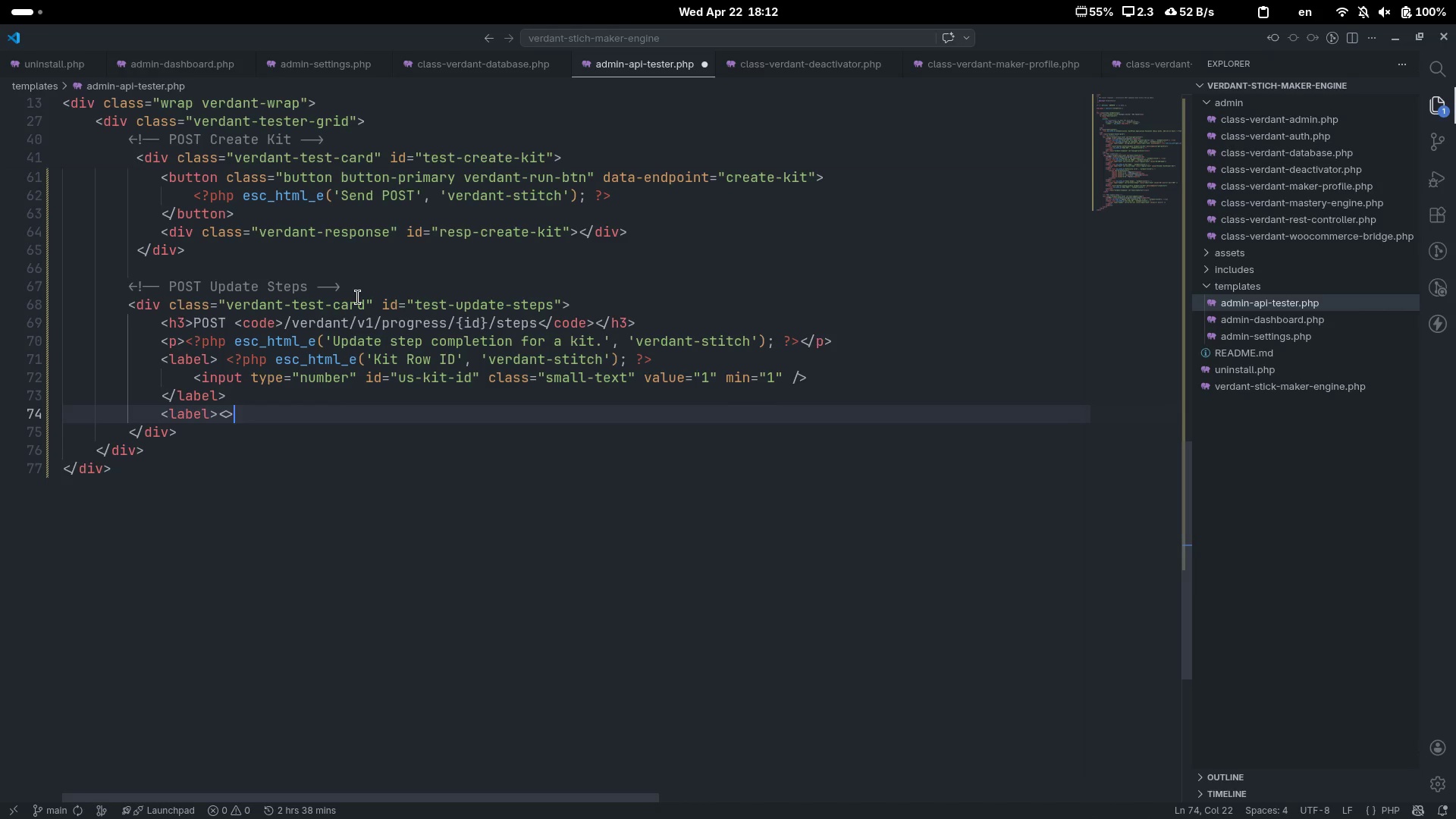 
key(ArrowLeft)
 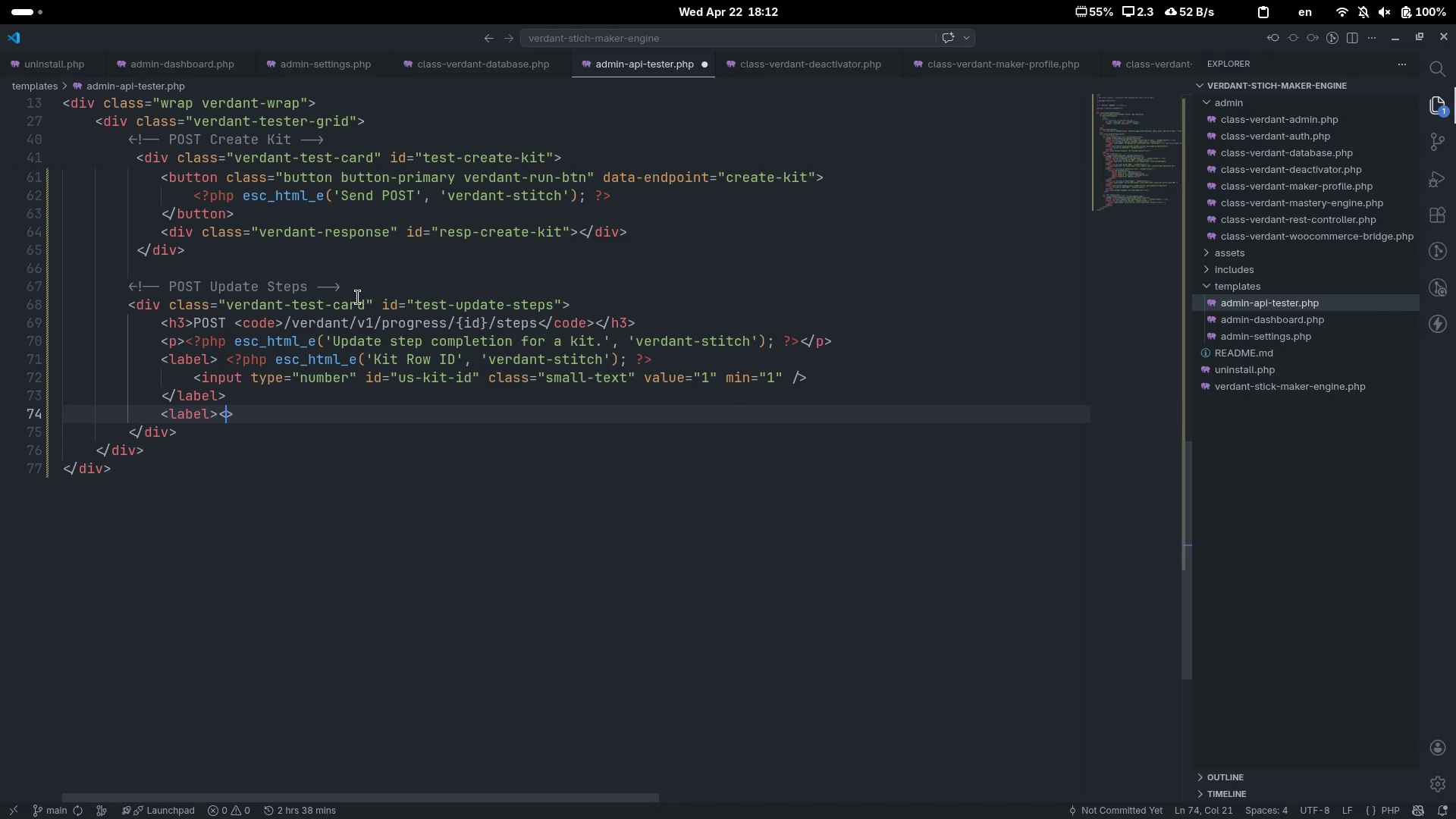 
type(/label)
key(Escape)
 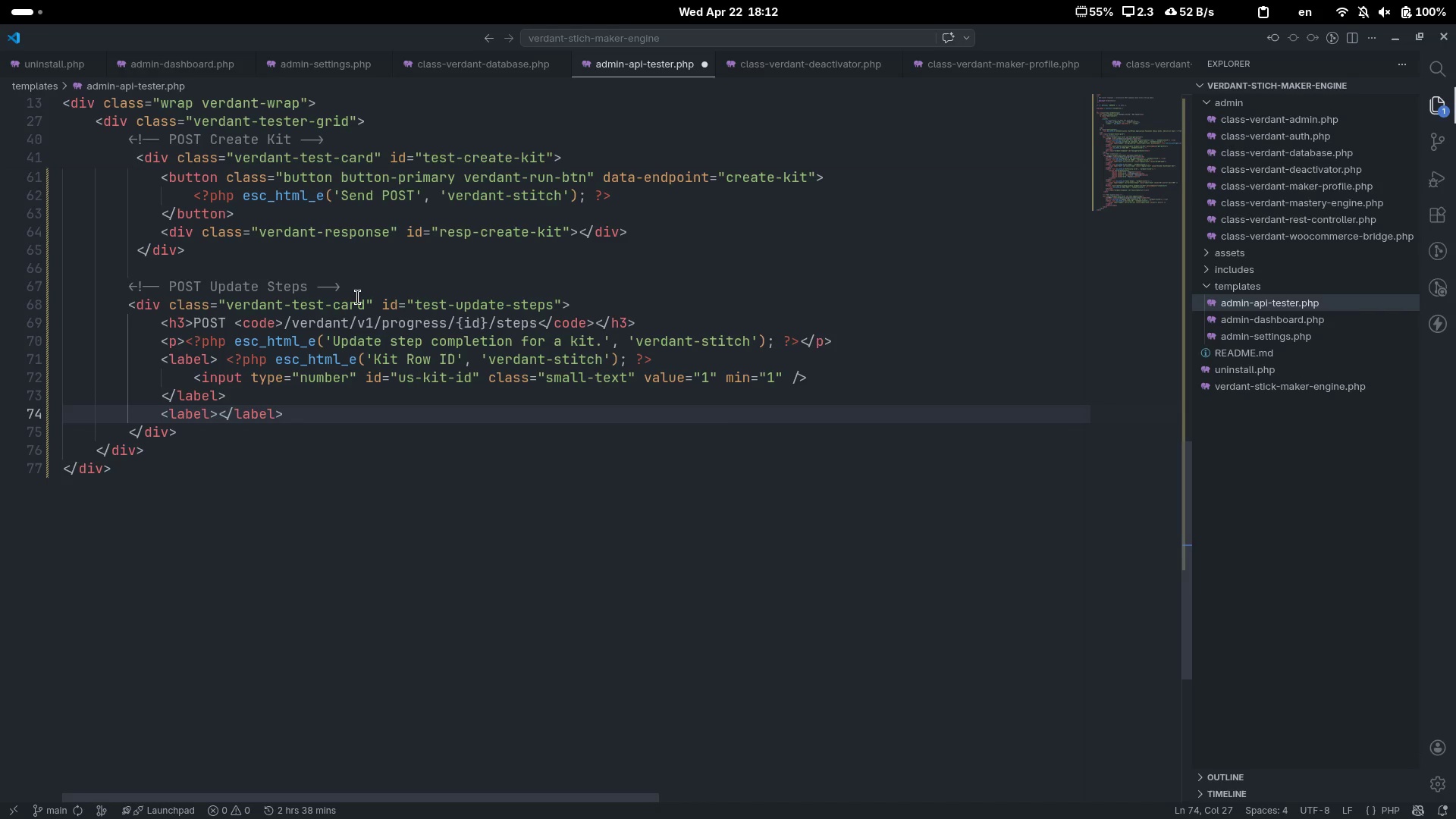 
key(Control+ControlLeft)
 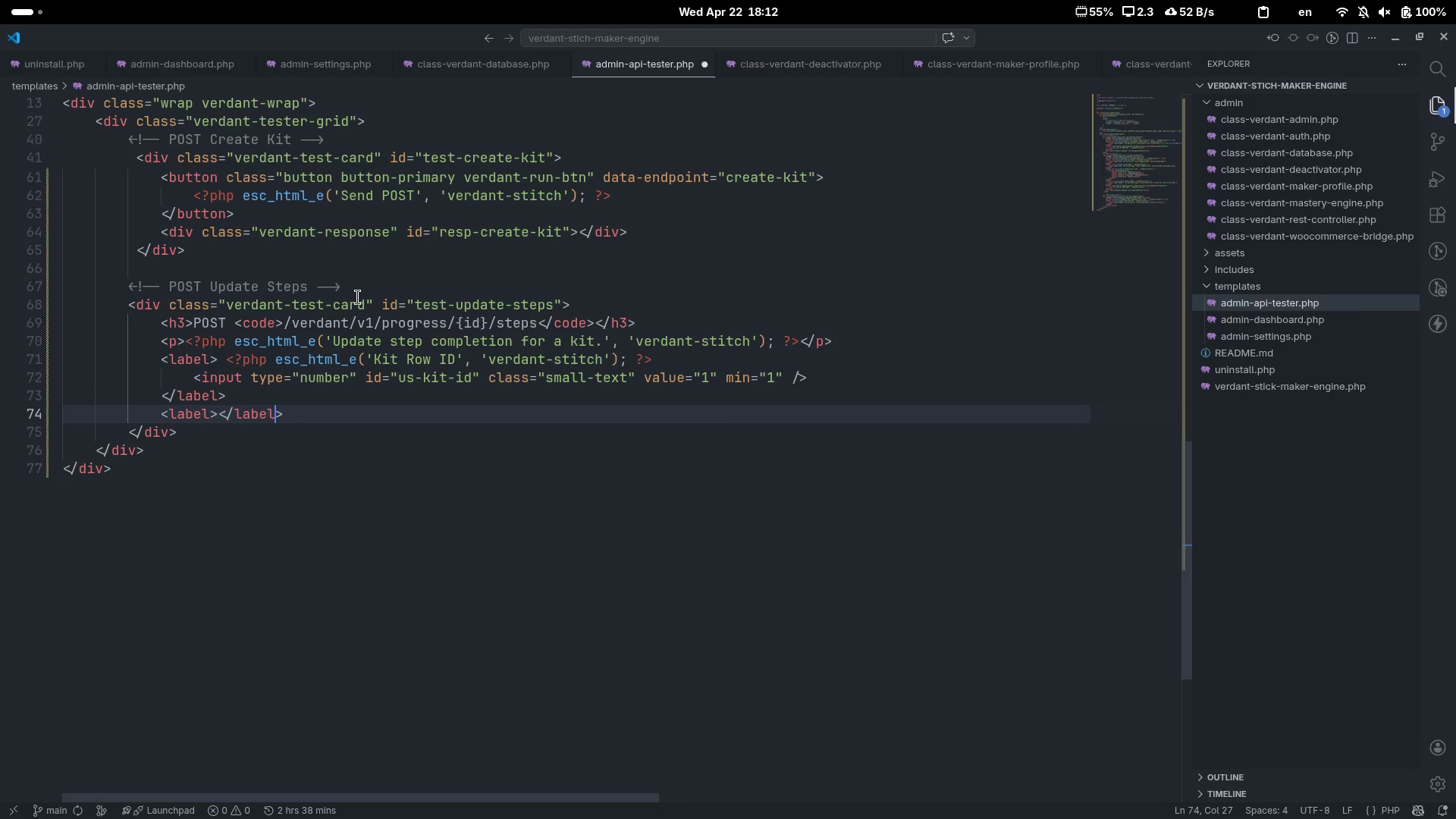 
key(Control+ArrowLeft)
 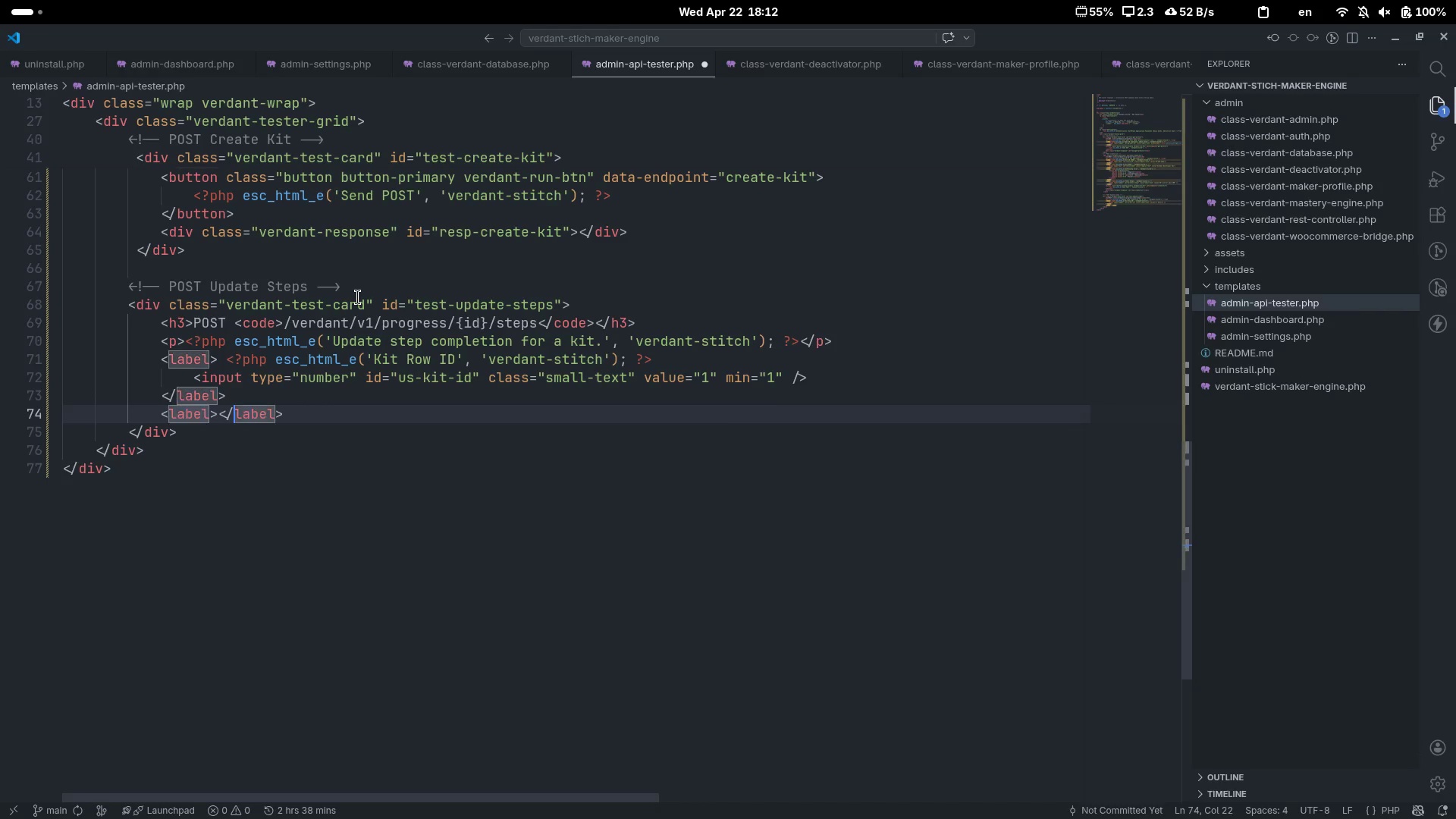 
key(ArrowLeft)
 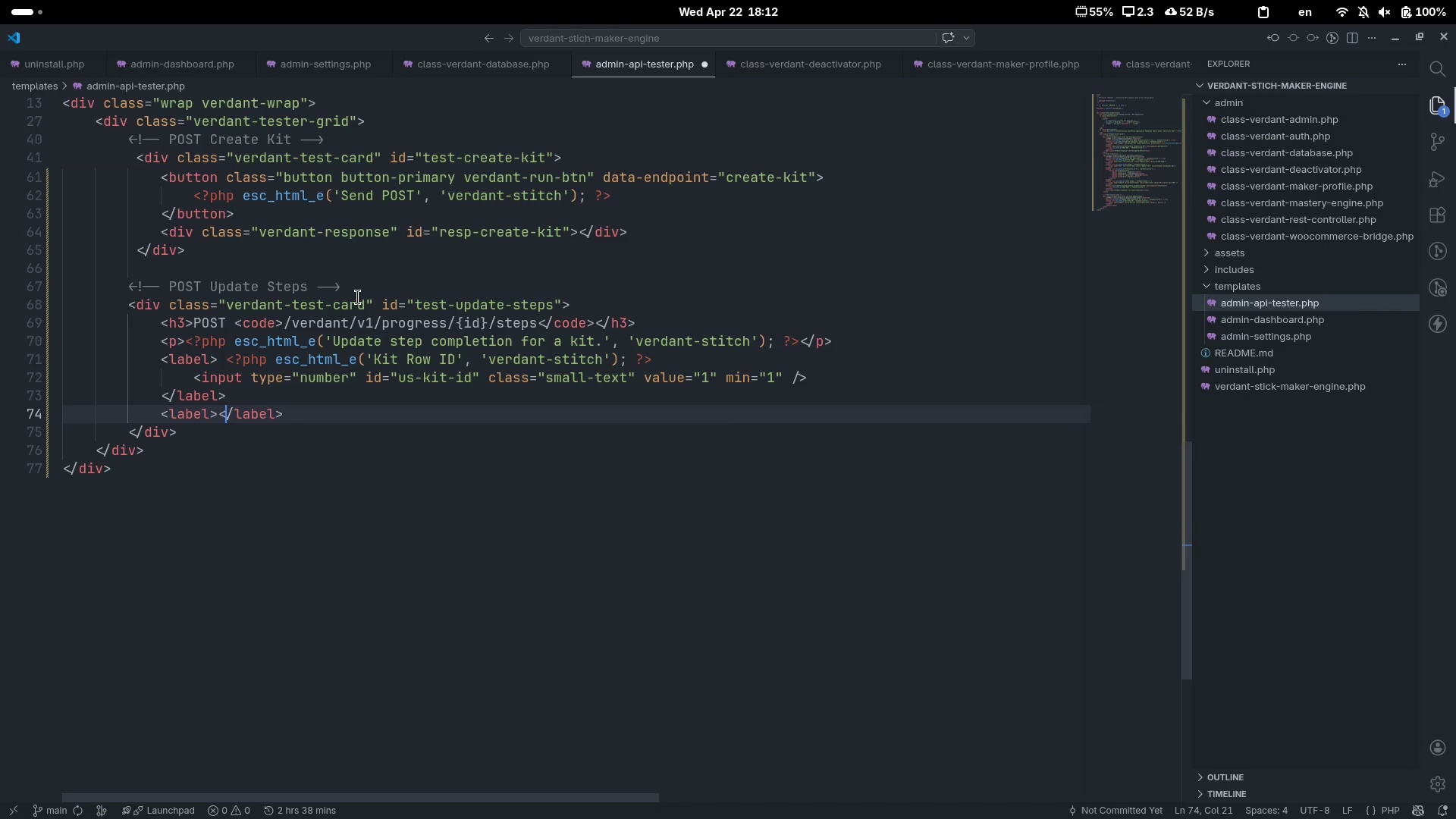 
key(ArrowLeft)
 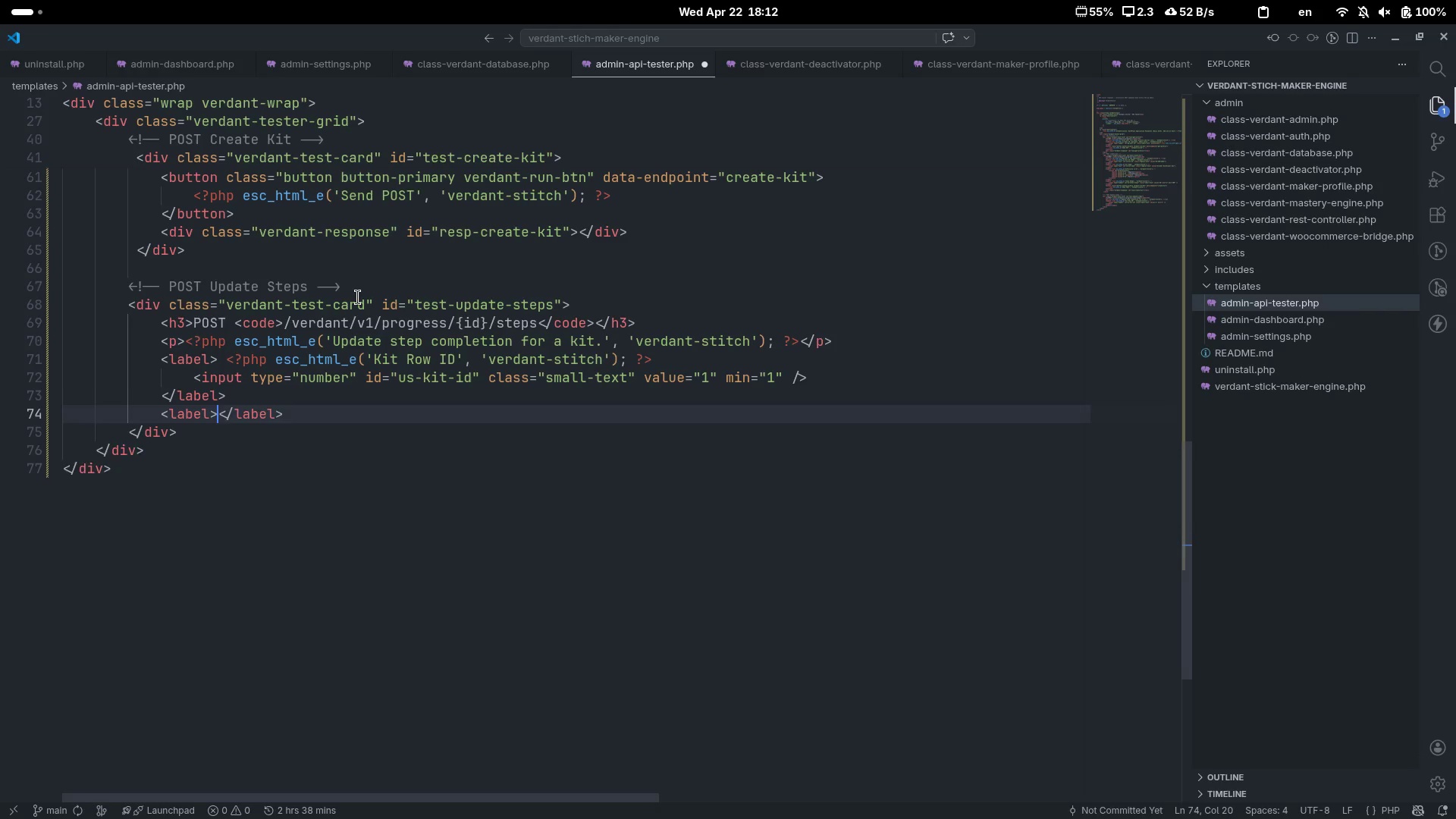 
key(Enter)
 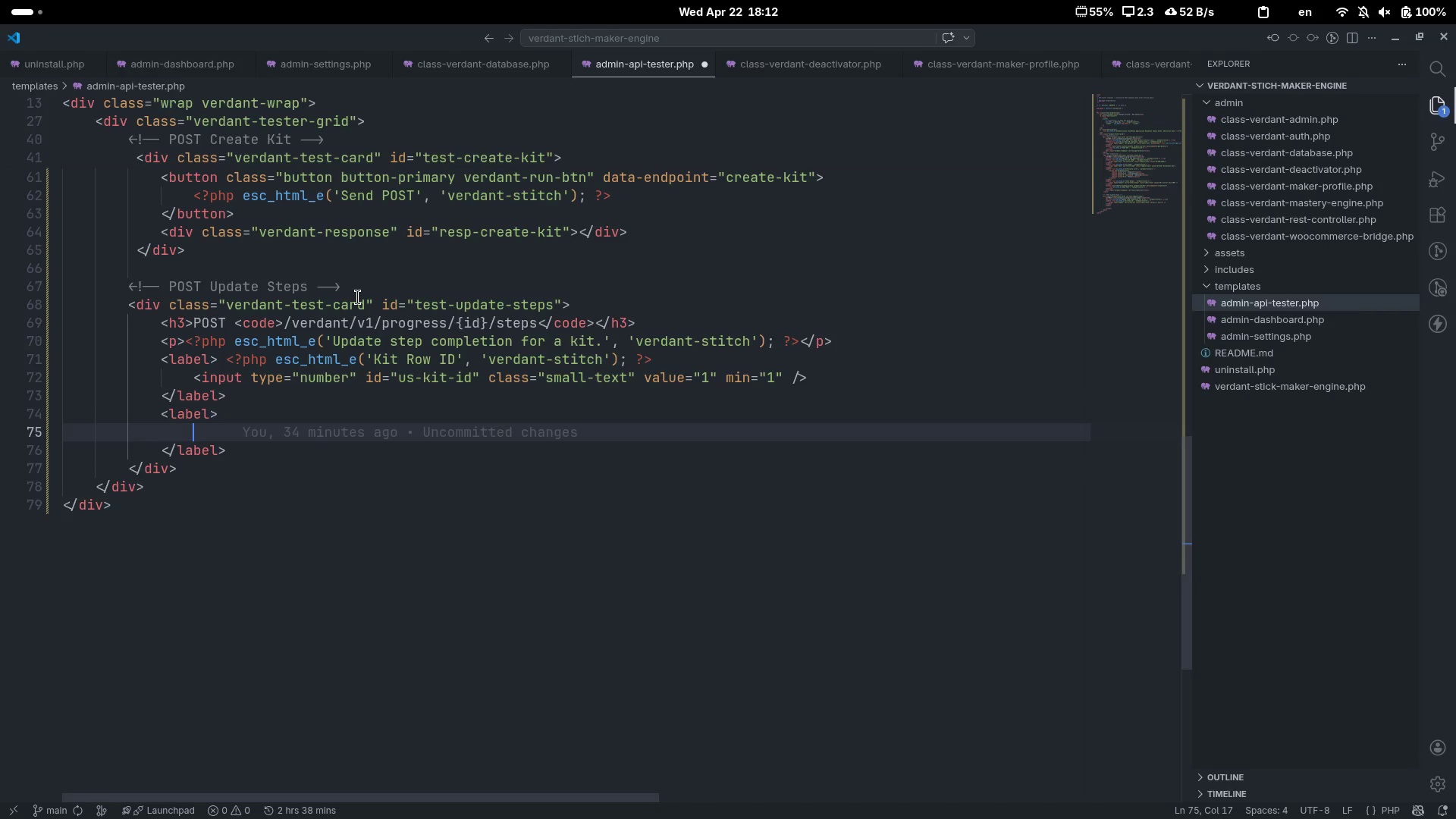 
key(ArrowUp)
 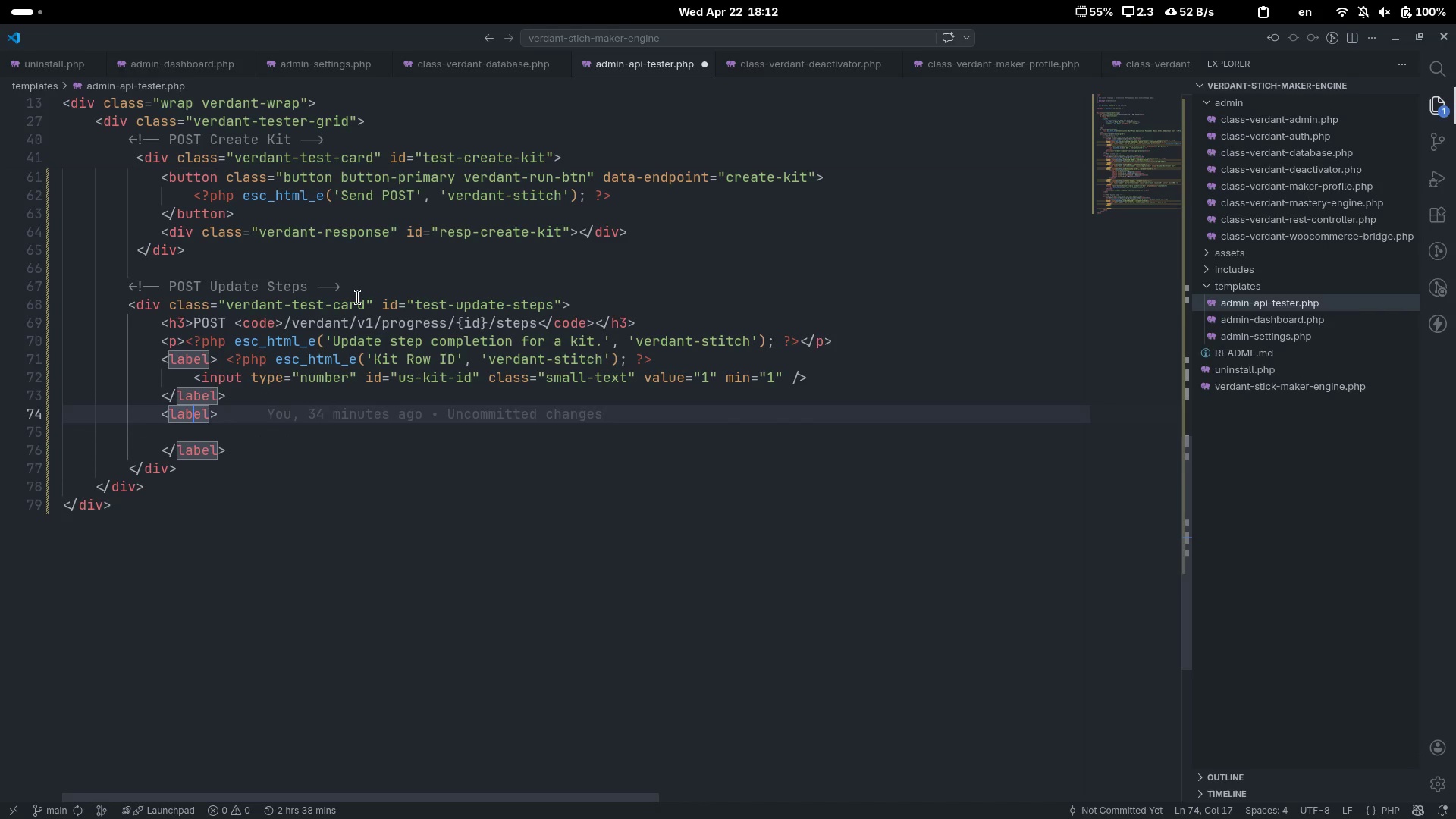 
key(Control+ControlLeft)
 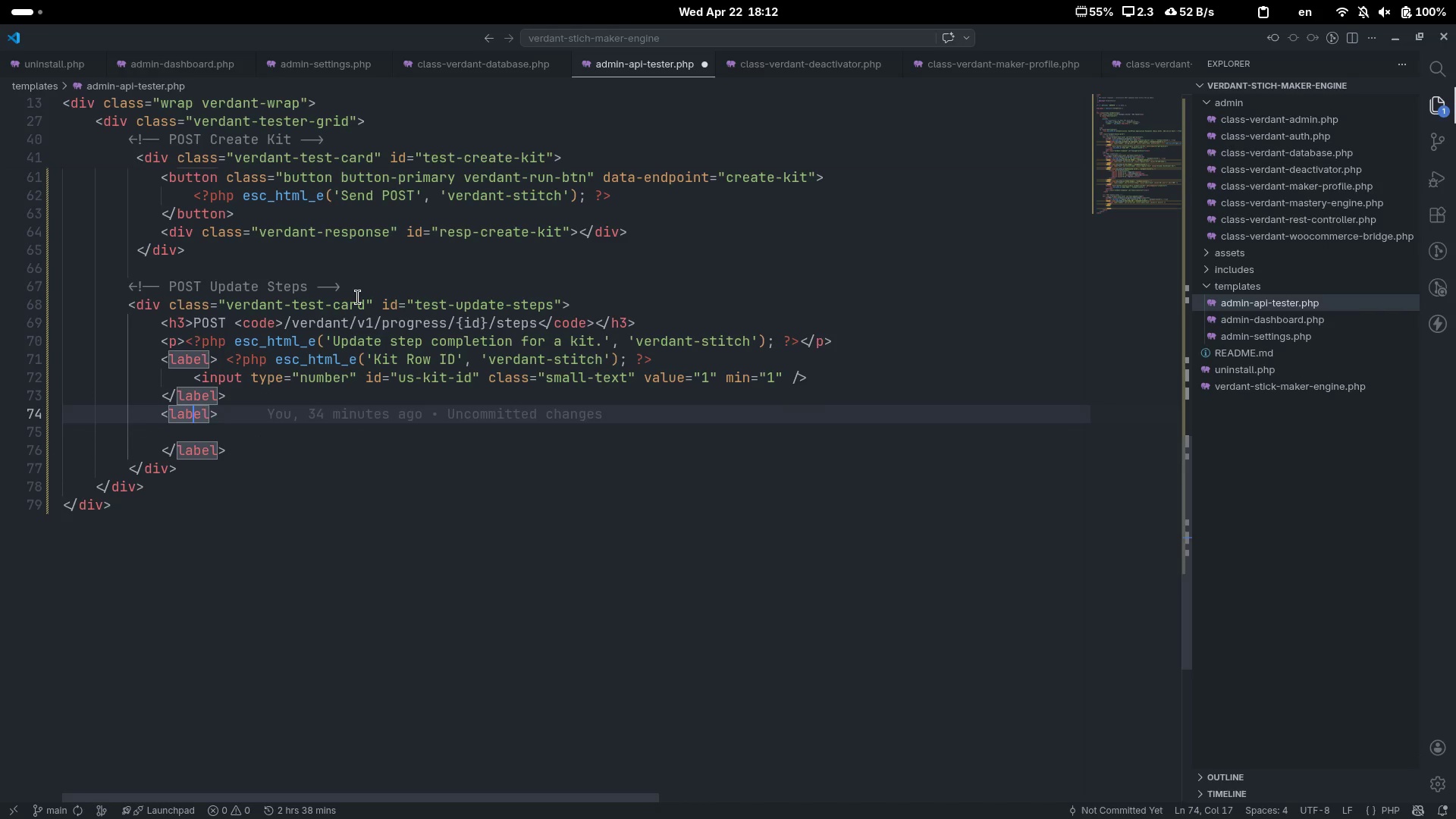 
key(Control+ArrowRight)
 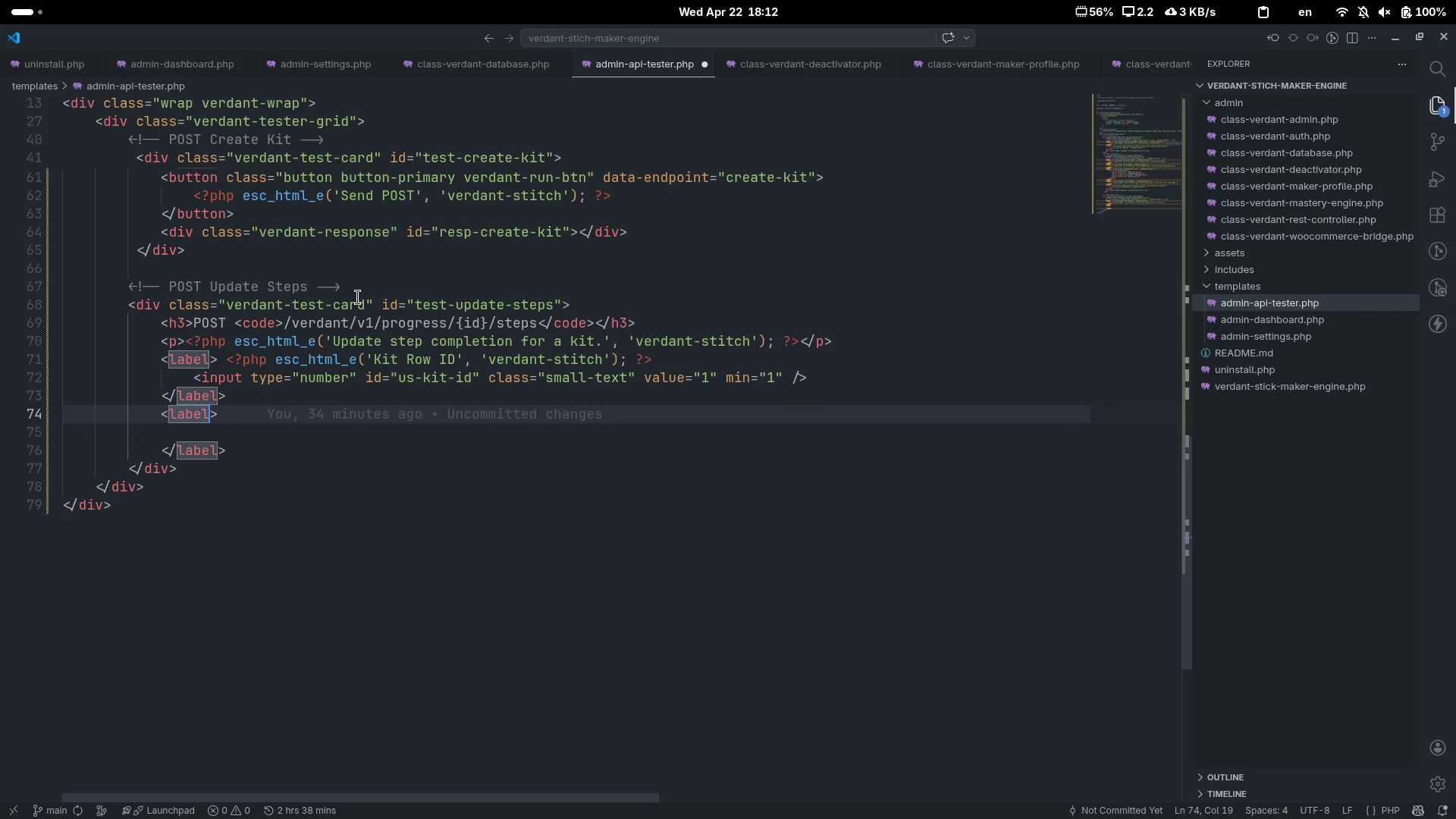 
key(ArrowRight)
 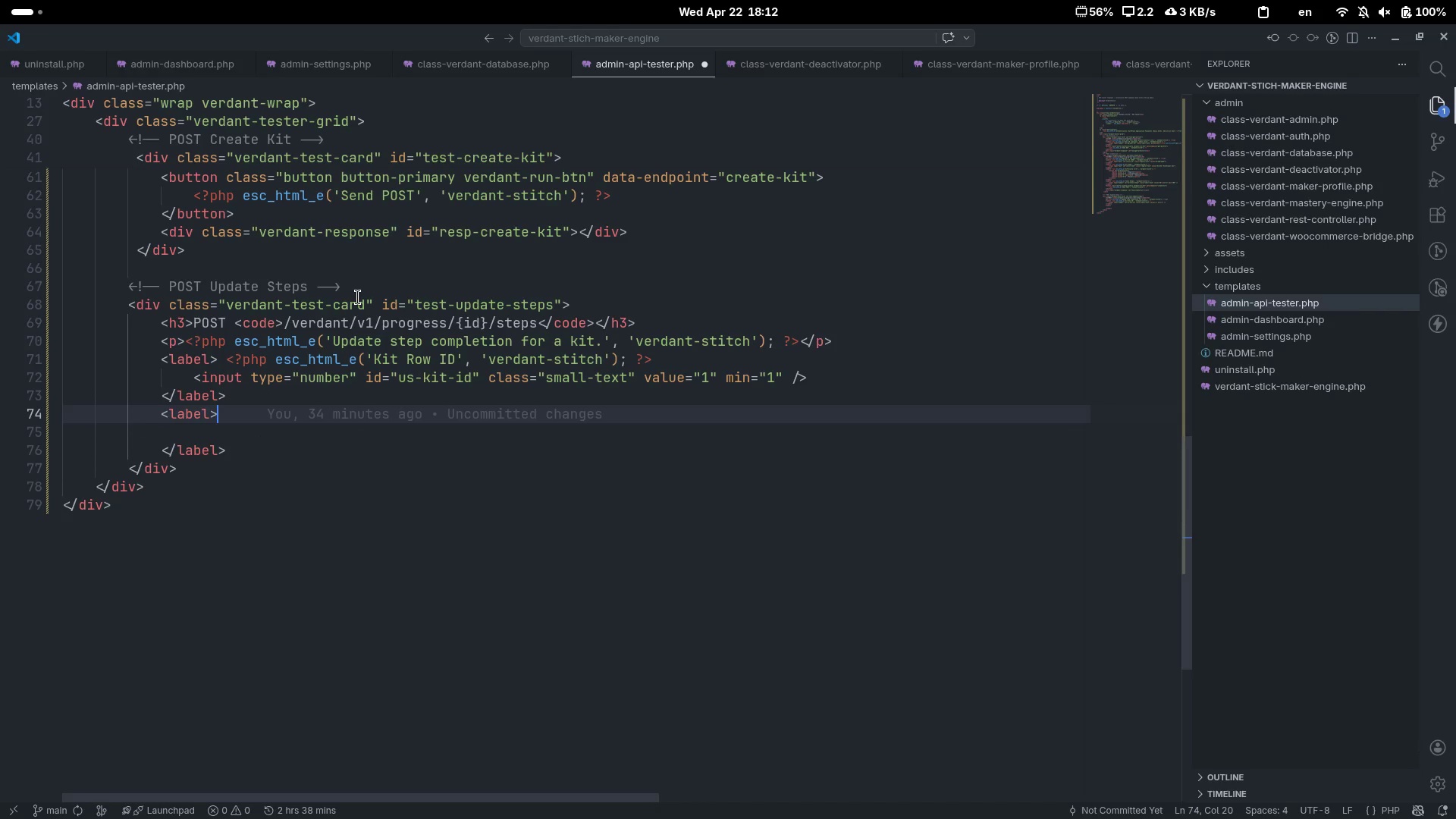 
key(Shift+Comma)
 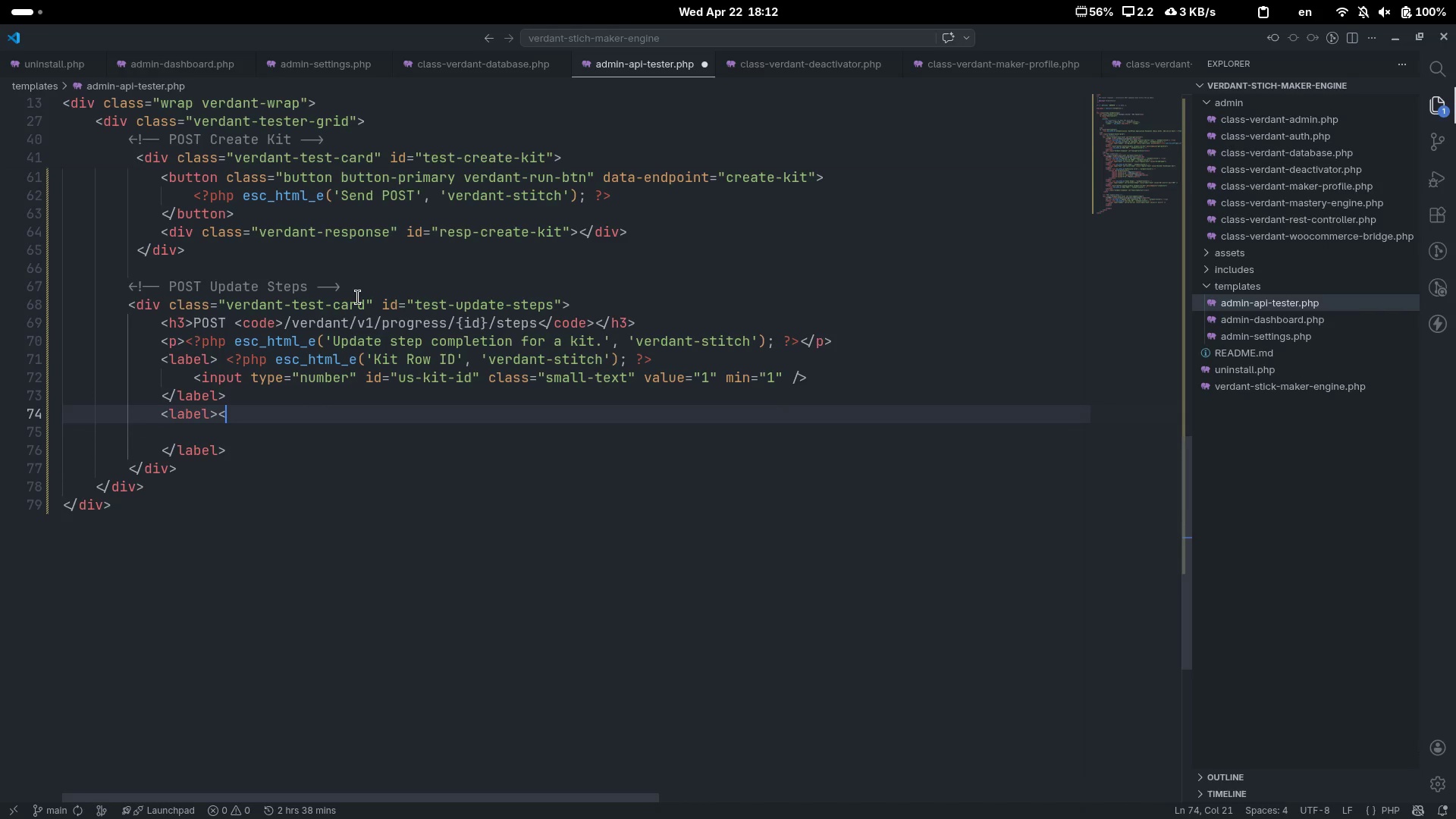 
key(Shift+Period)
 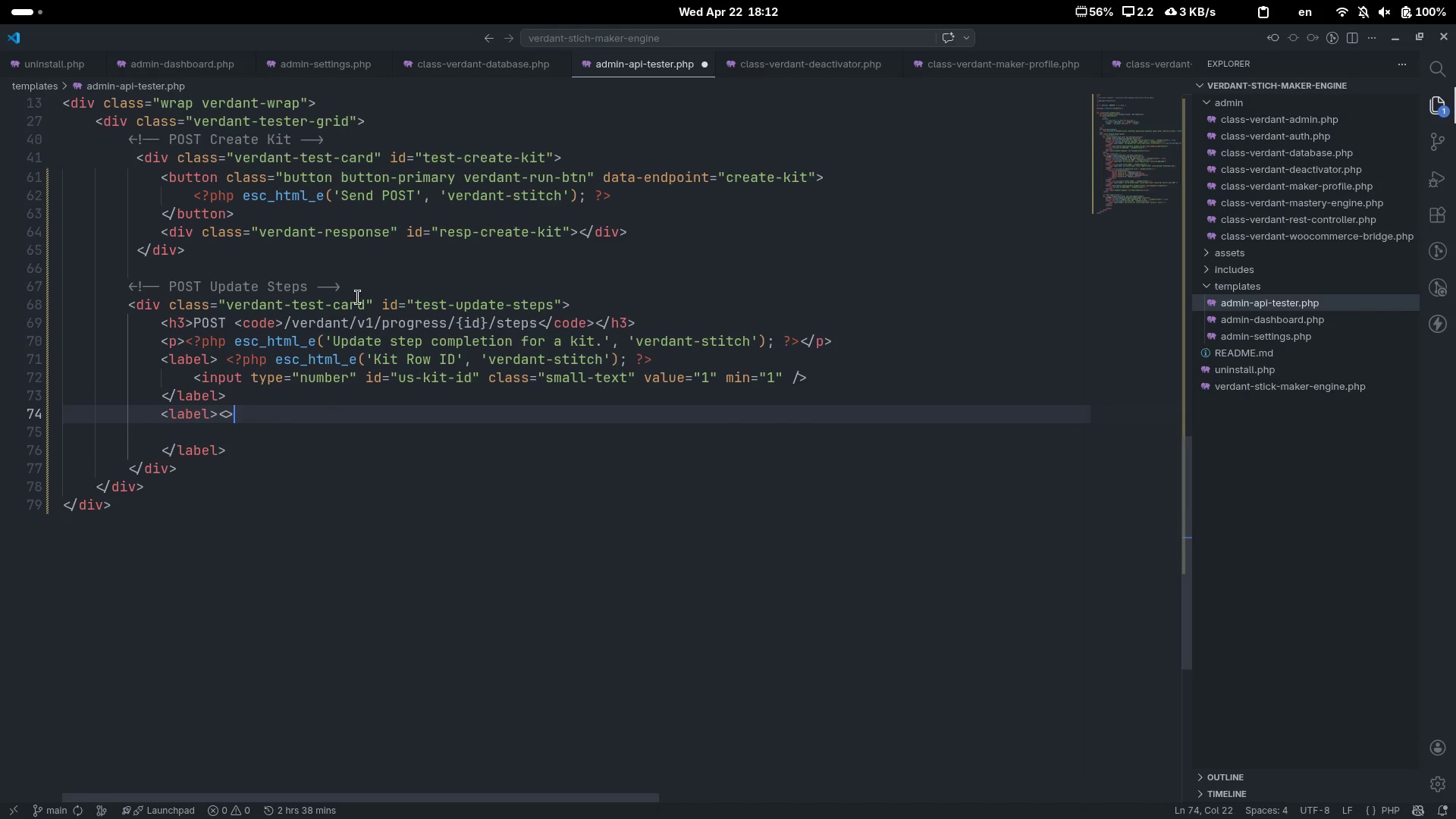 
key(Backspace)
 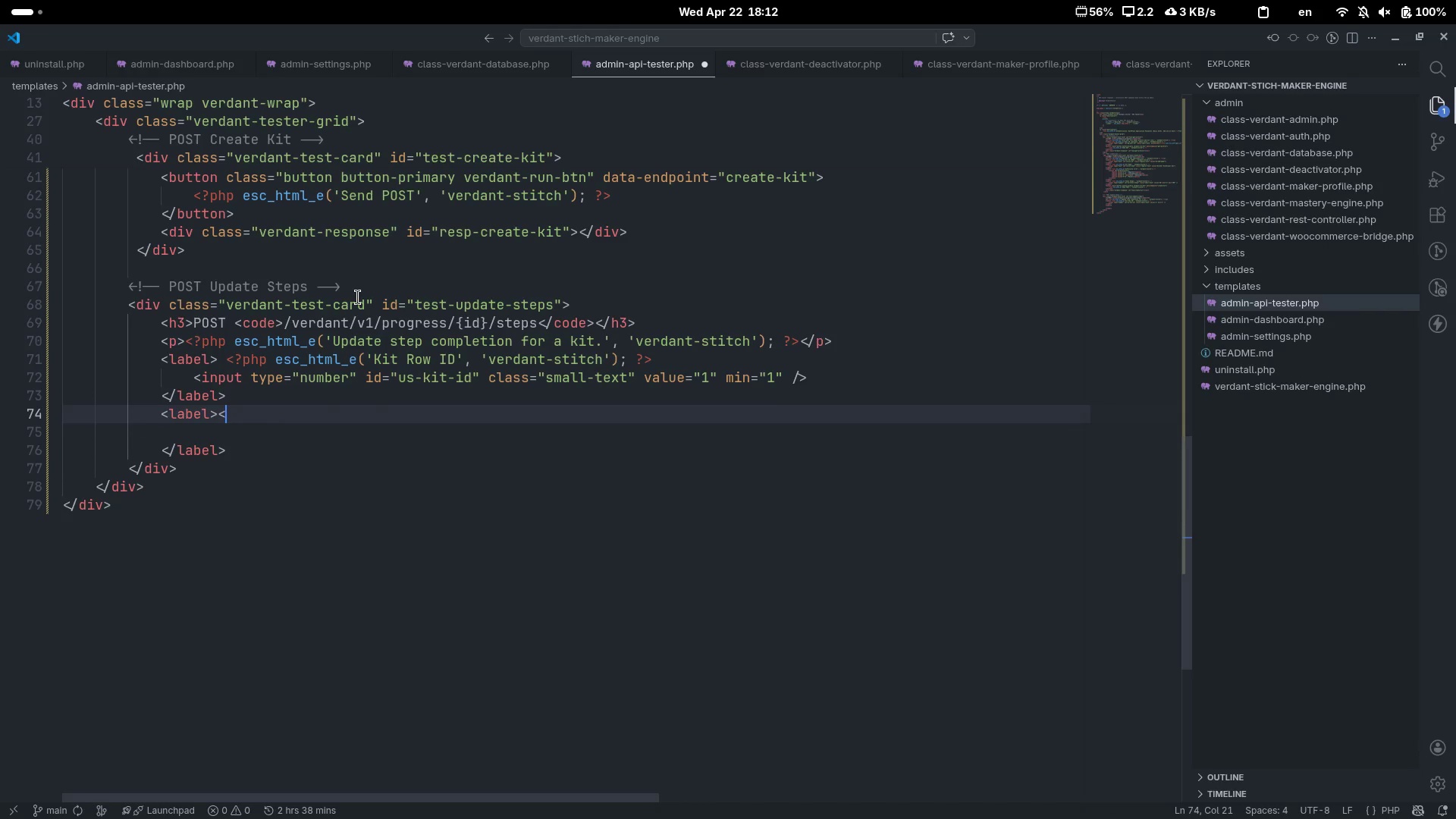 
key(Shift+Slash)
 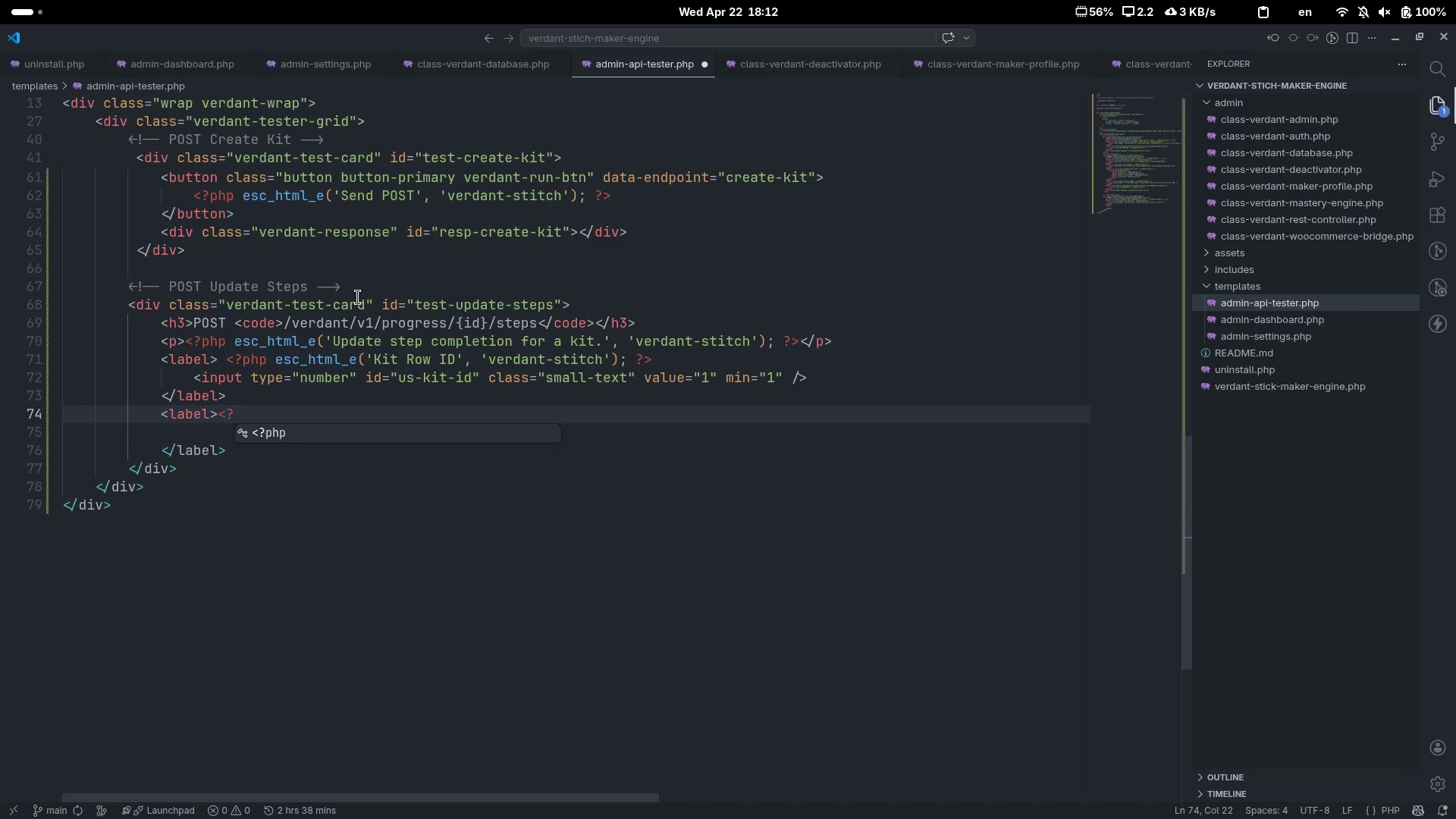 
key(Tab)
 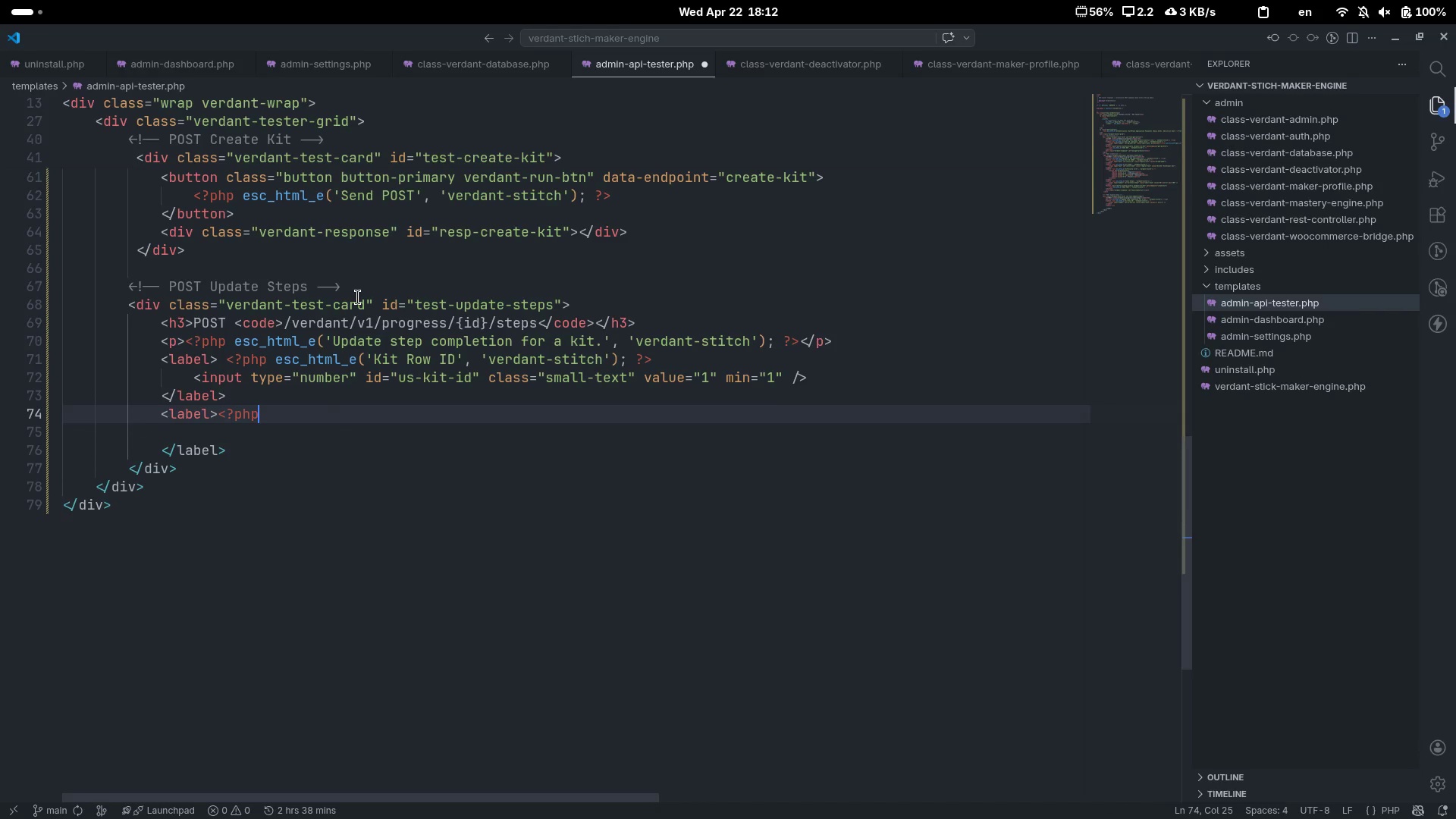 
key(Space)
 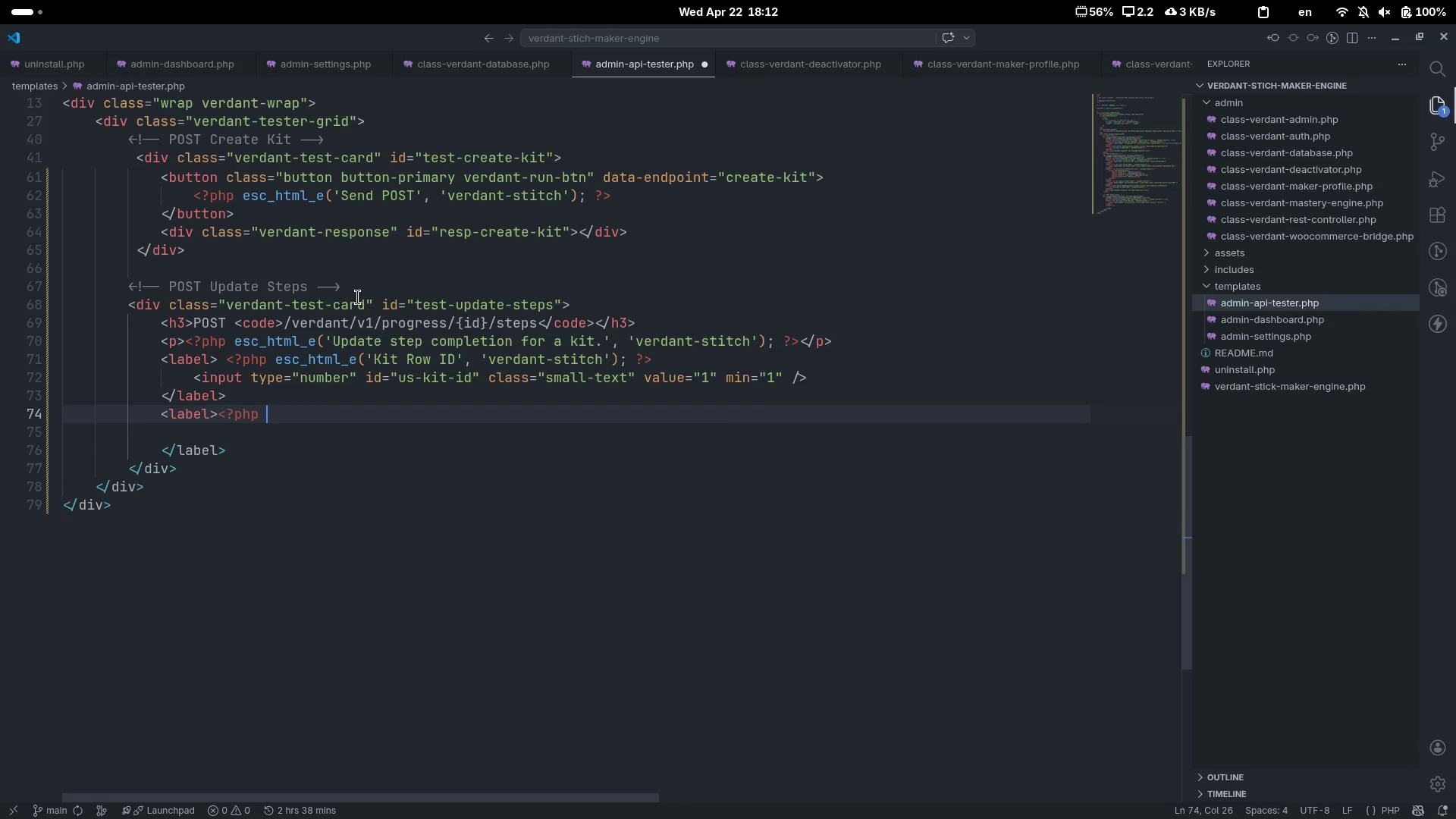 
key(Shift+Slash)
 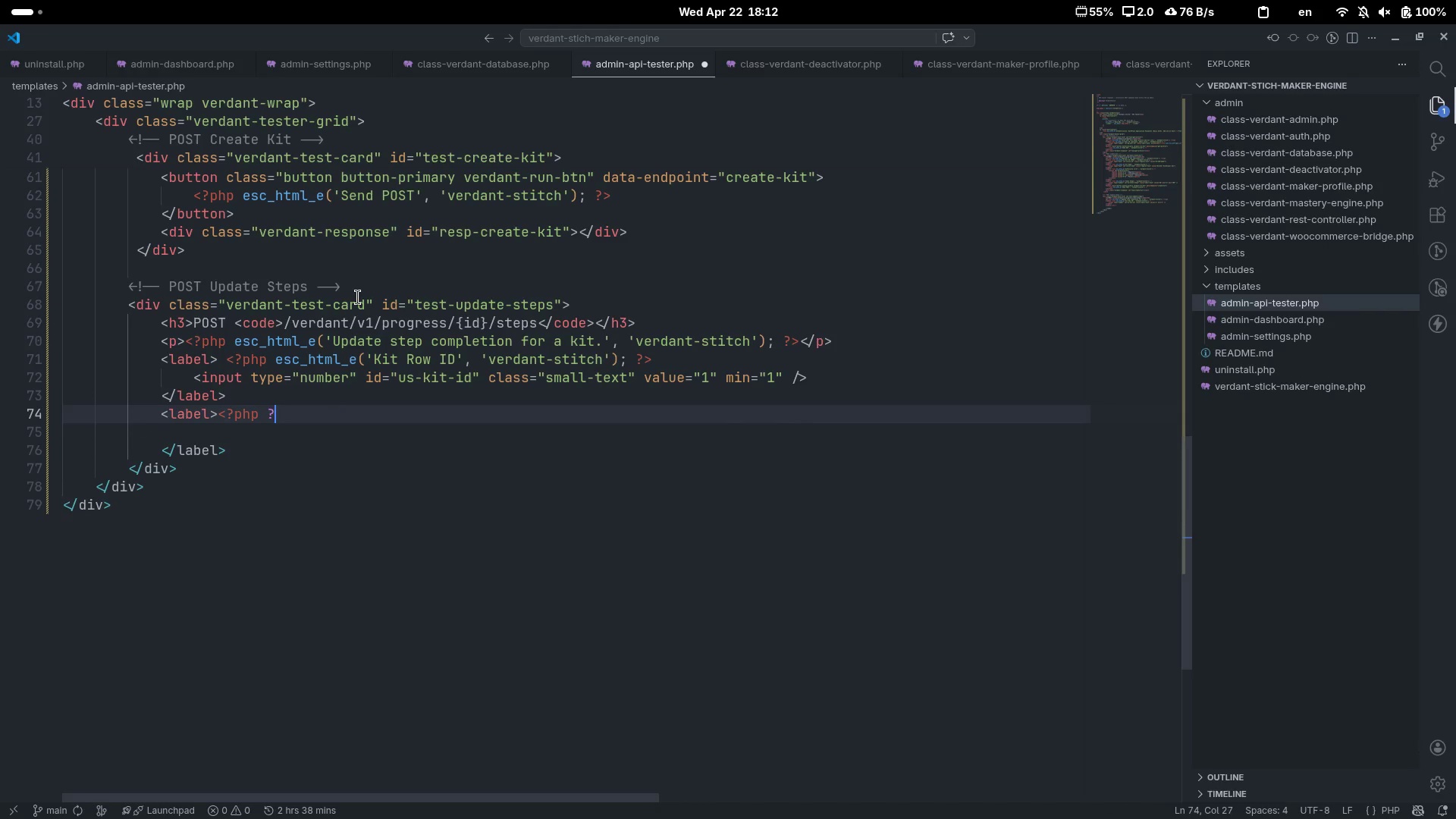 
key(Shift+Period)
 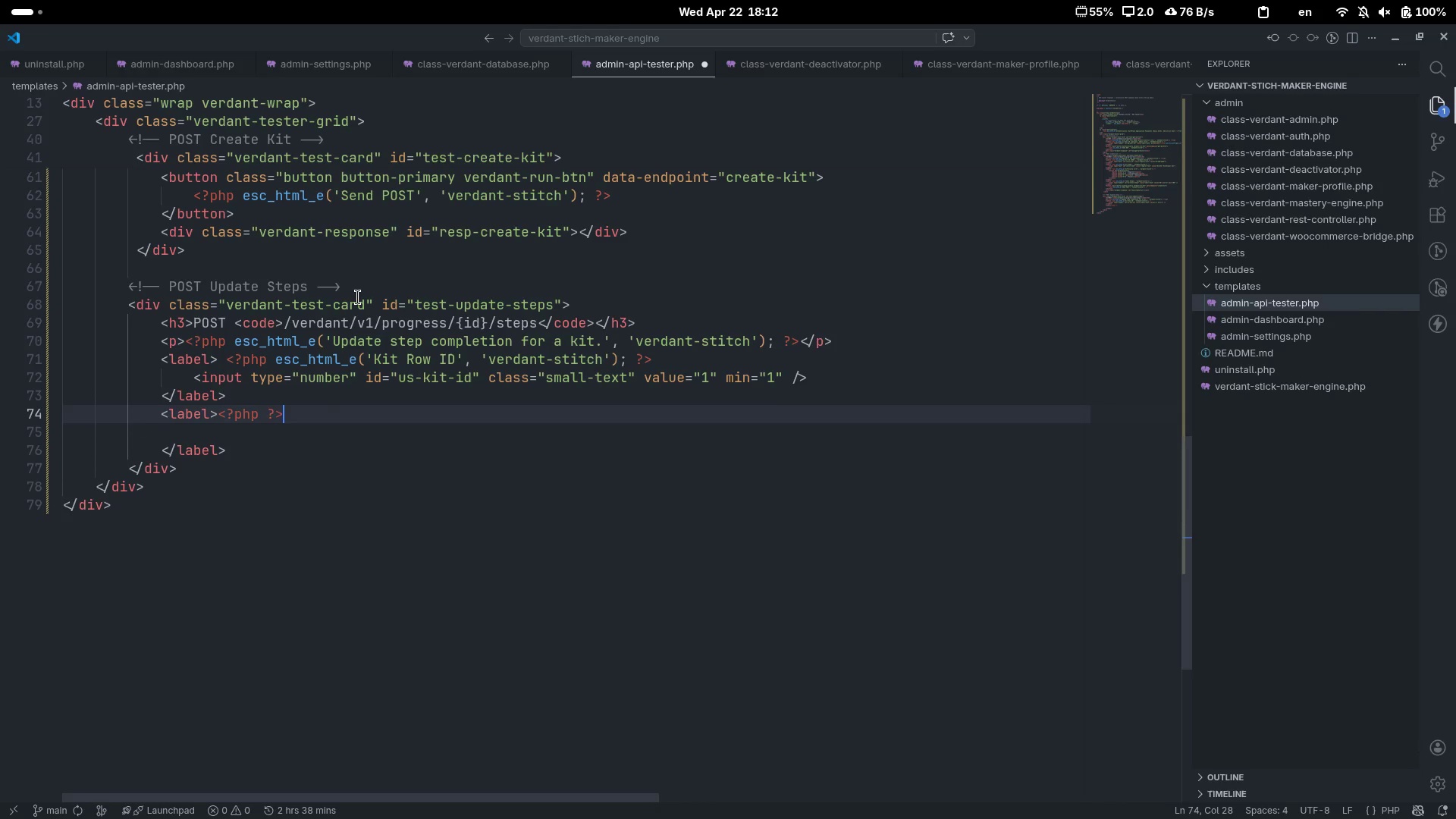 
key(ArrowLeft)
 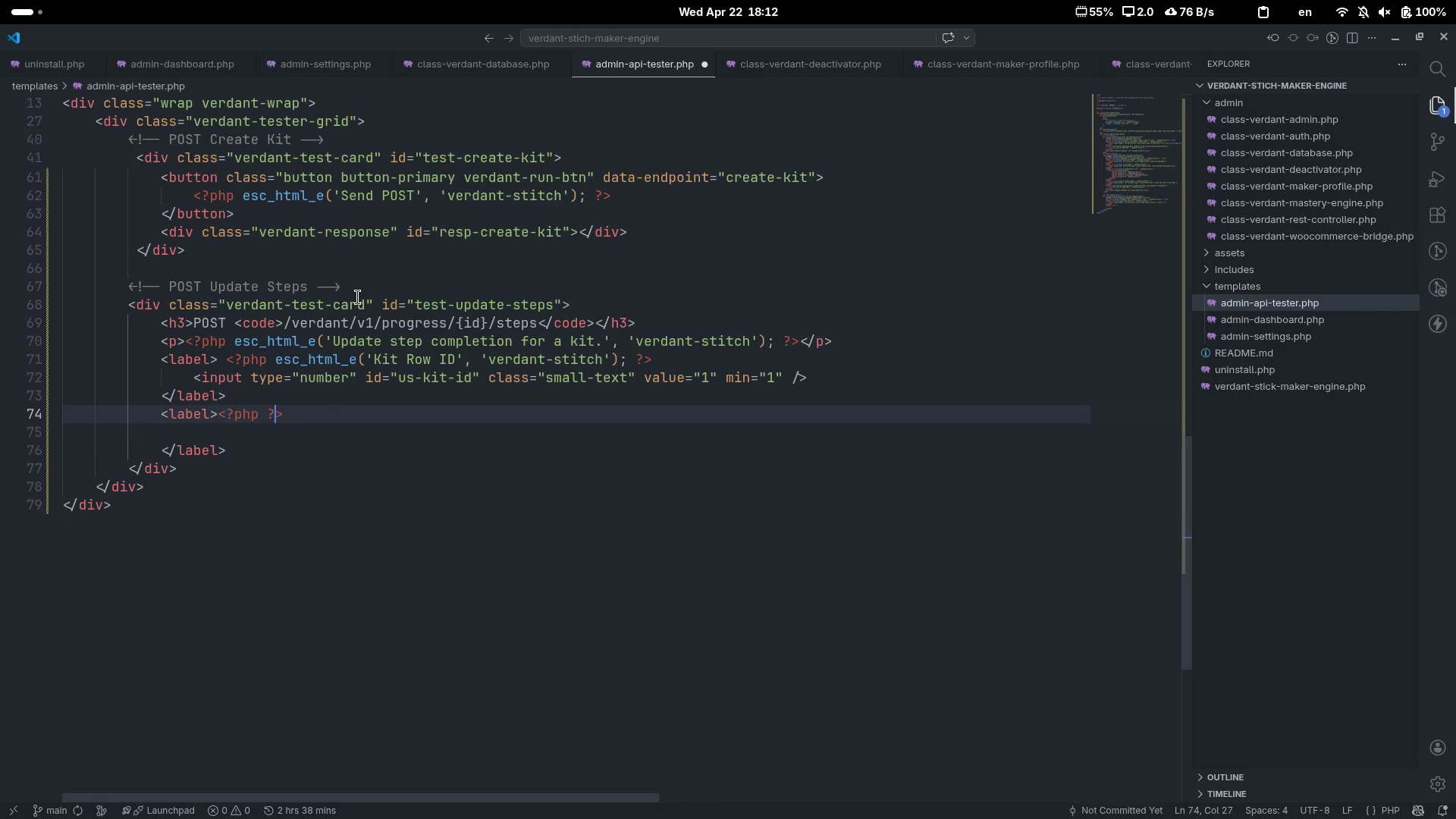 
key(ArrowLeft)
 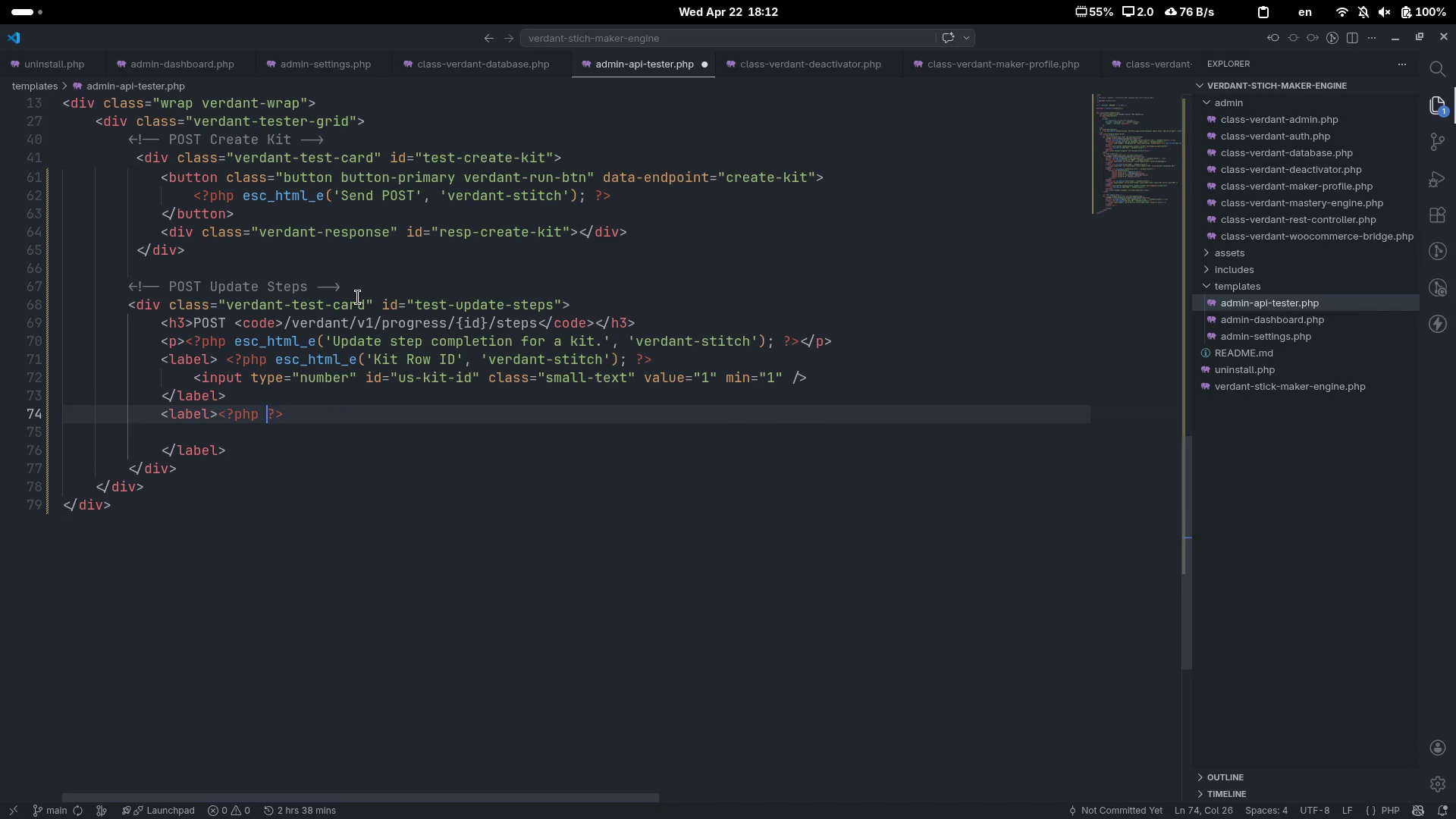 
key(ArrowLeft)
 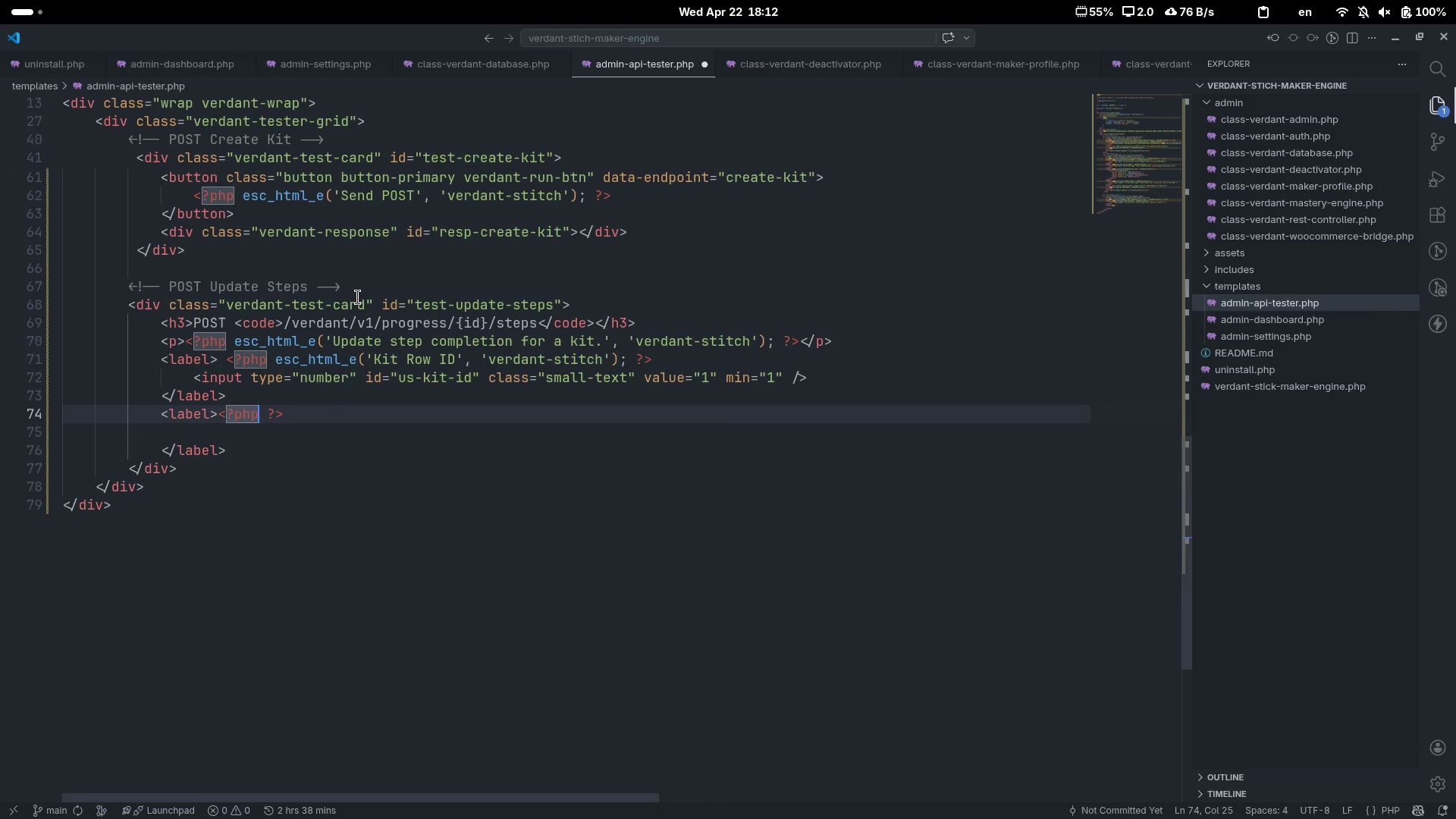 
type( esc+)
key(Backspace)
type(_t)
key(Backspace)
type(html_e('Completed Steps)
 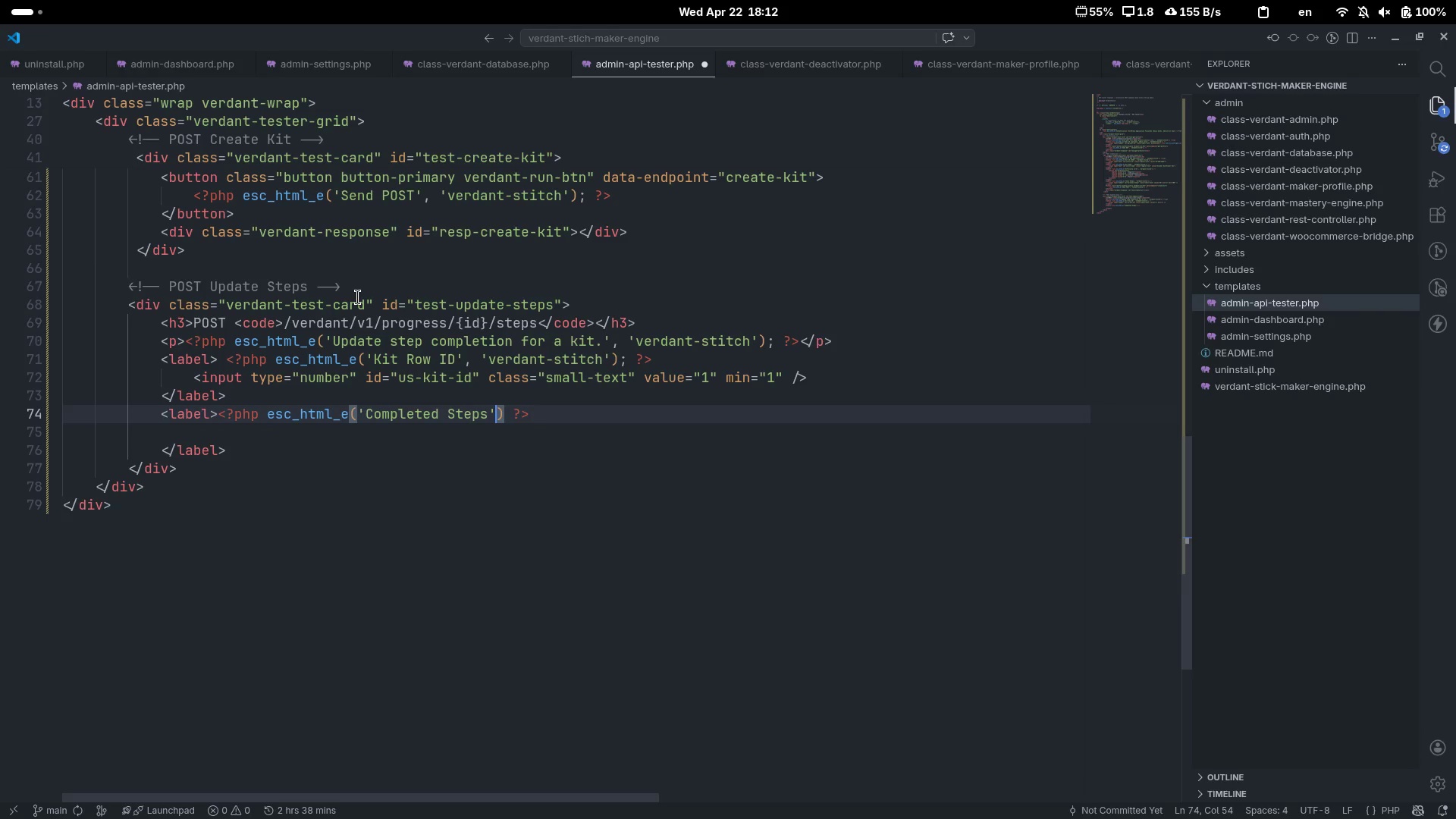 
 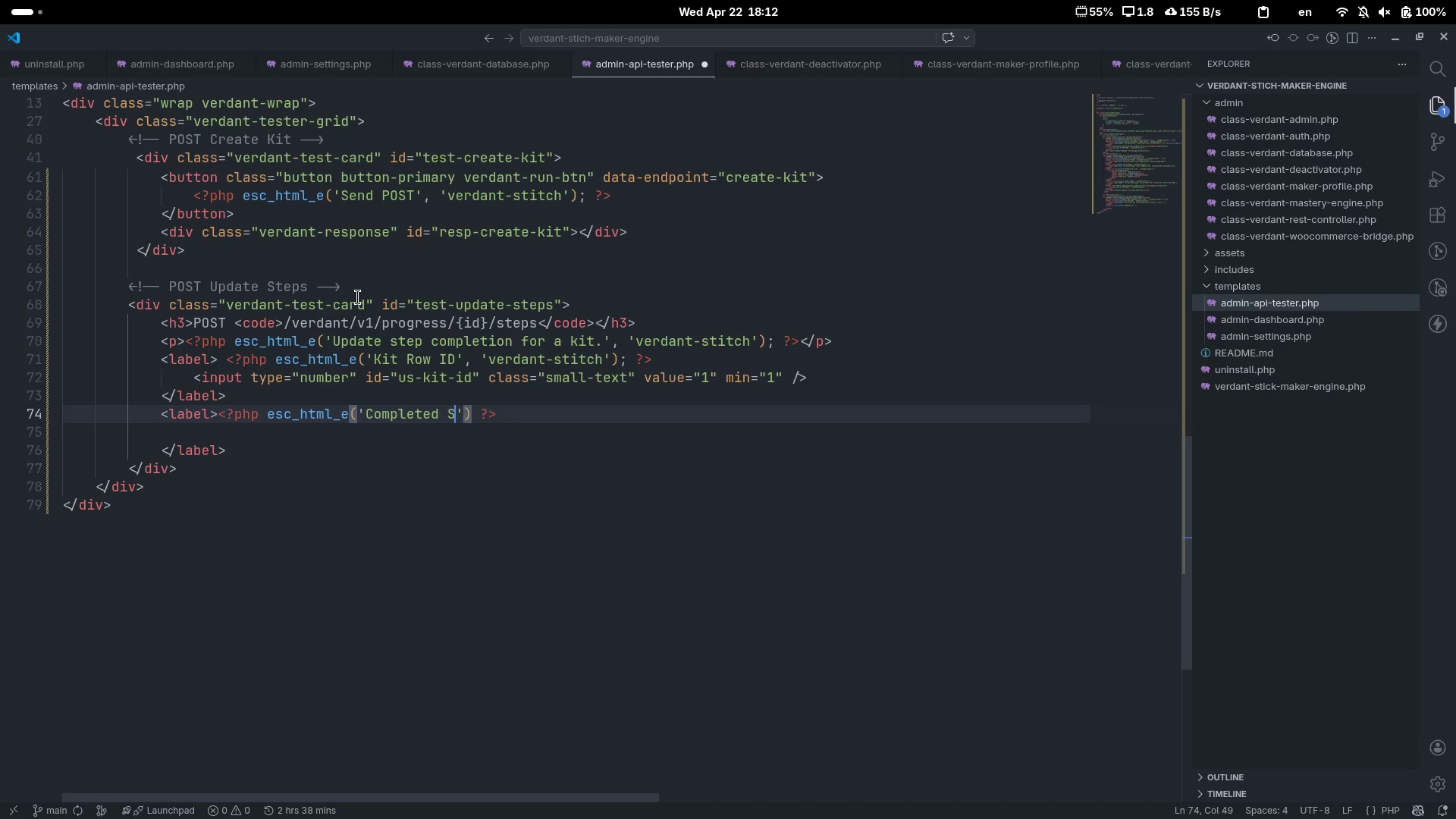 
key(ArrowRight)
 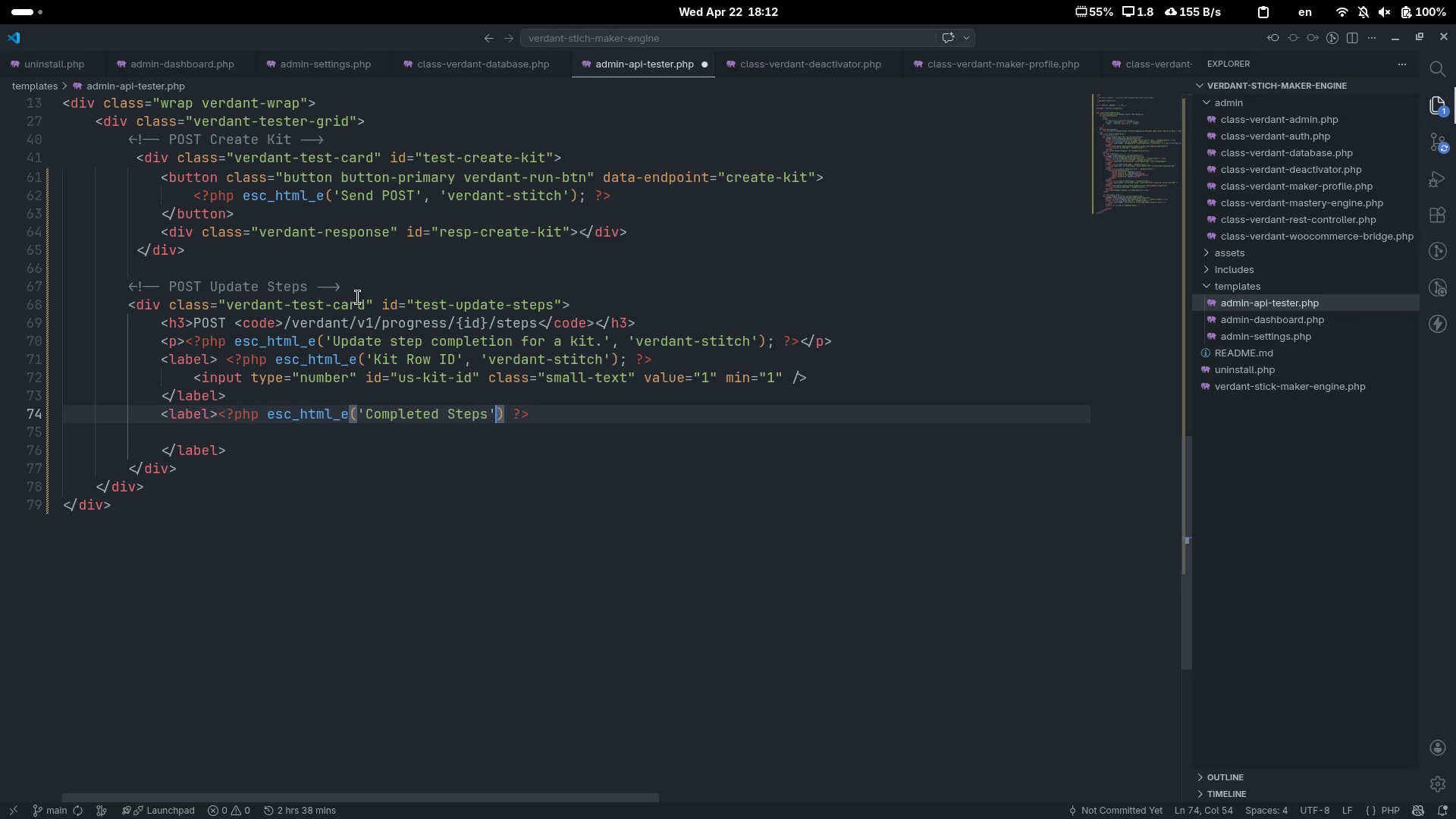 
type(, 'verdant)
 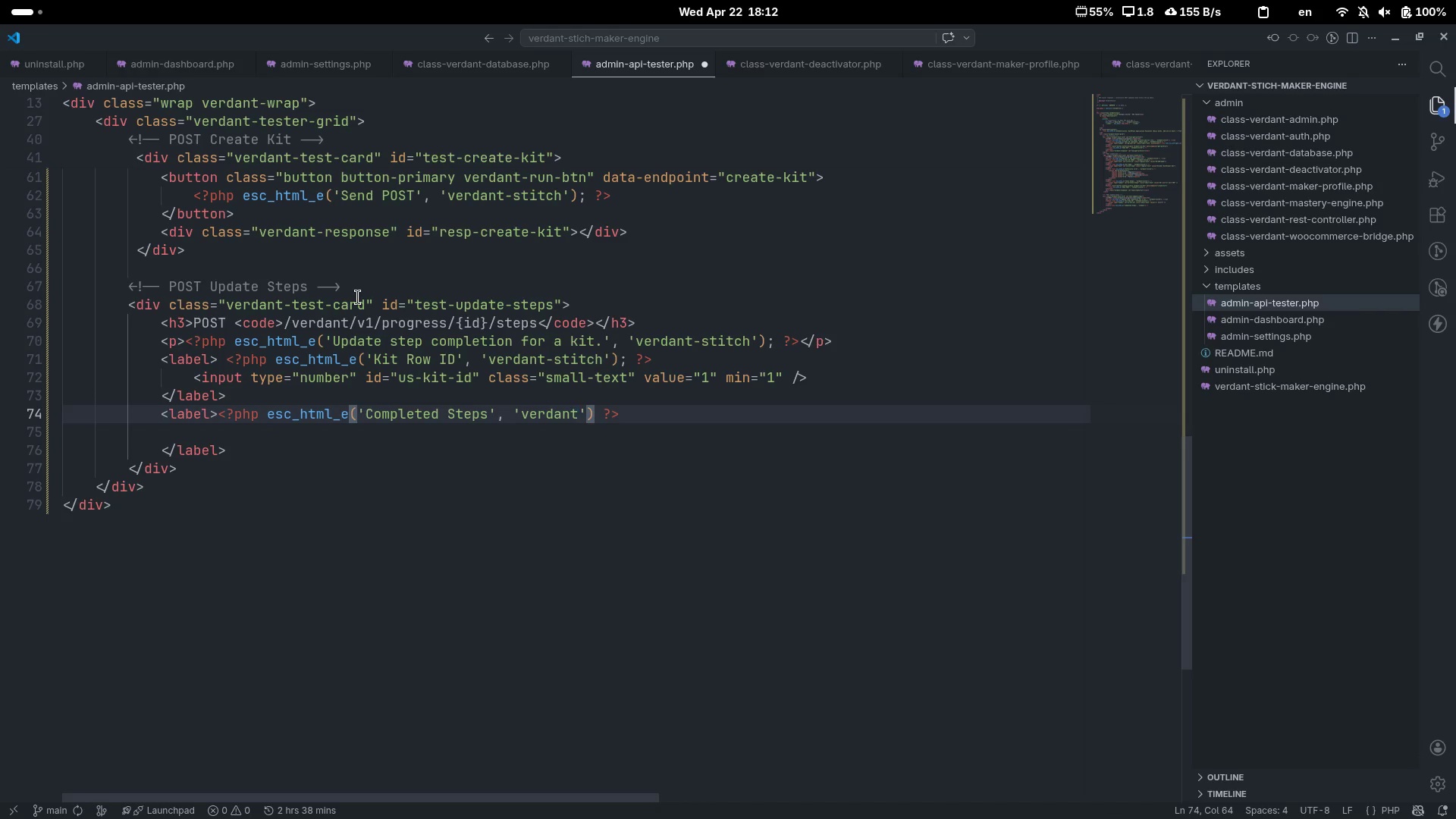 
key(Unknown)
 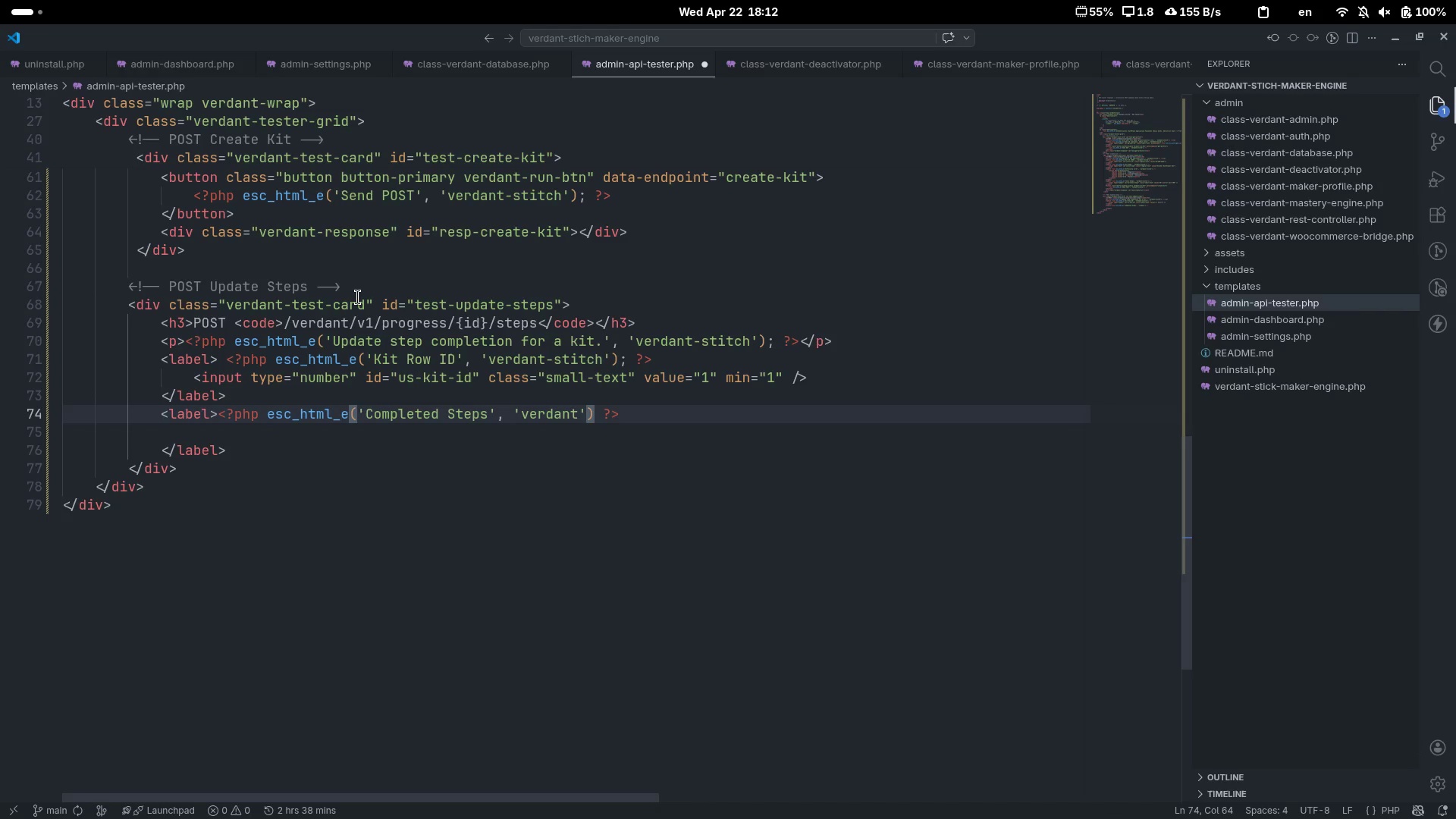 
key(Unknown)
 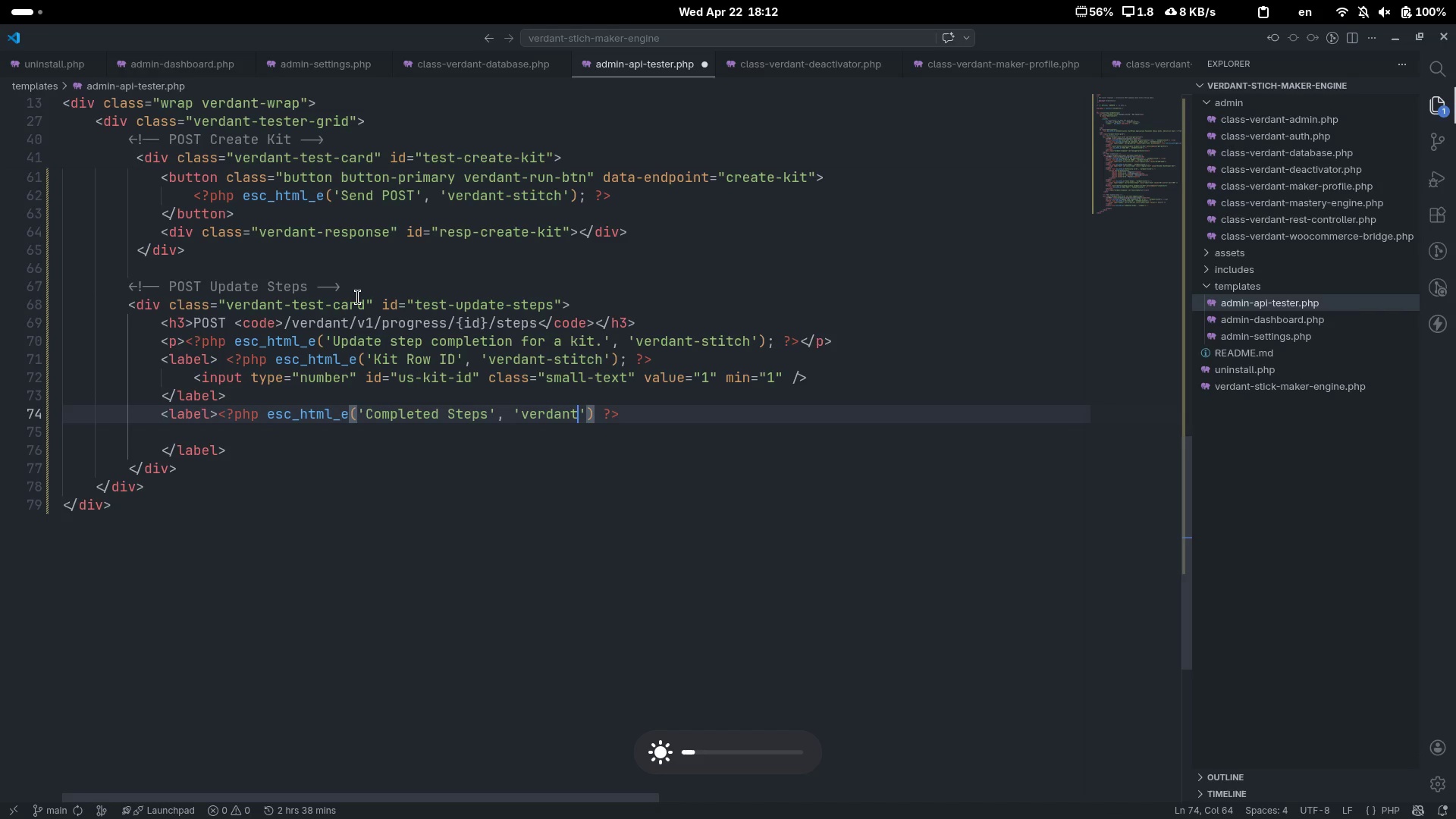 
hold_key(key=Unknown, duration=0.94)
 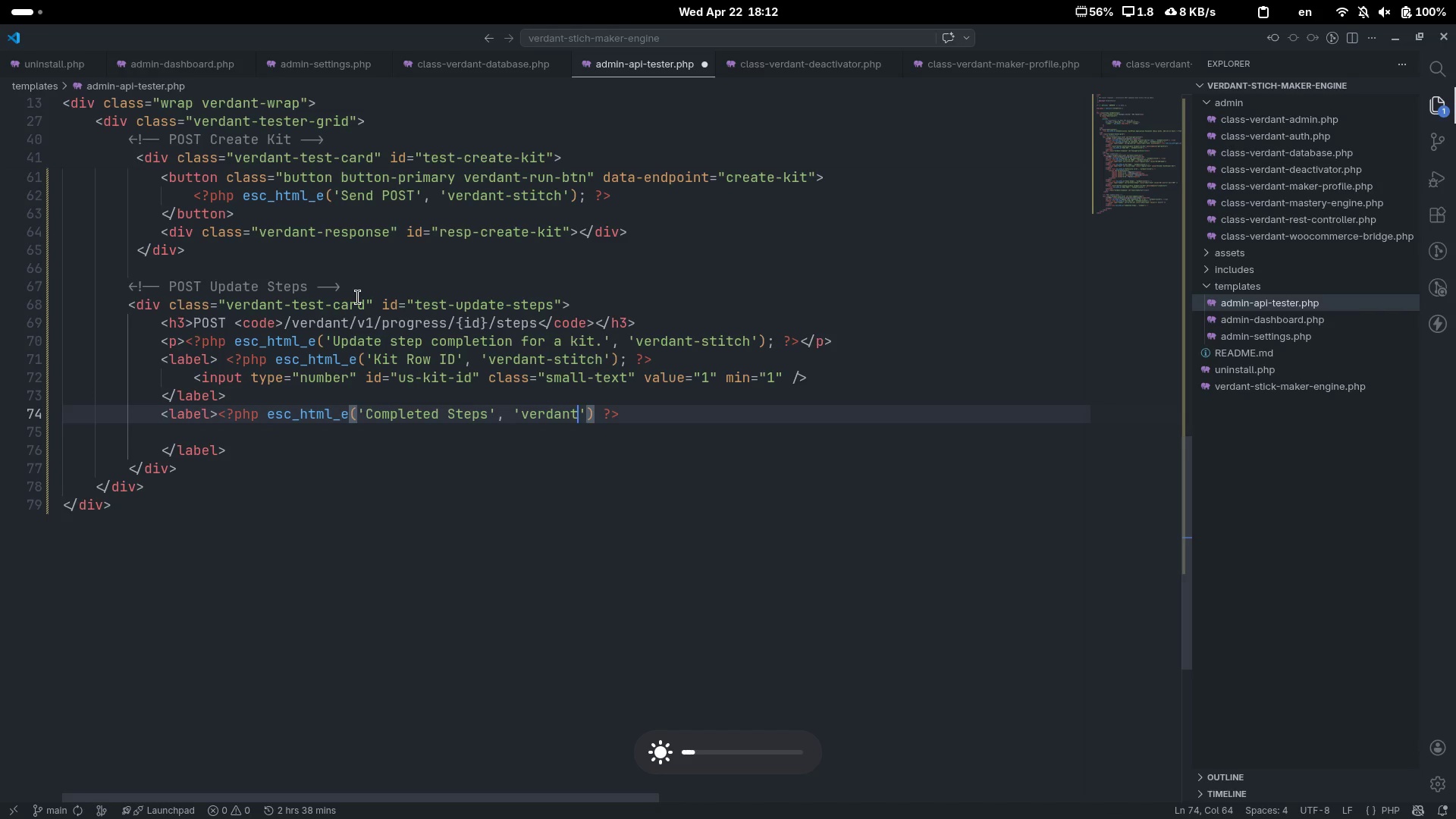 
hold_key(key=Unknown, duration=1.05)
 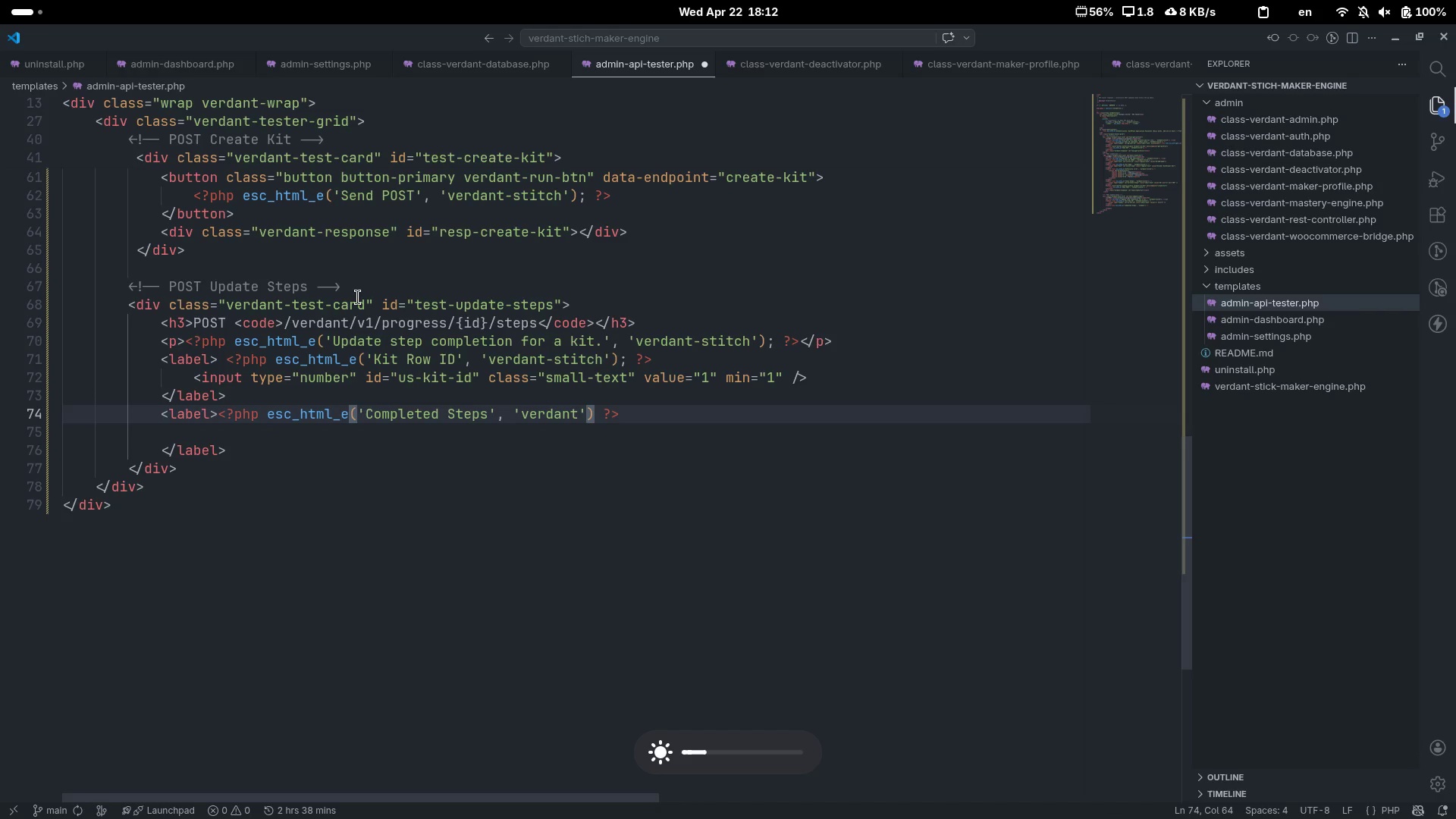 
type(-stitch)
 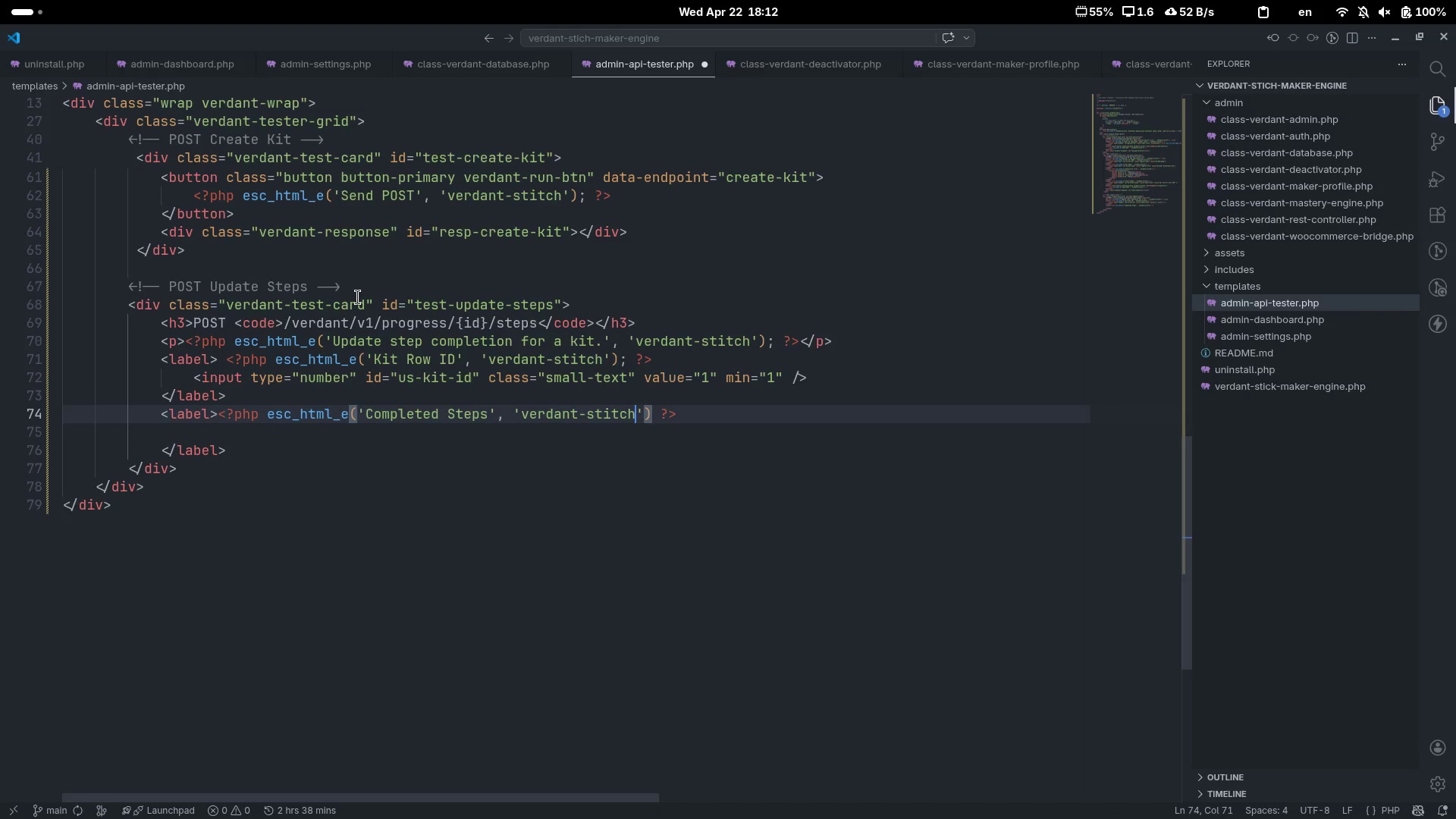 
key(Control+ControlLeft)
 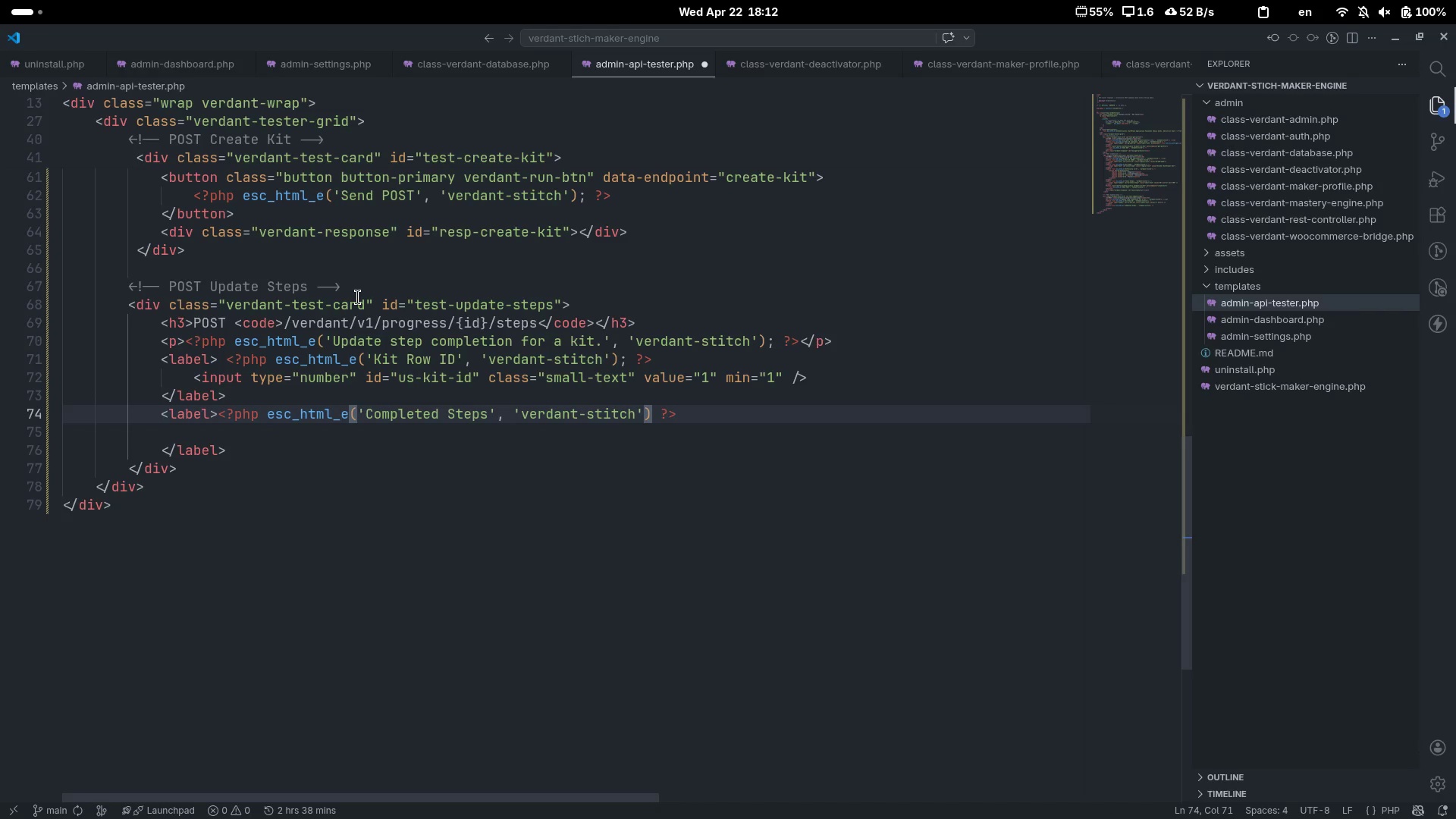 
key(Control+ArrowRight)
 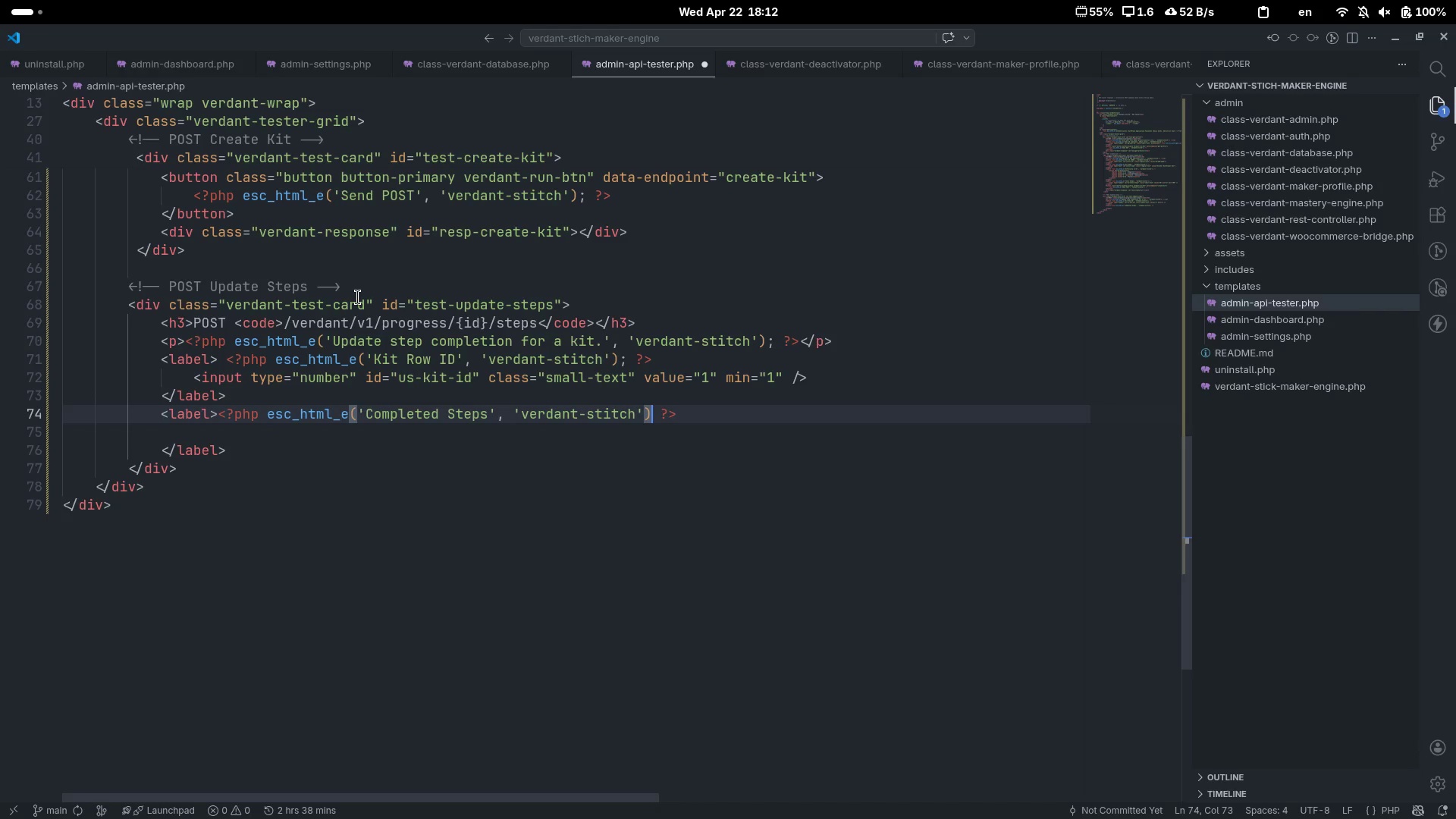 
key(Semicolon)
 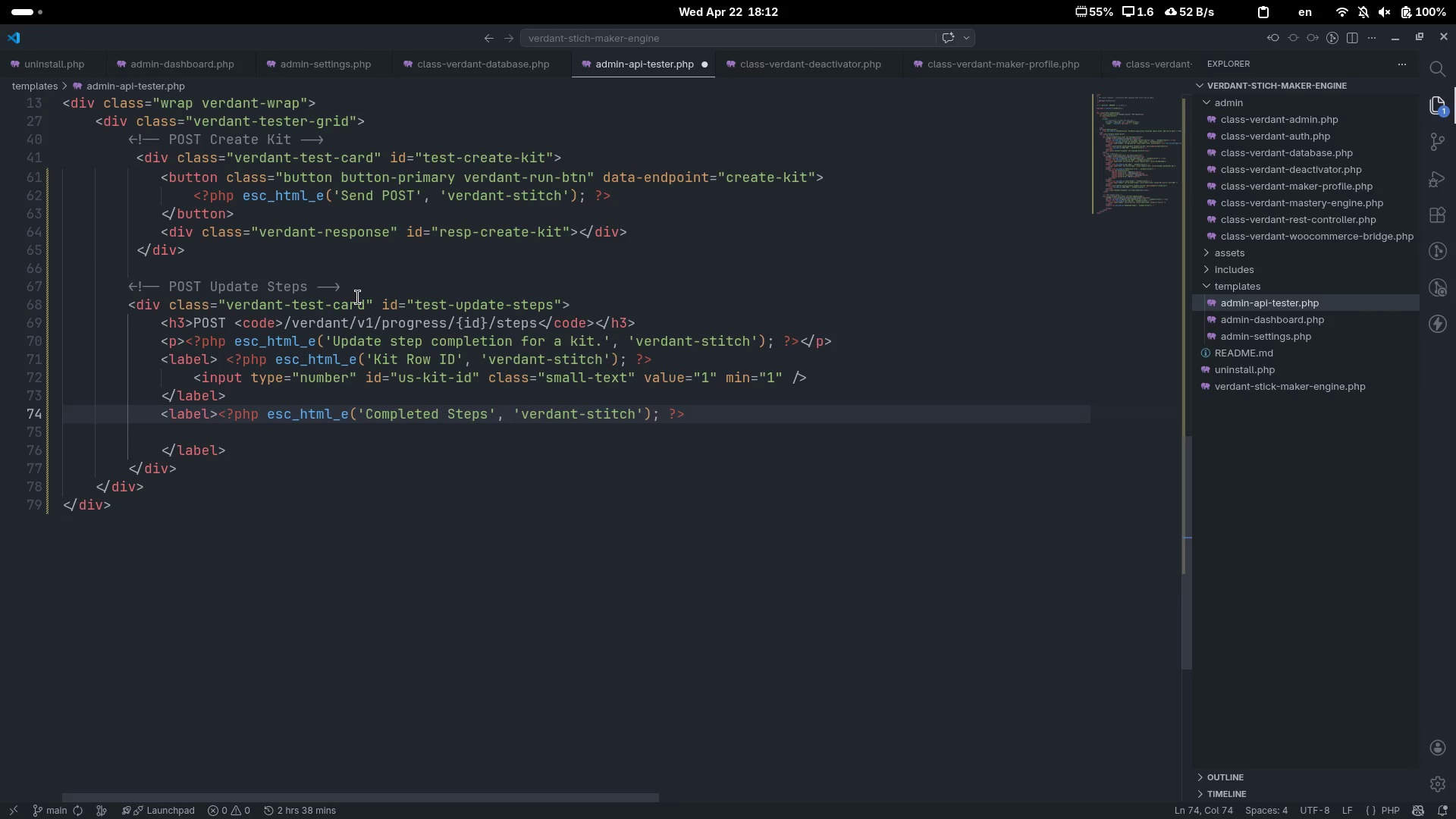 
key(ArrowDown)
 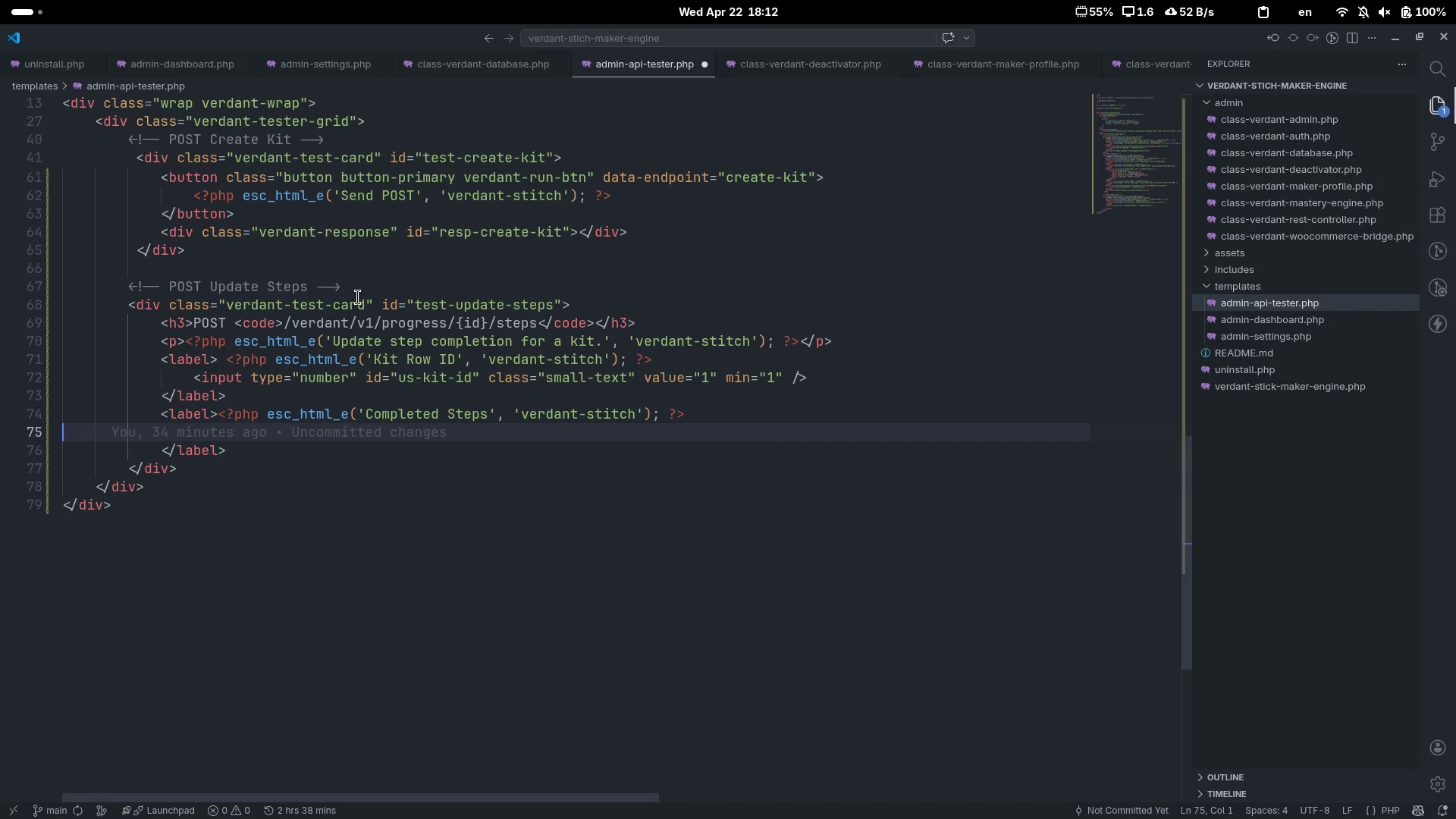 
key(Tab)
 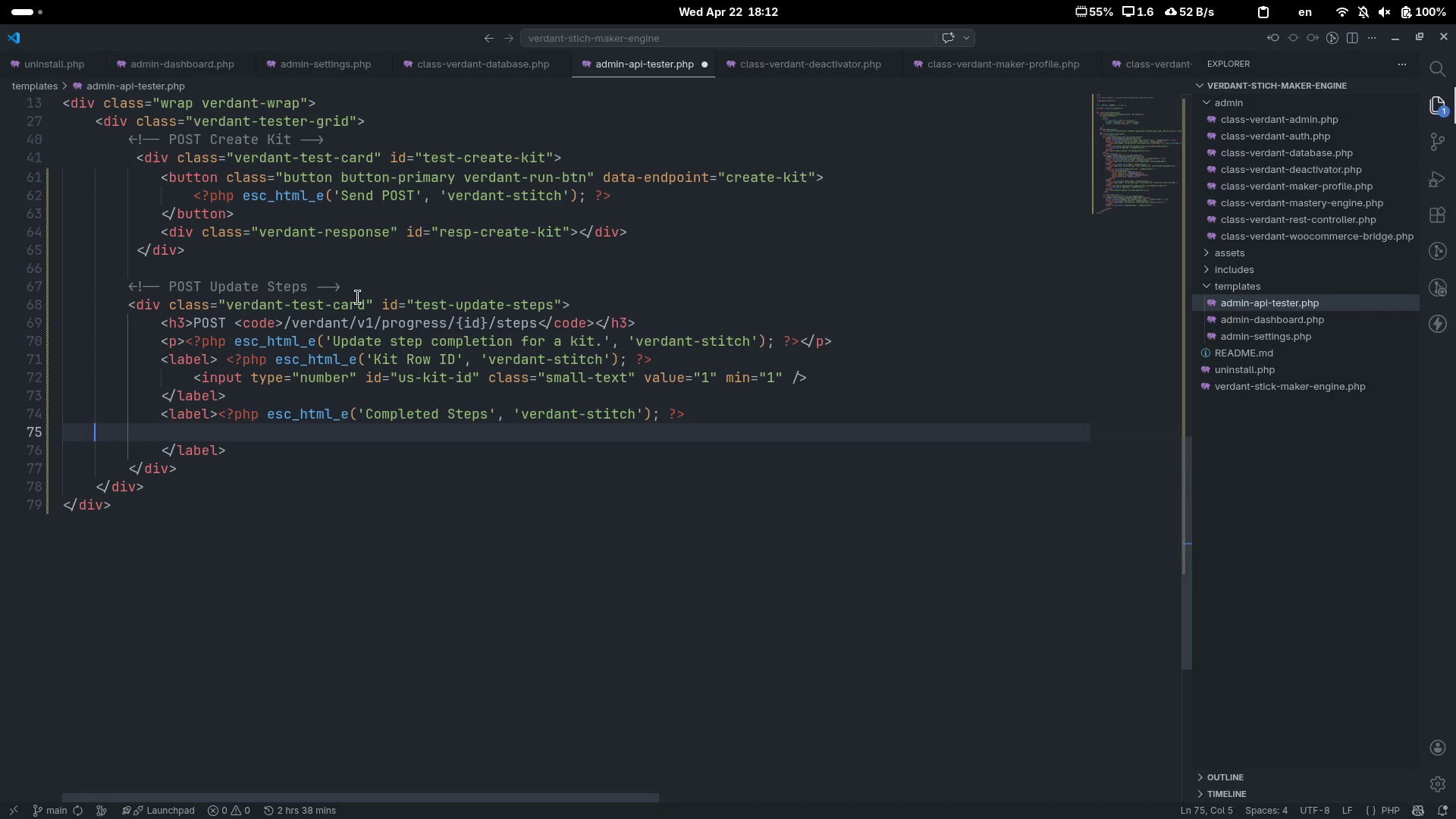 
key(Tab)
 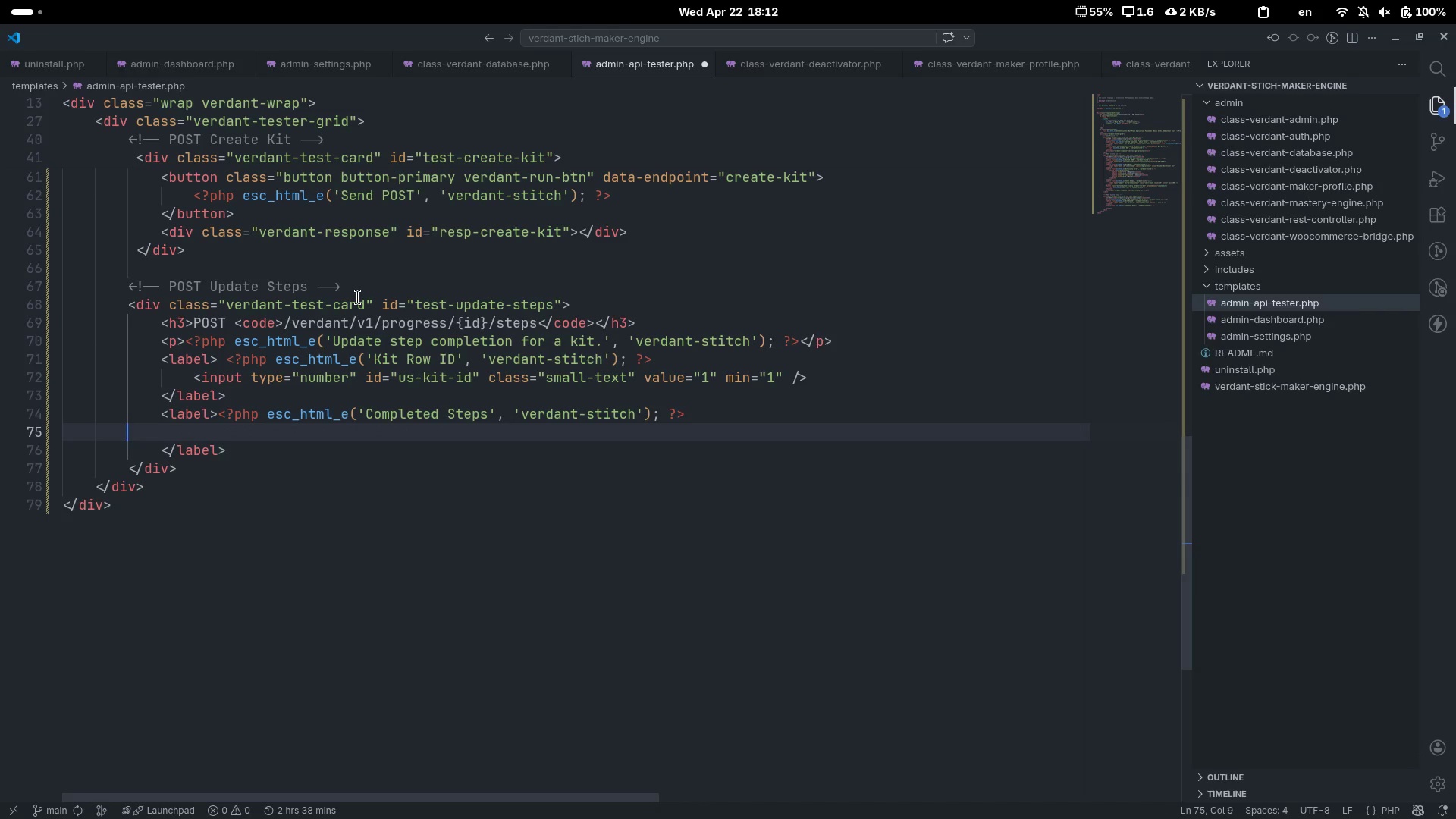 
key(Tab)
 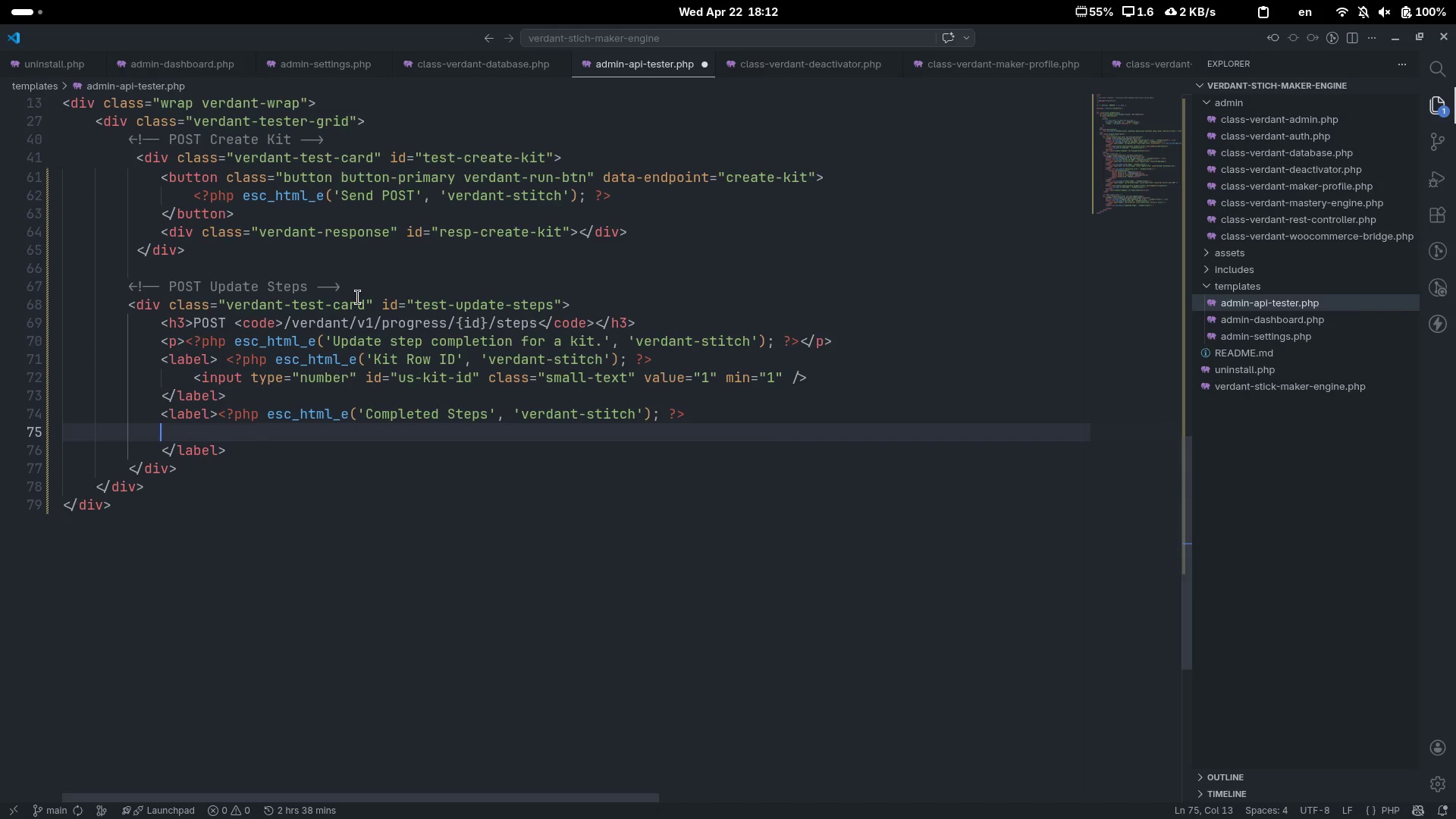 
key(Tab)
 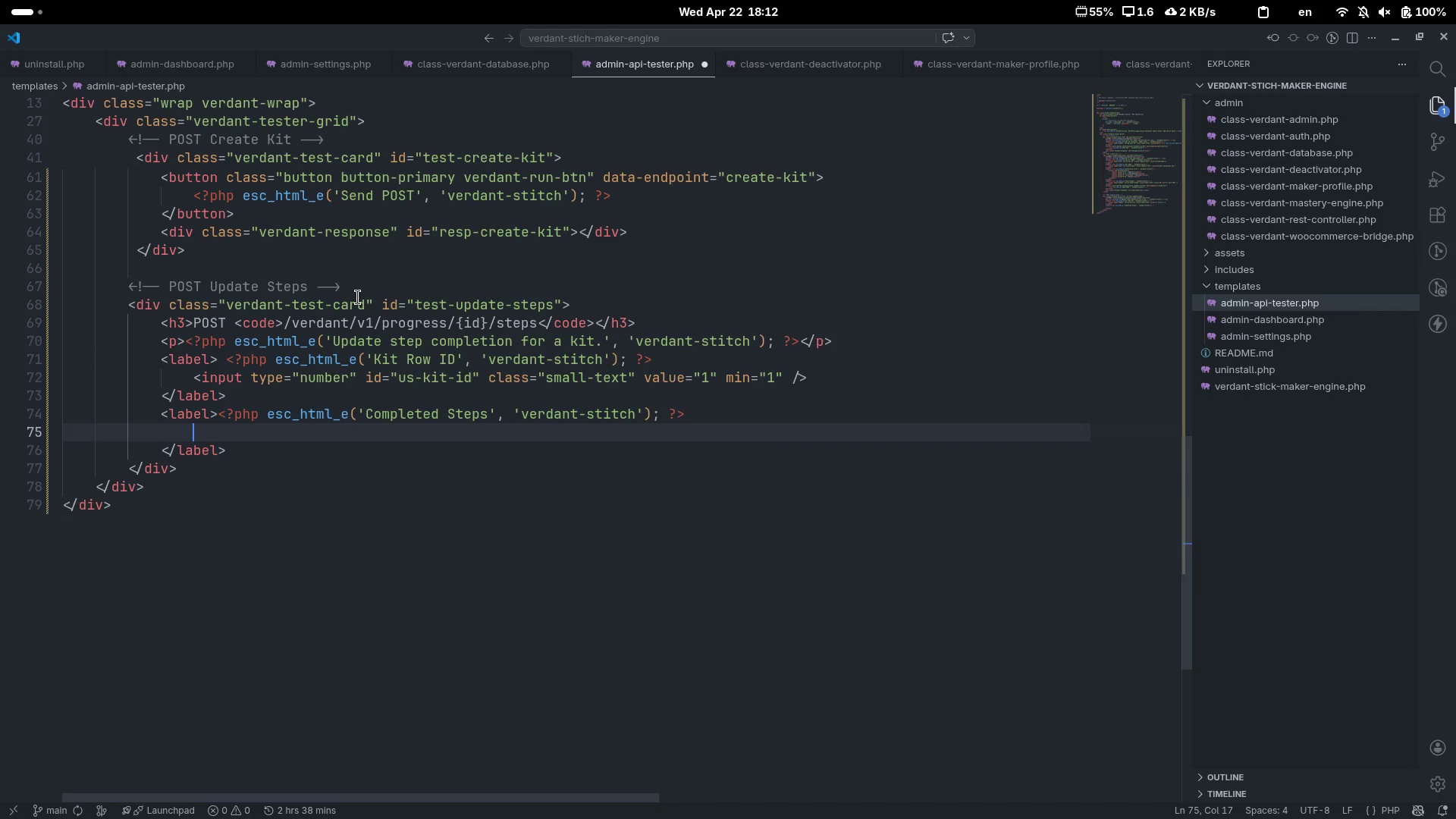 
key(Shift+ShiftLeft)
 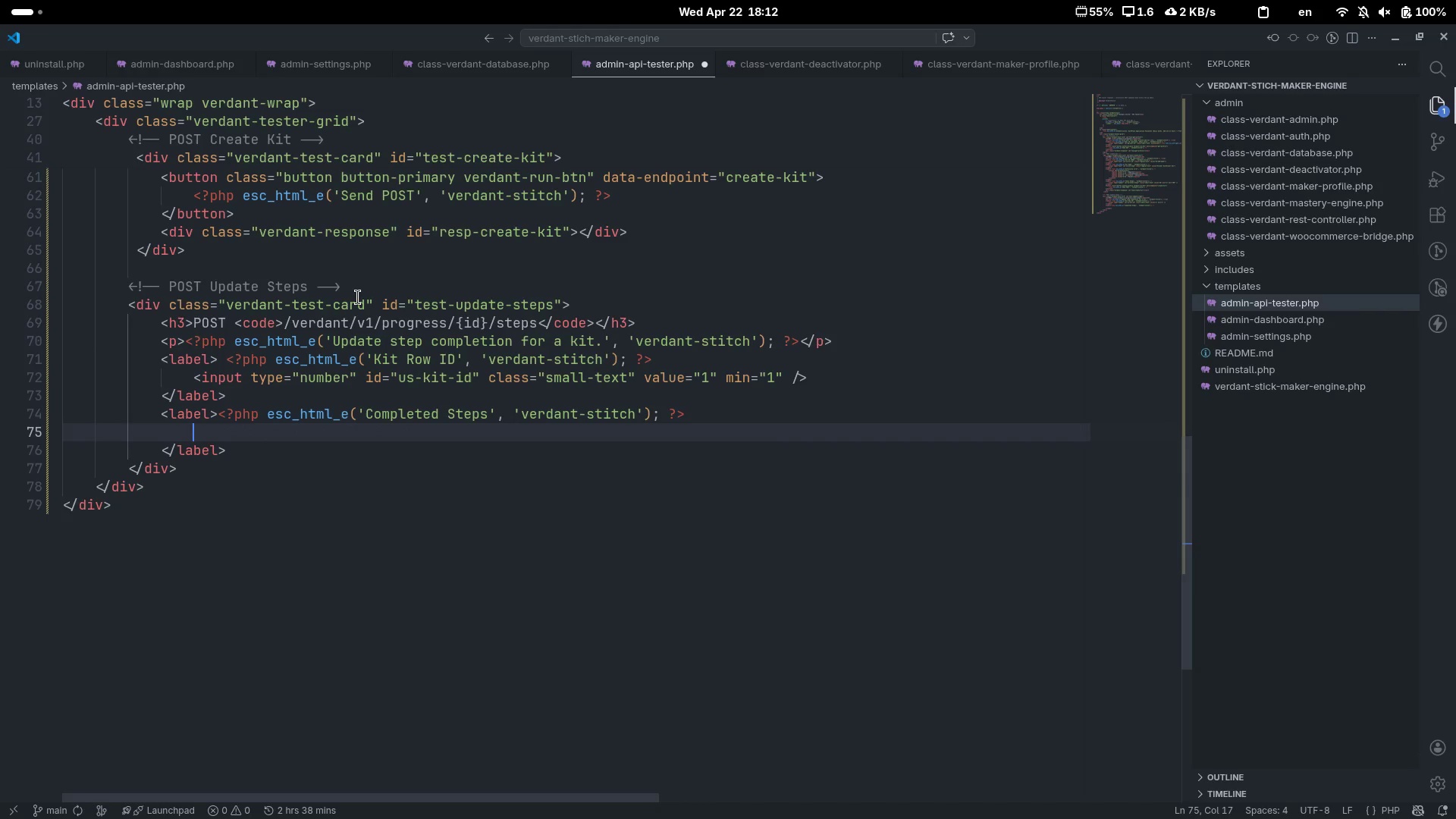 
key(Shift+Comma)
 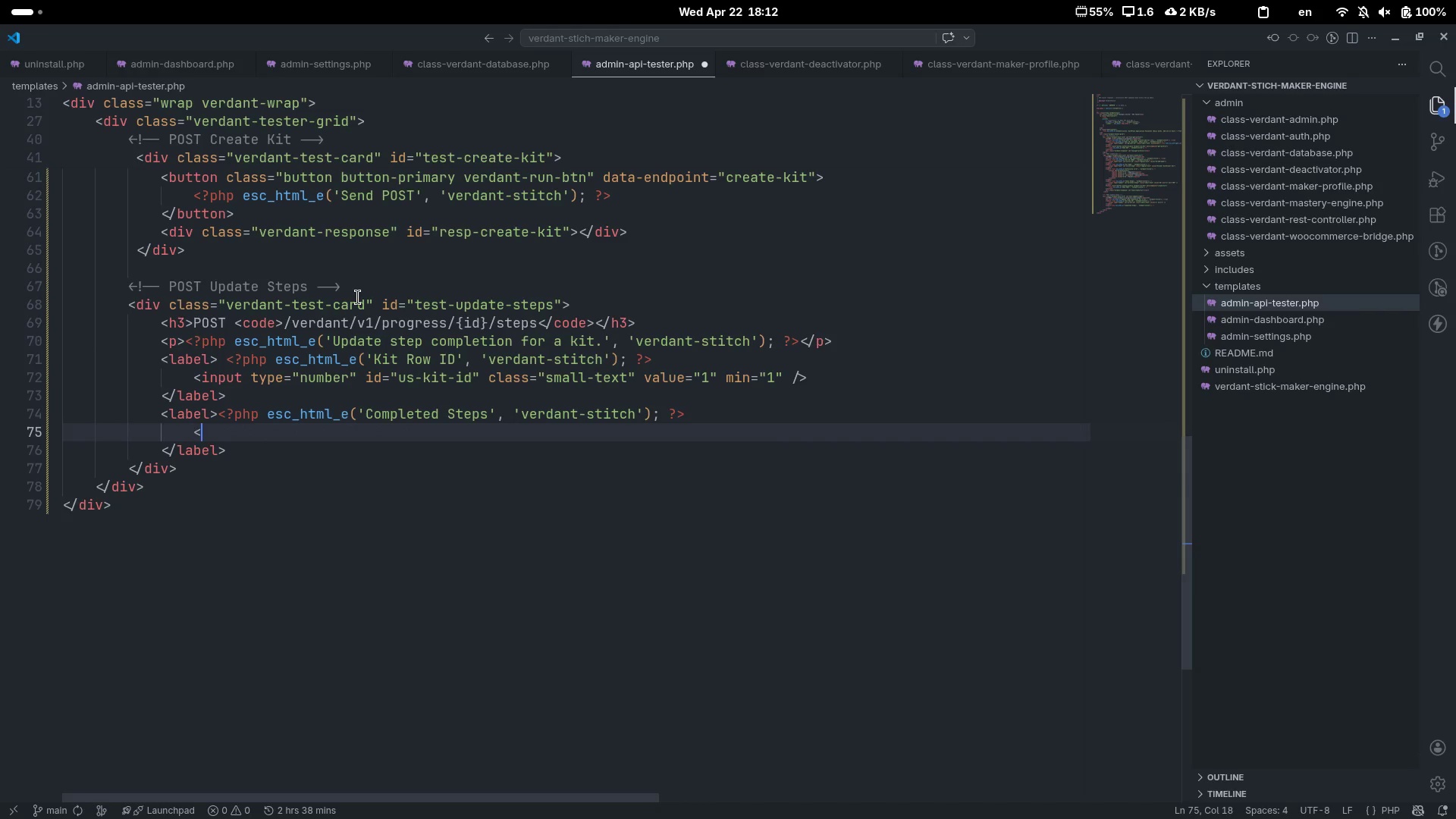 
key(Shift+Period)
 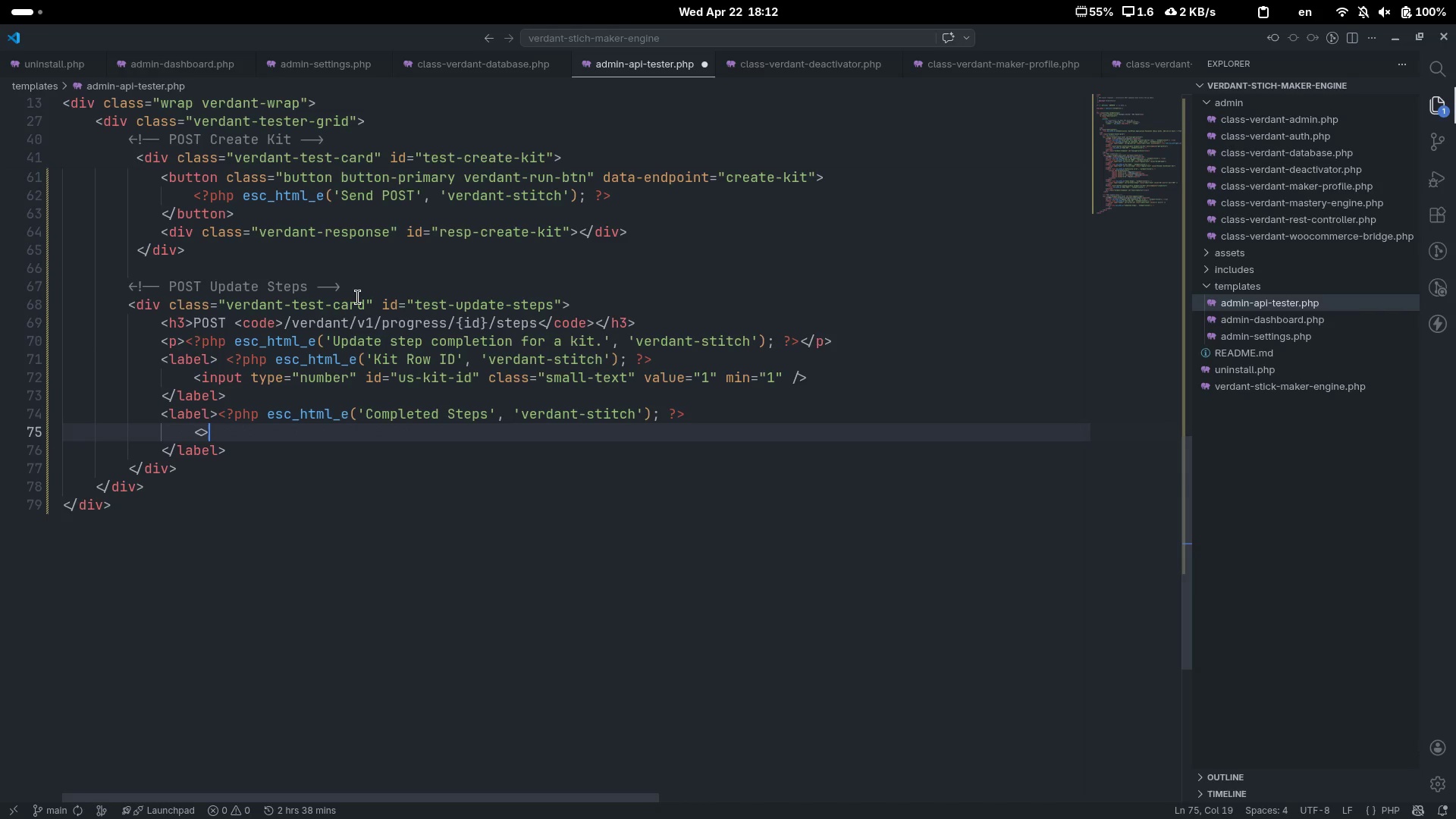 
key(ArrowLeft)
 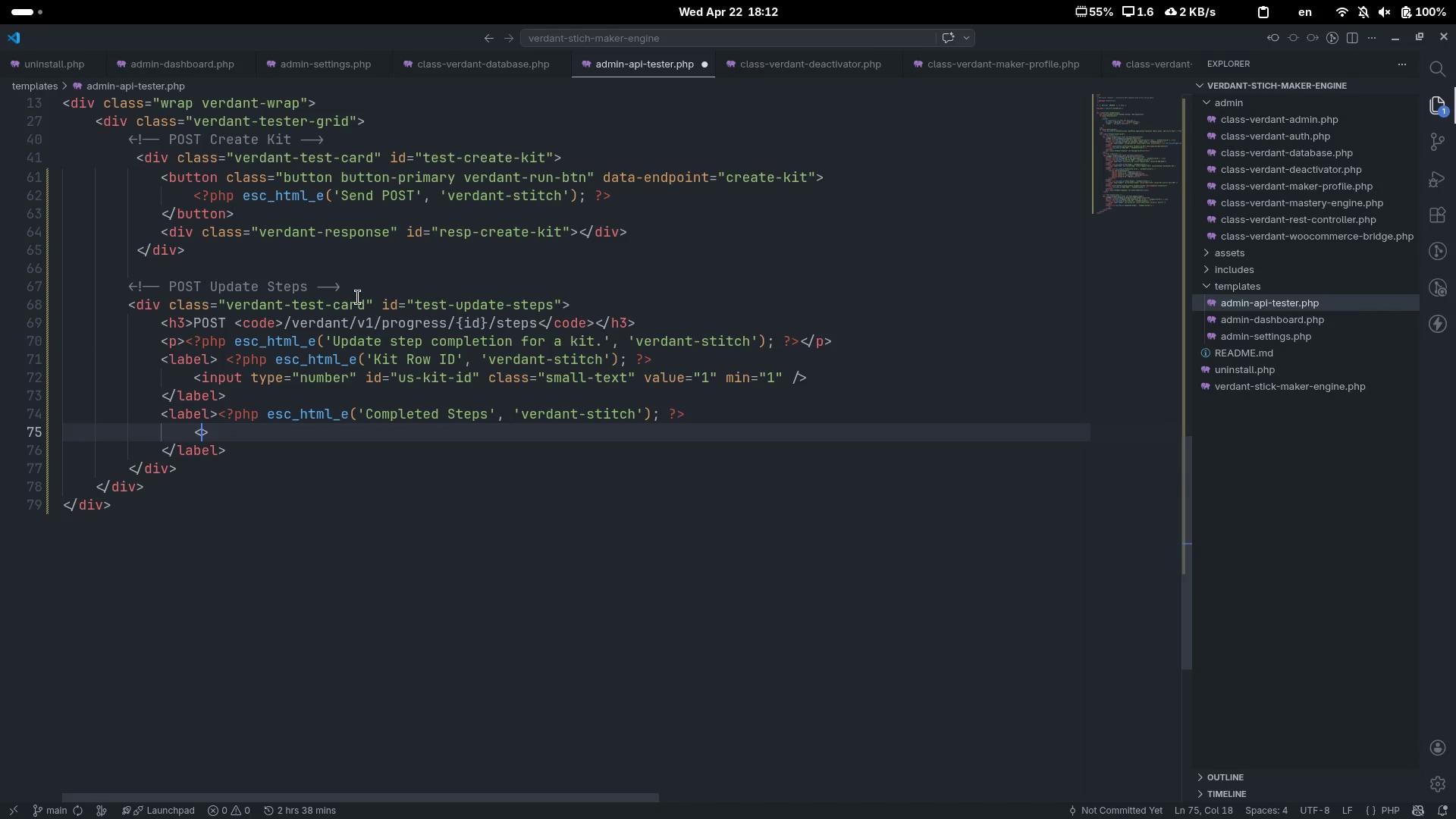 
type(input /)
 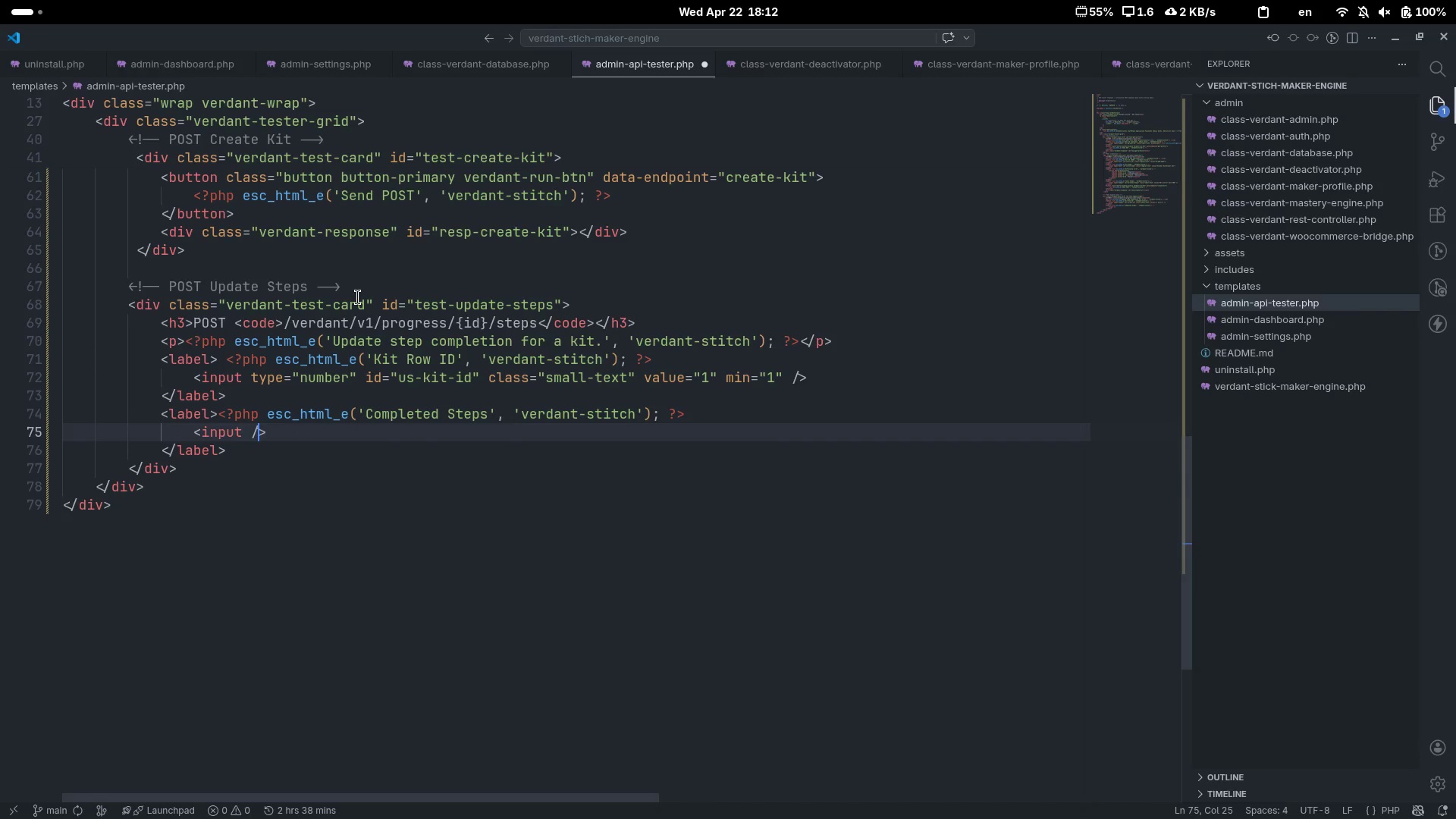 
key(ArrowLeft)
 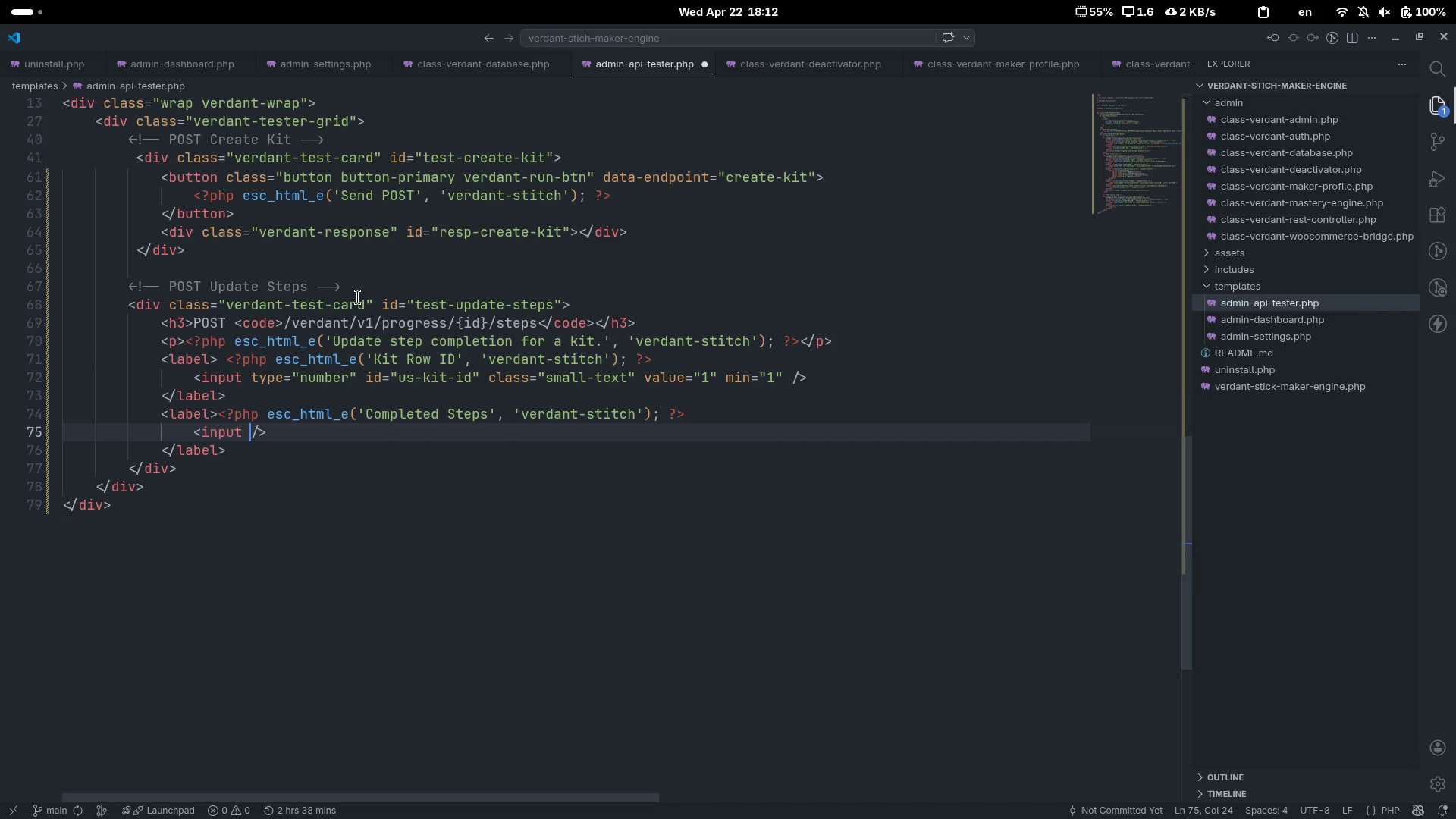 
key(ArrowLeft)
 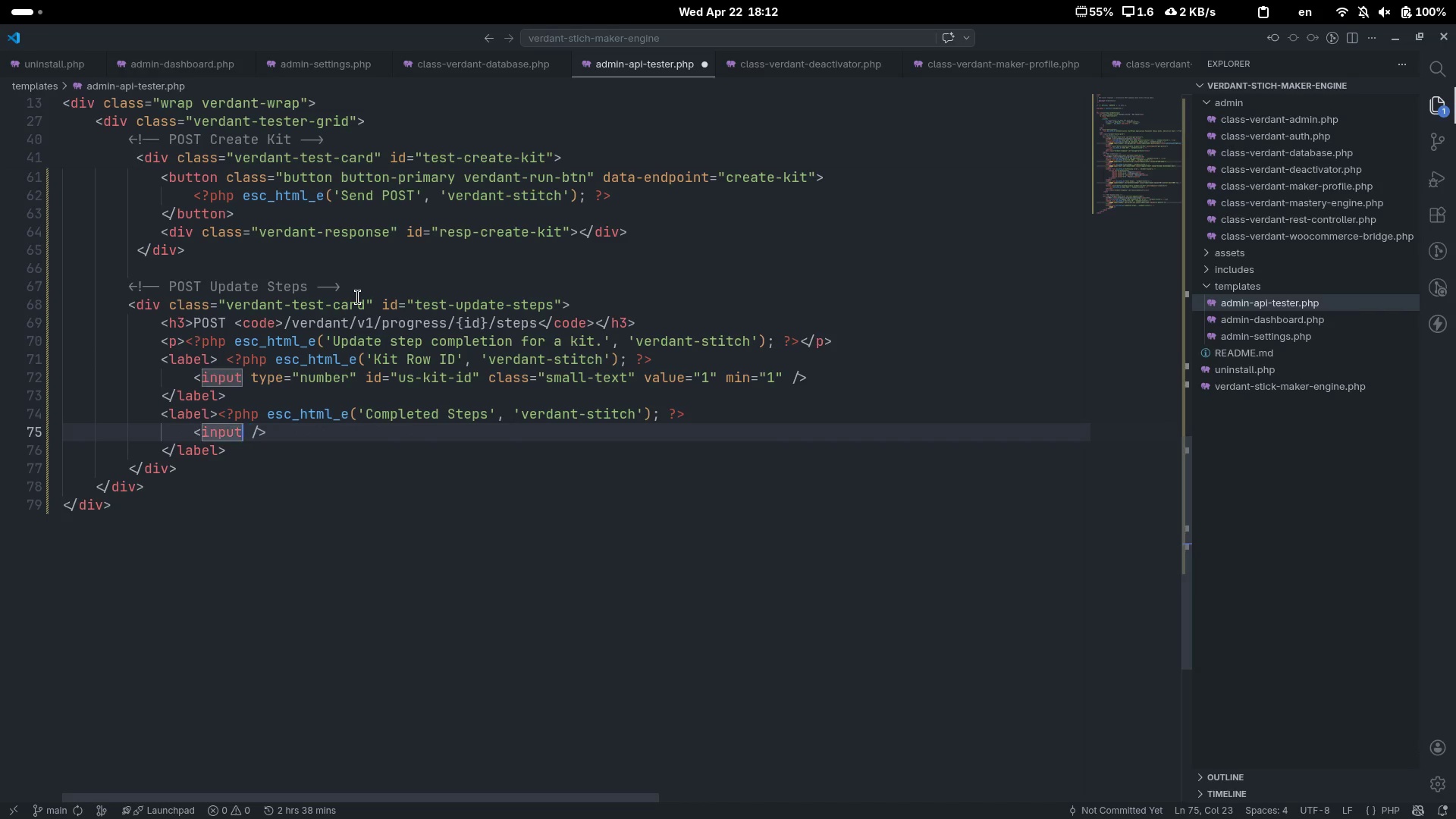 
key(Space)
 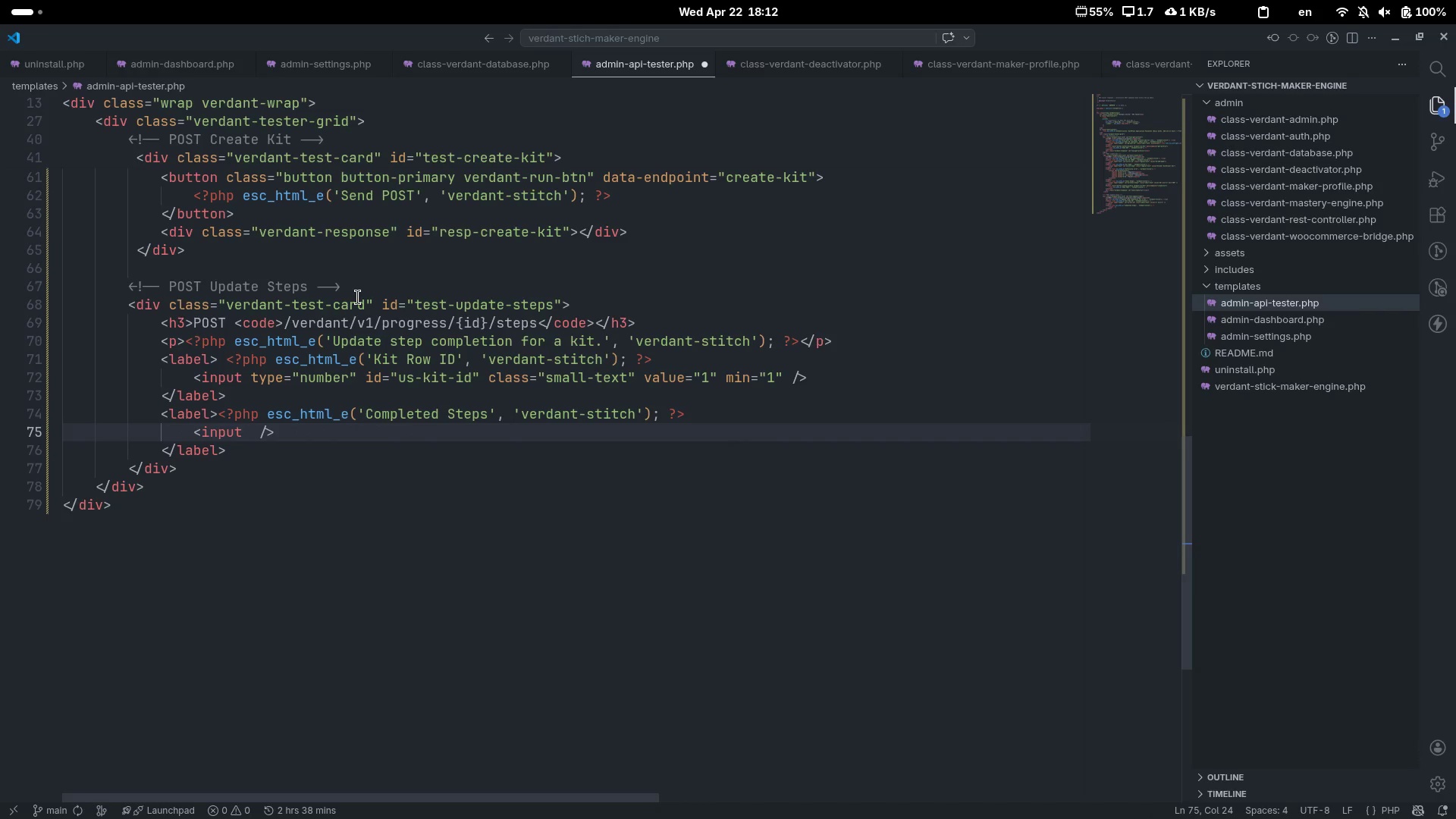 
wait(6.27)
 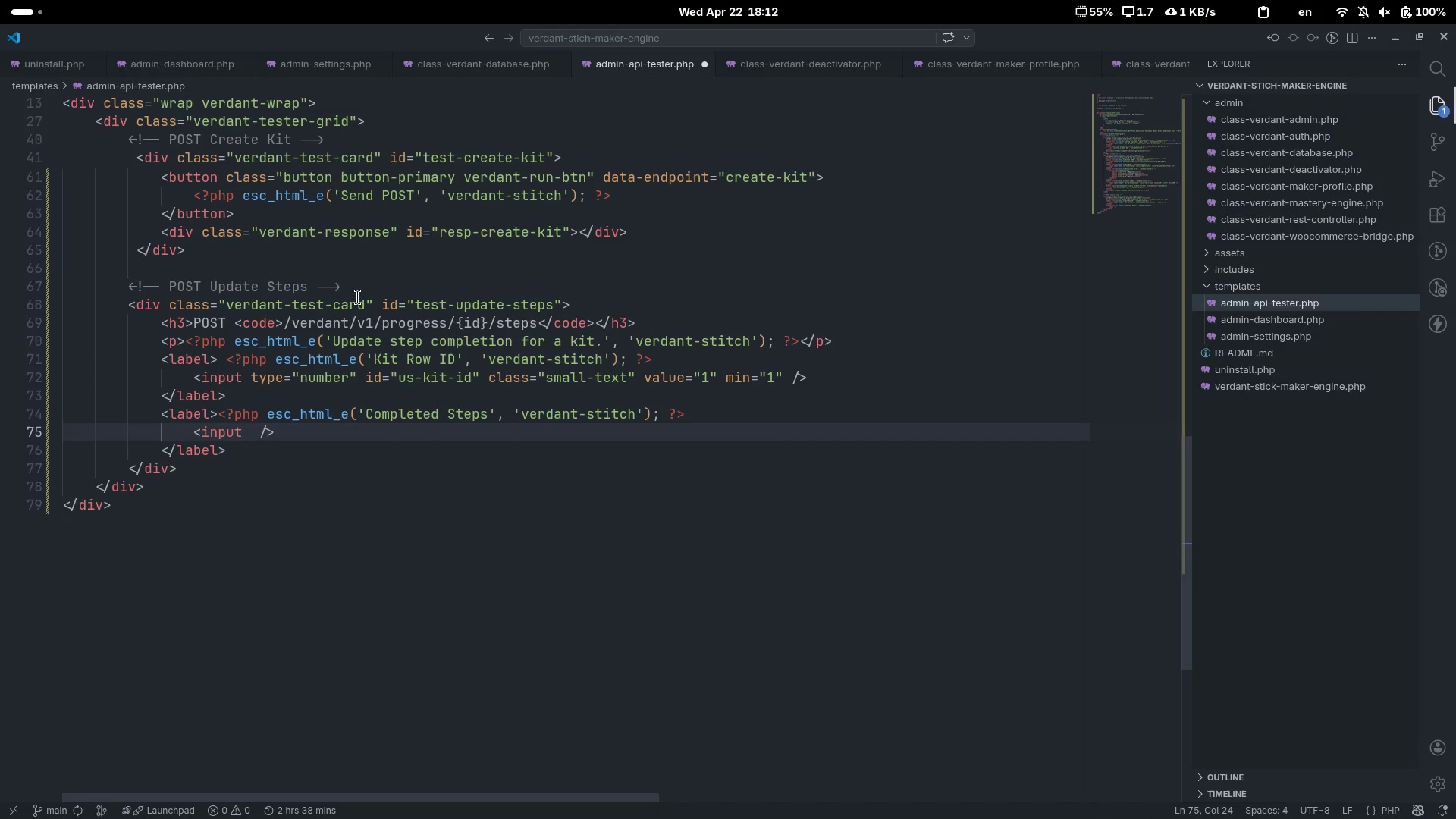 
type(type="")
 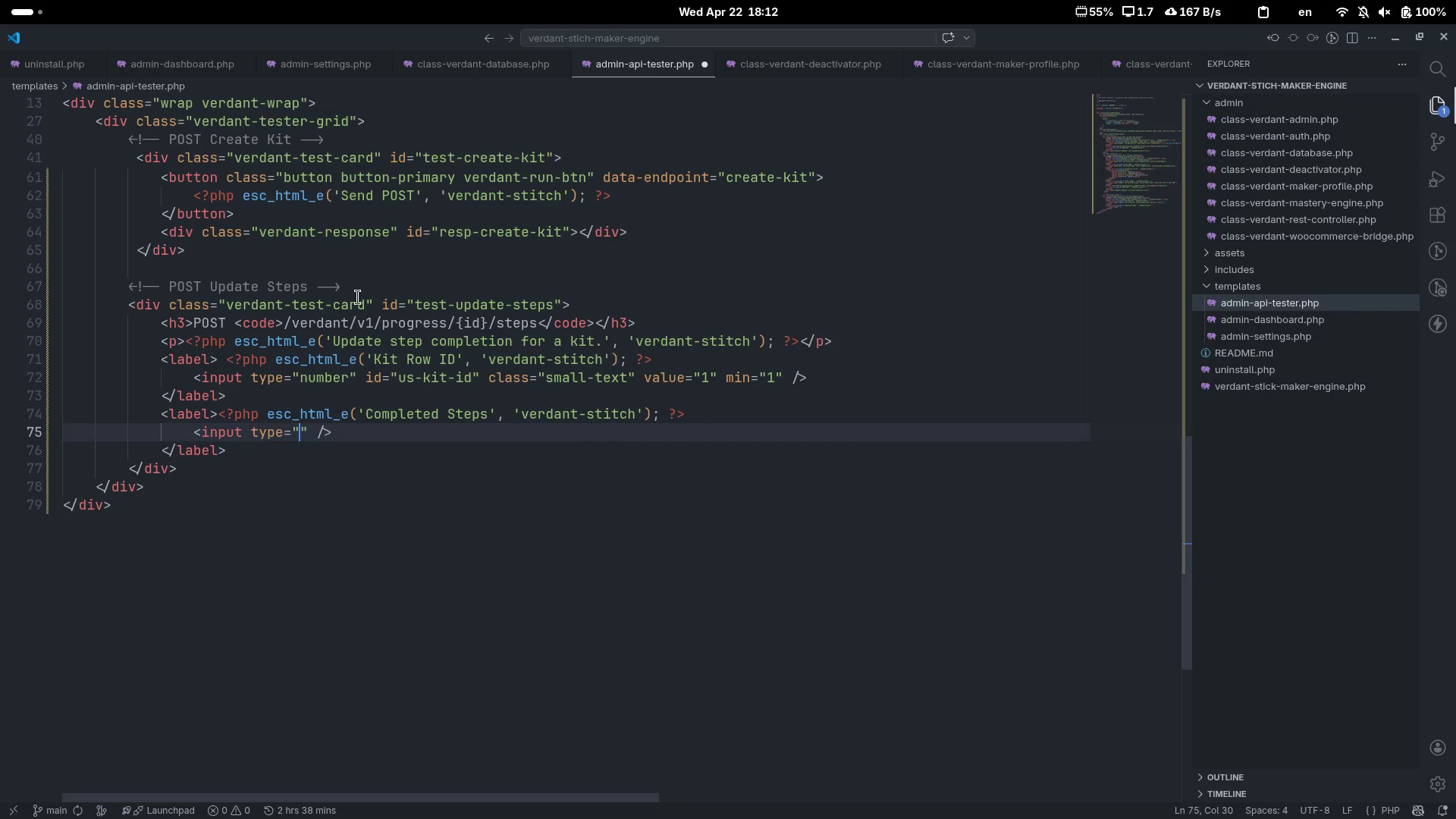 
 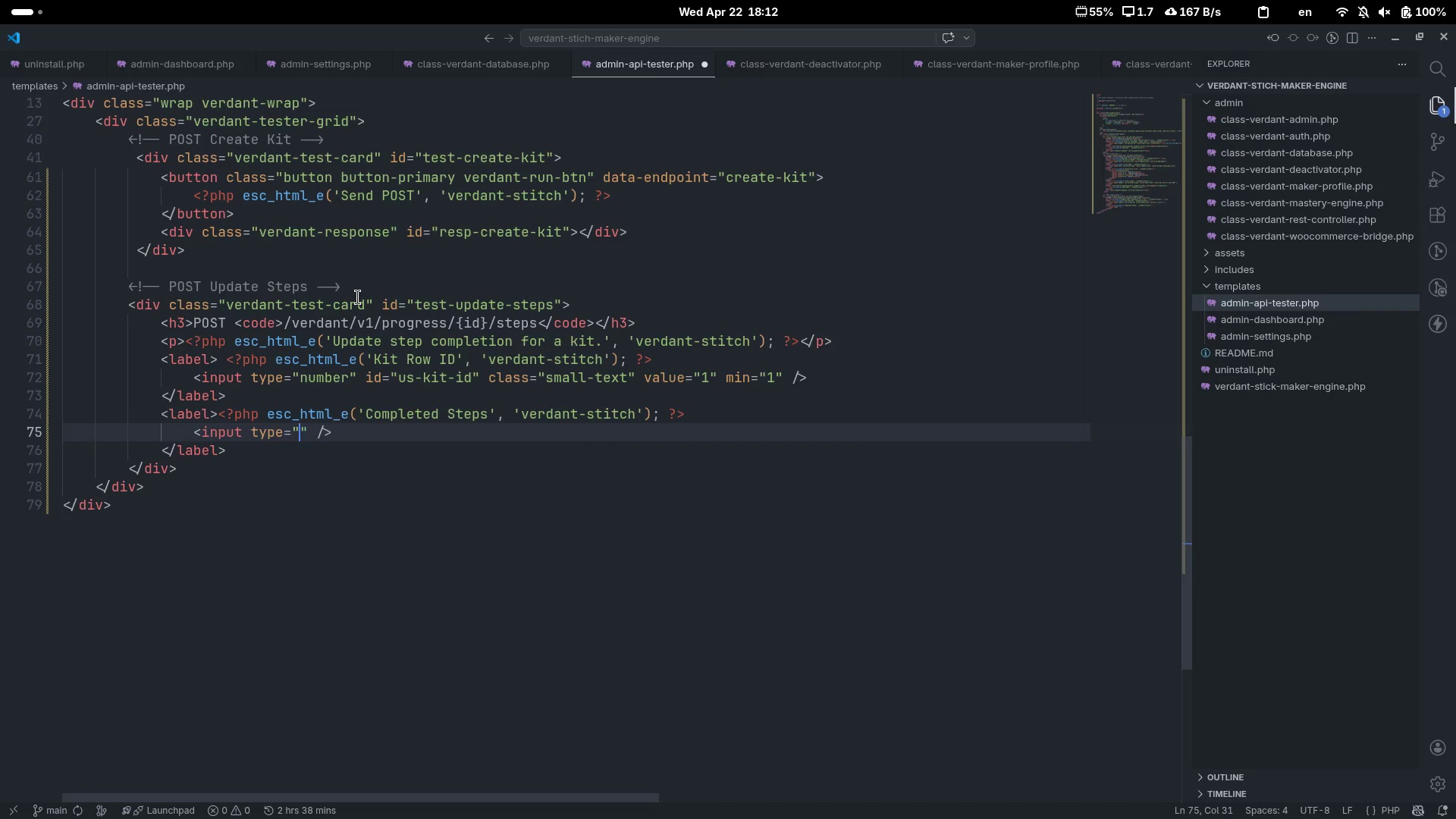 
key(ArrowLeft)
 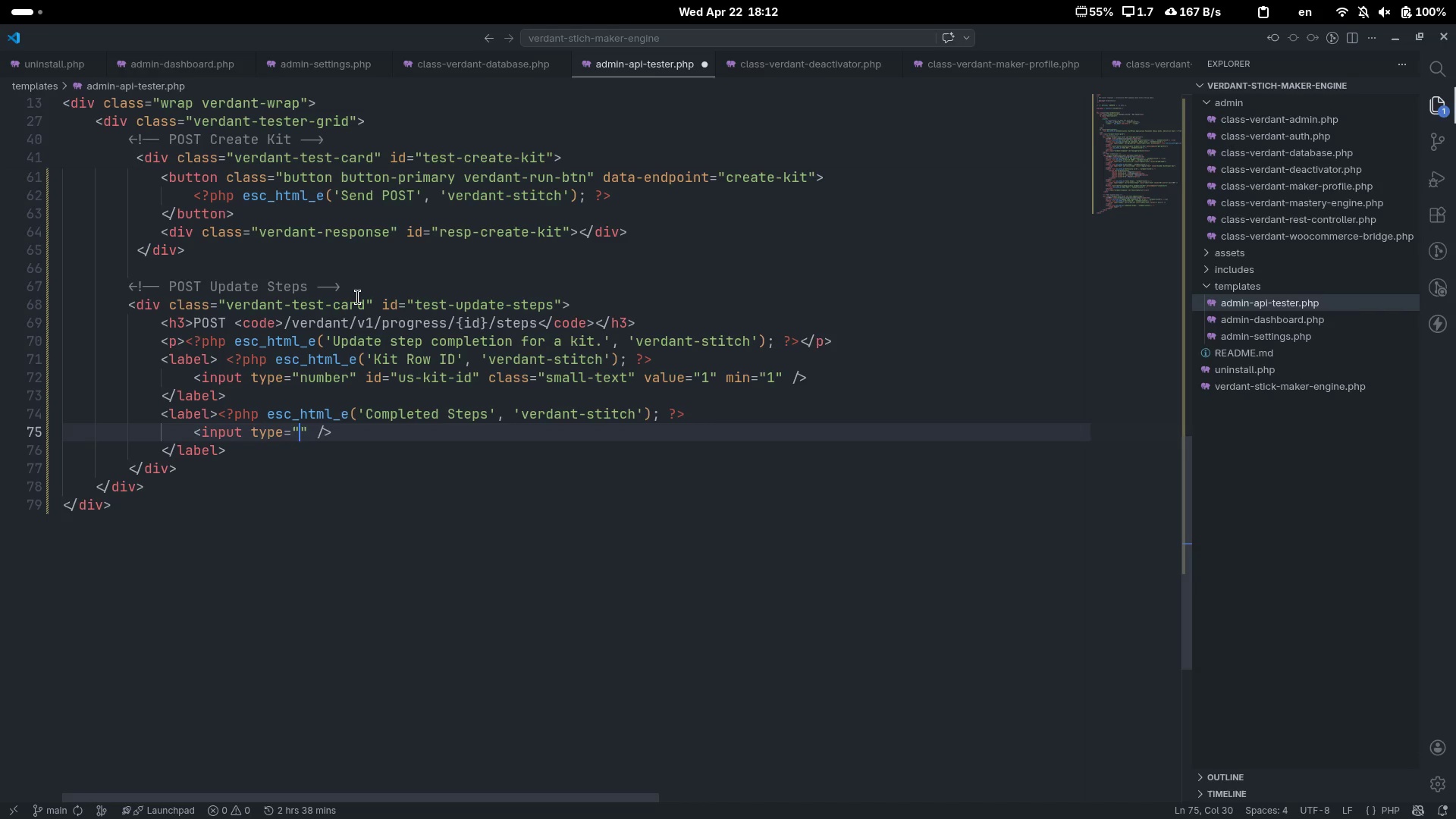 
type(number)
 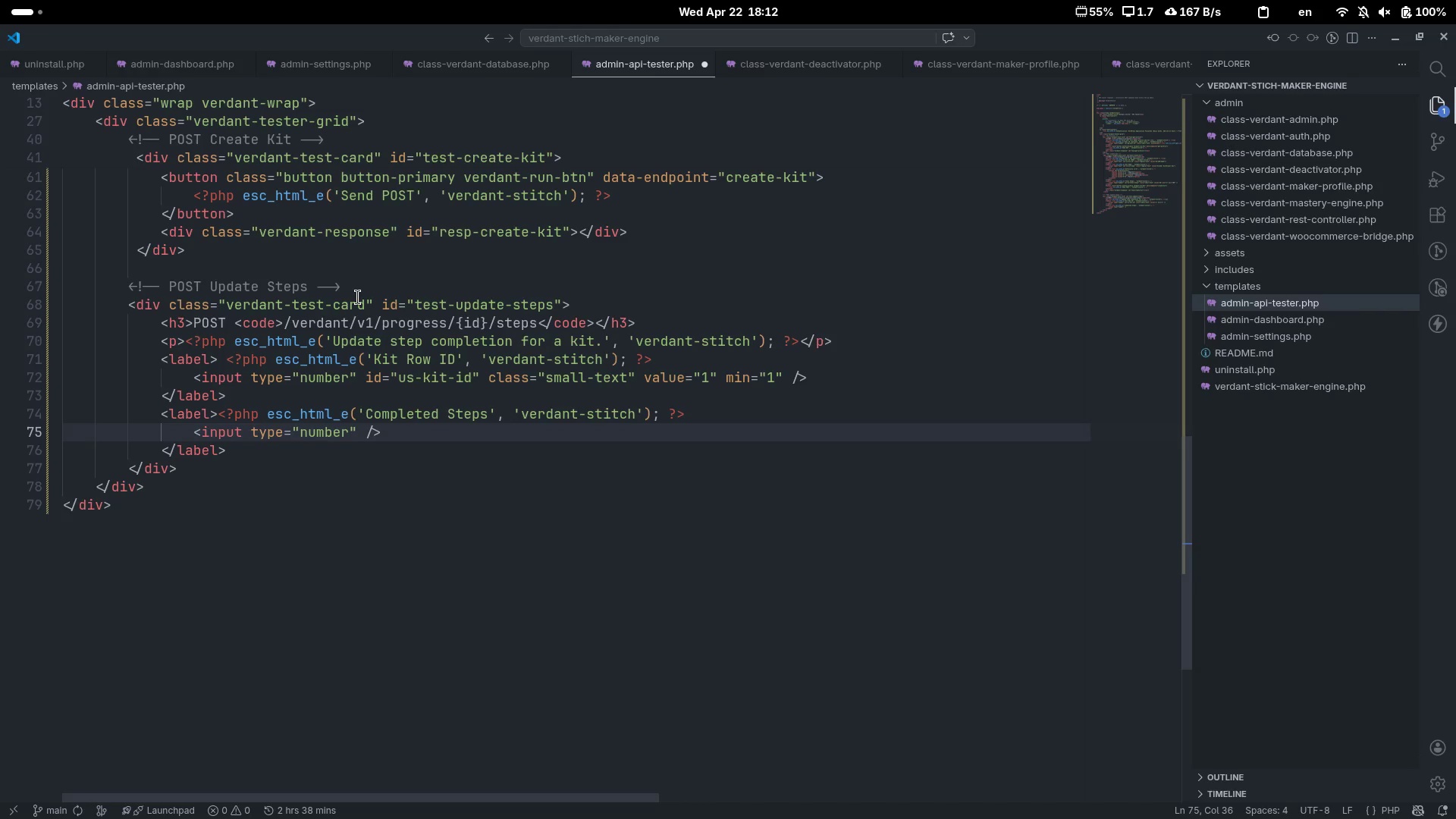 
key(ArrowRight)
 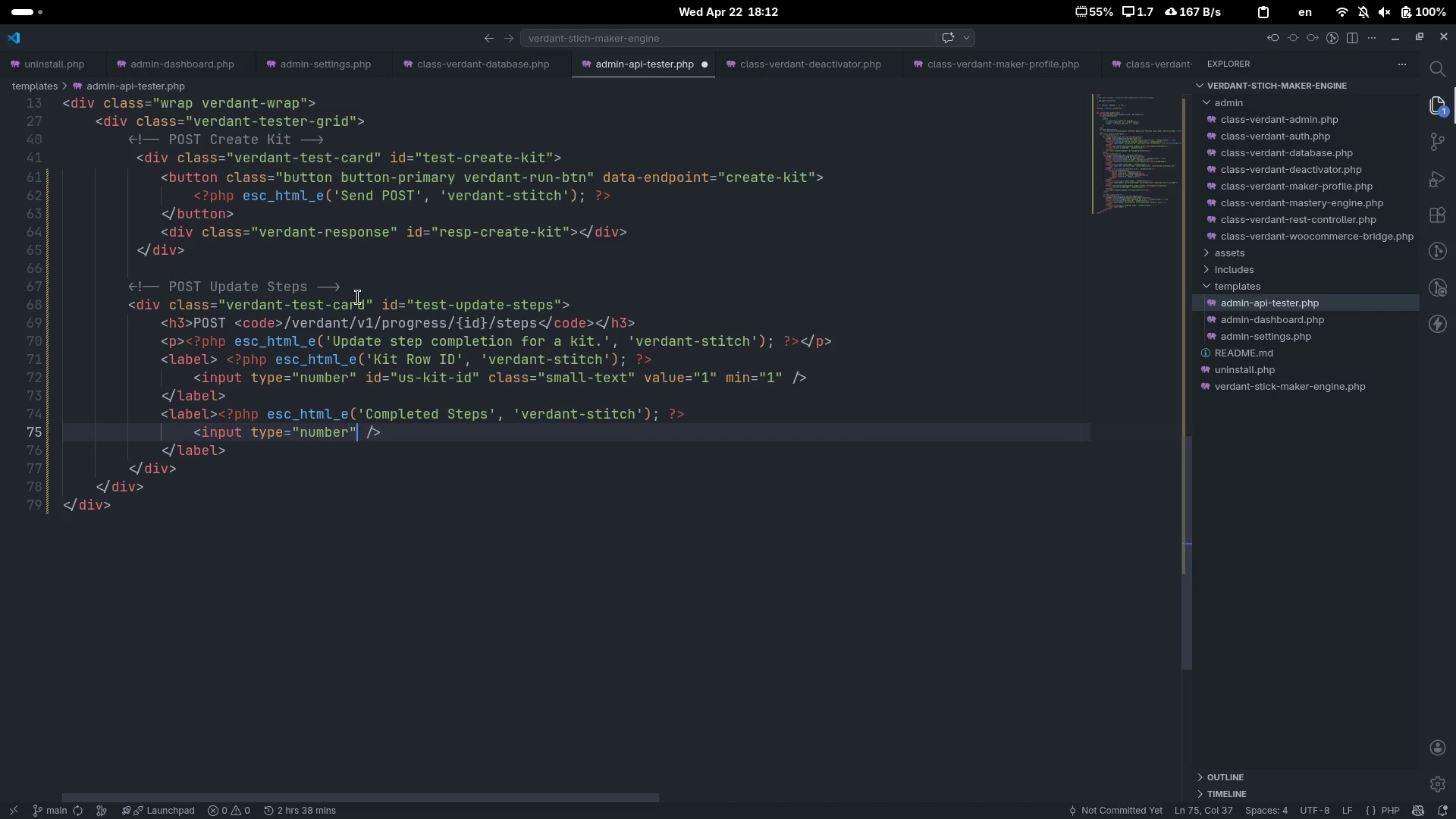 
type( d)
key(Backspace)
type(id="")
 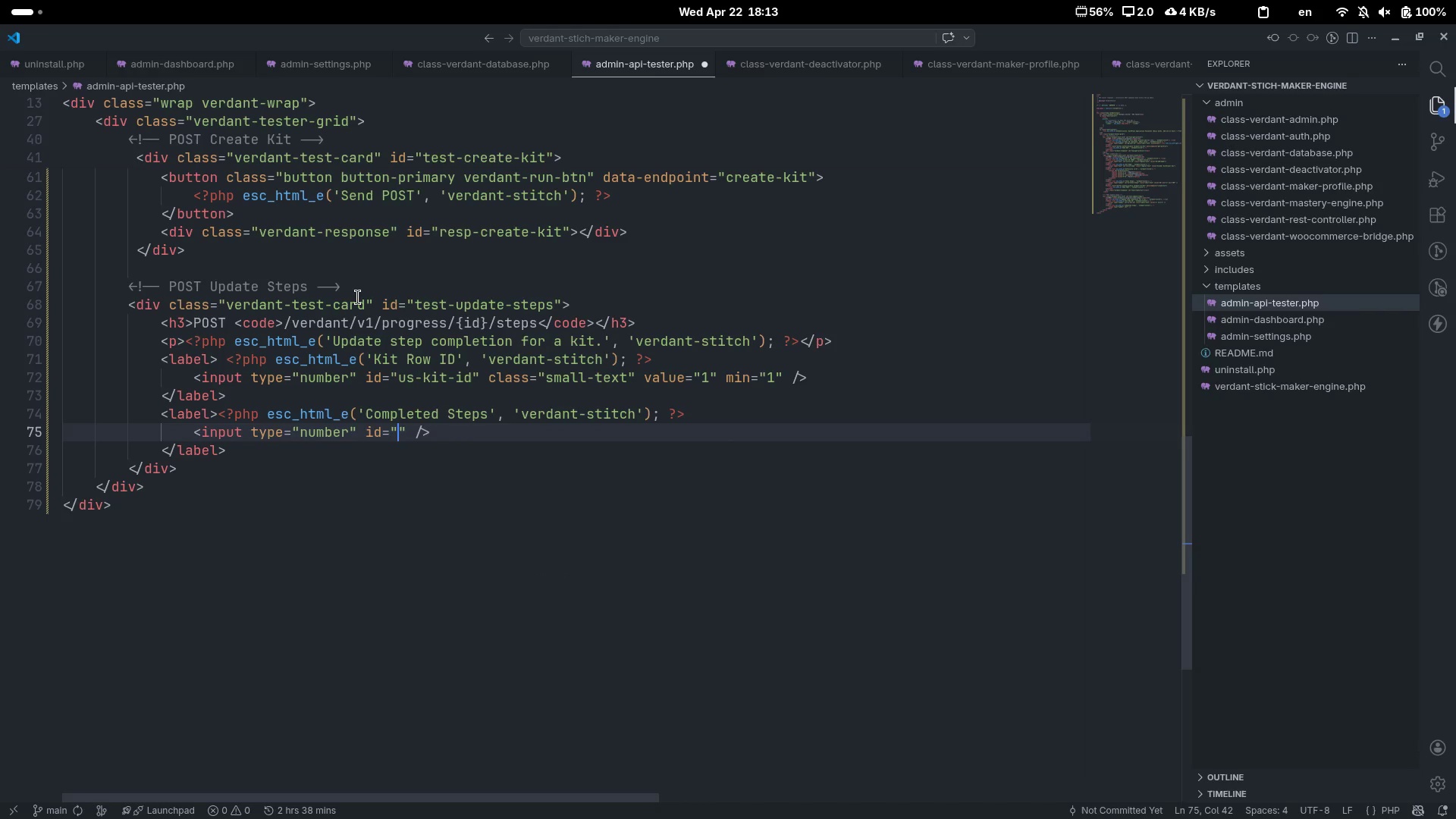 
 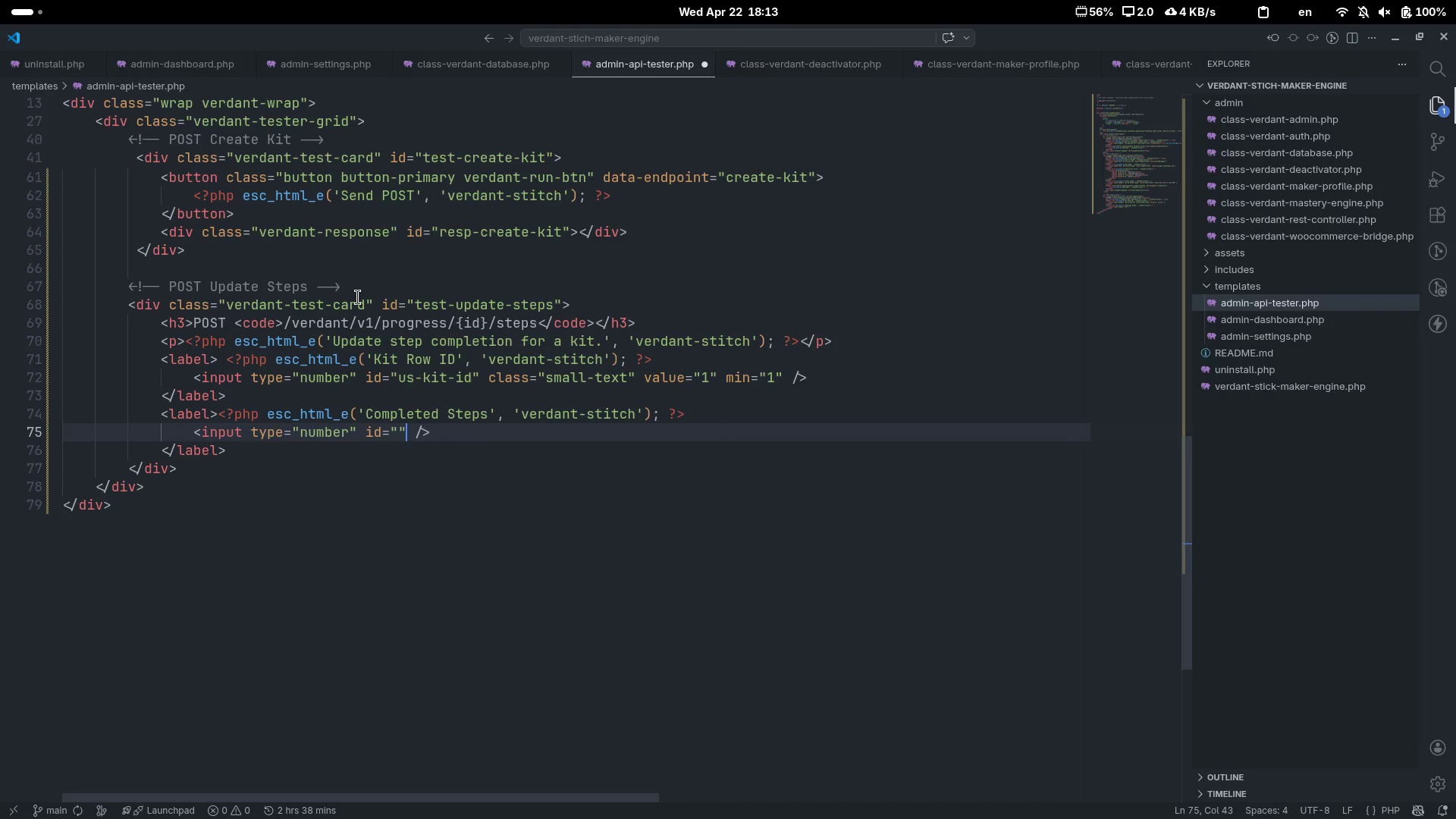 
key(ArrowLeft)
 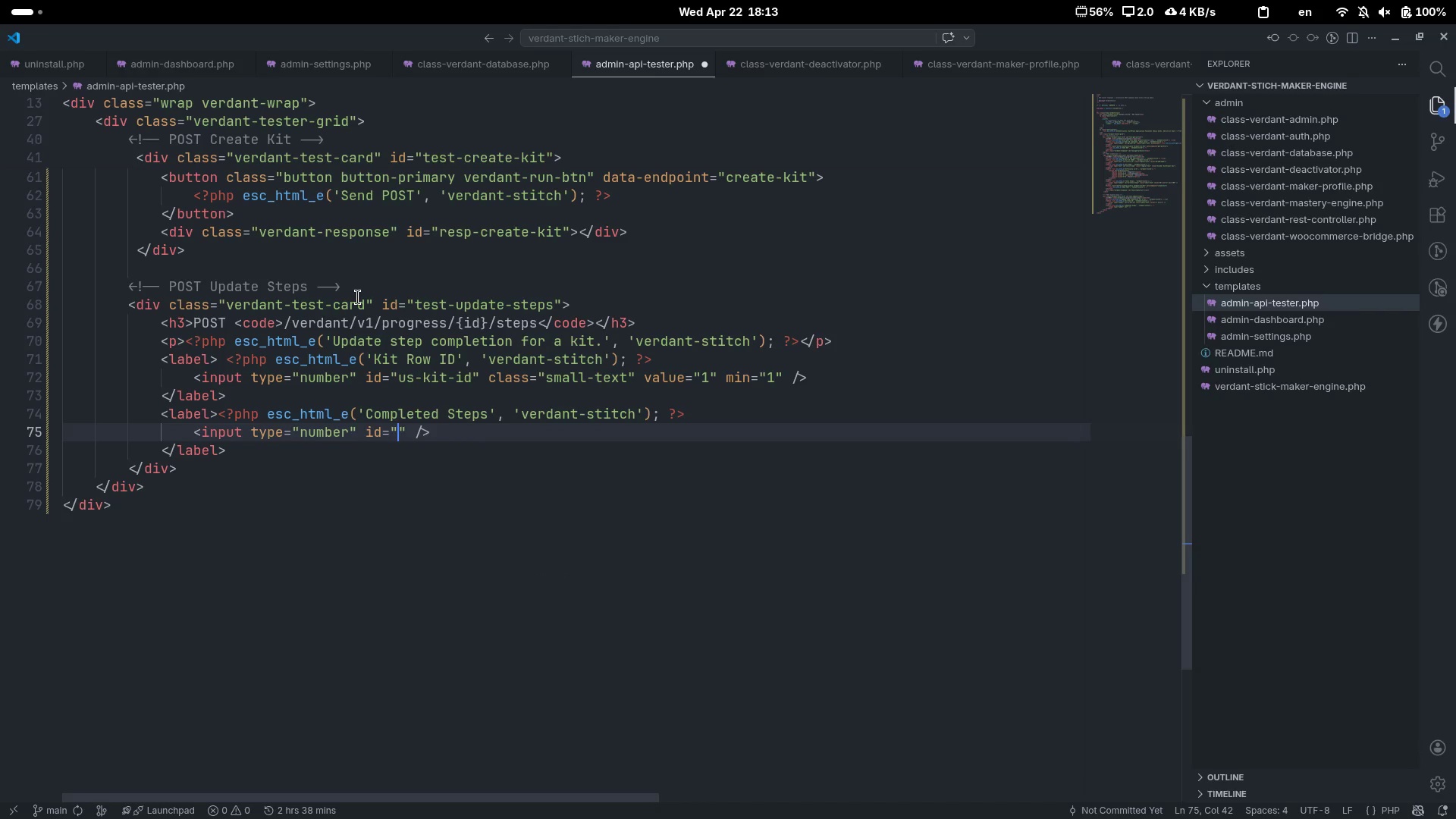 
type(us-steps)
 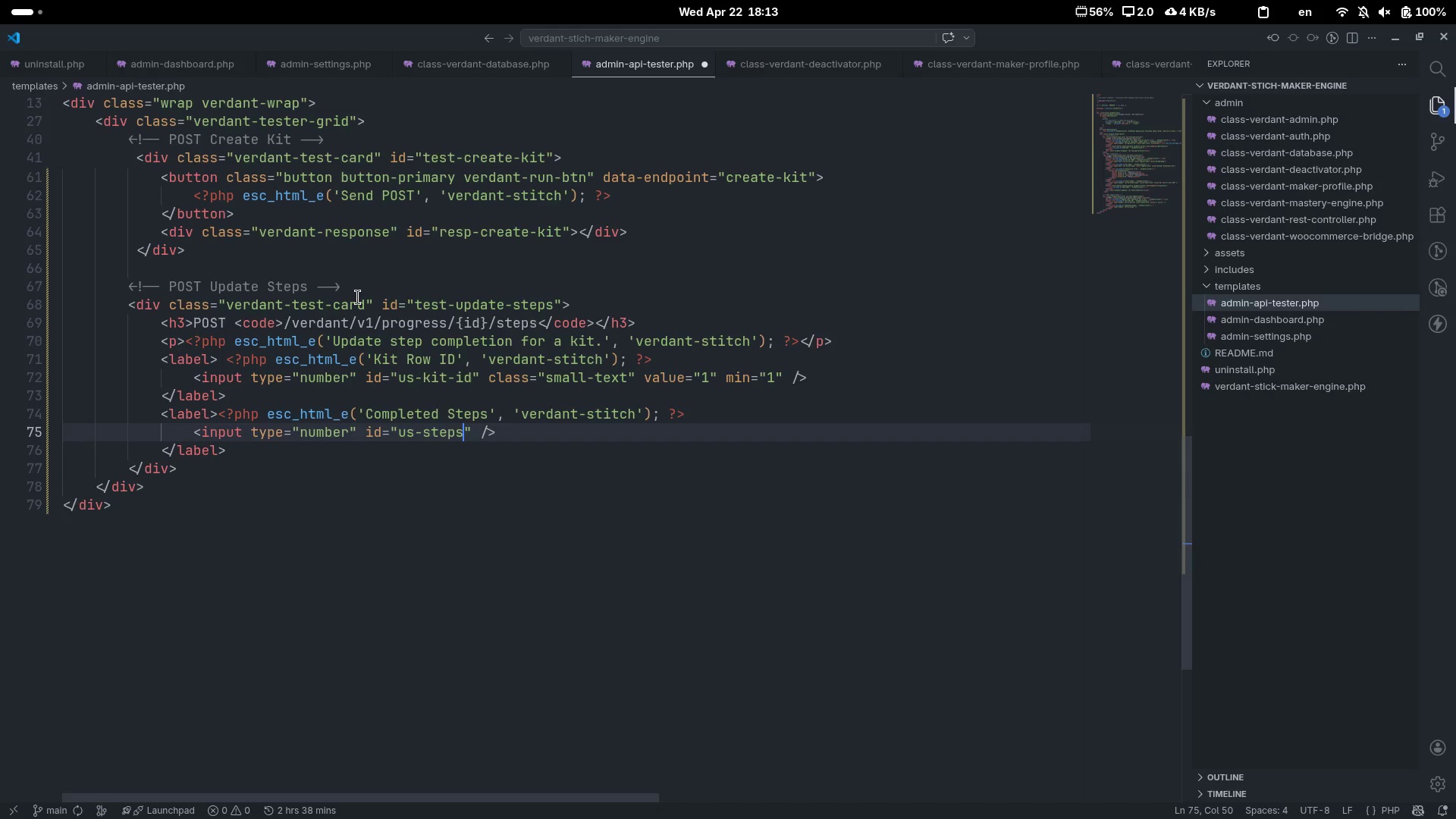 
key(ArrowRight)
 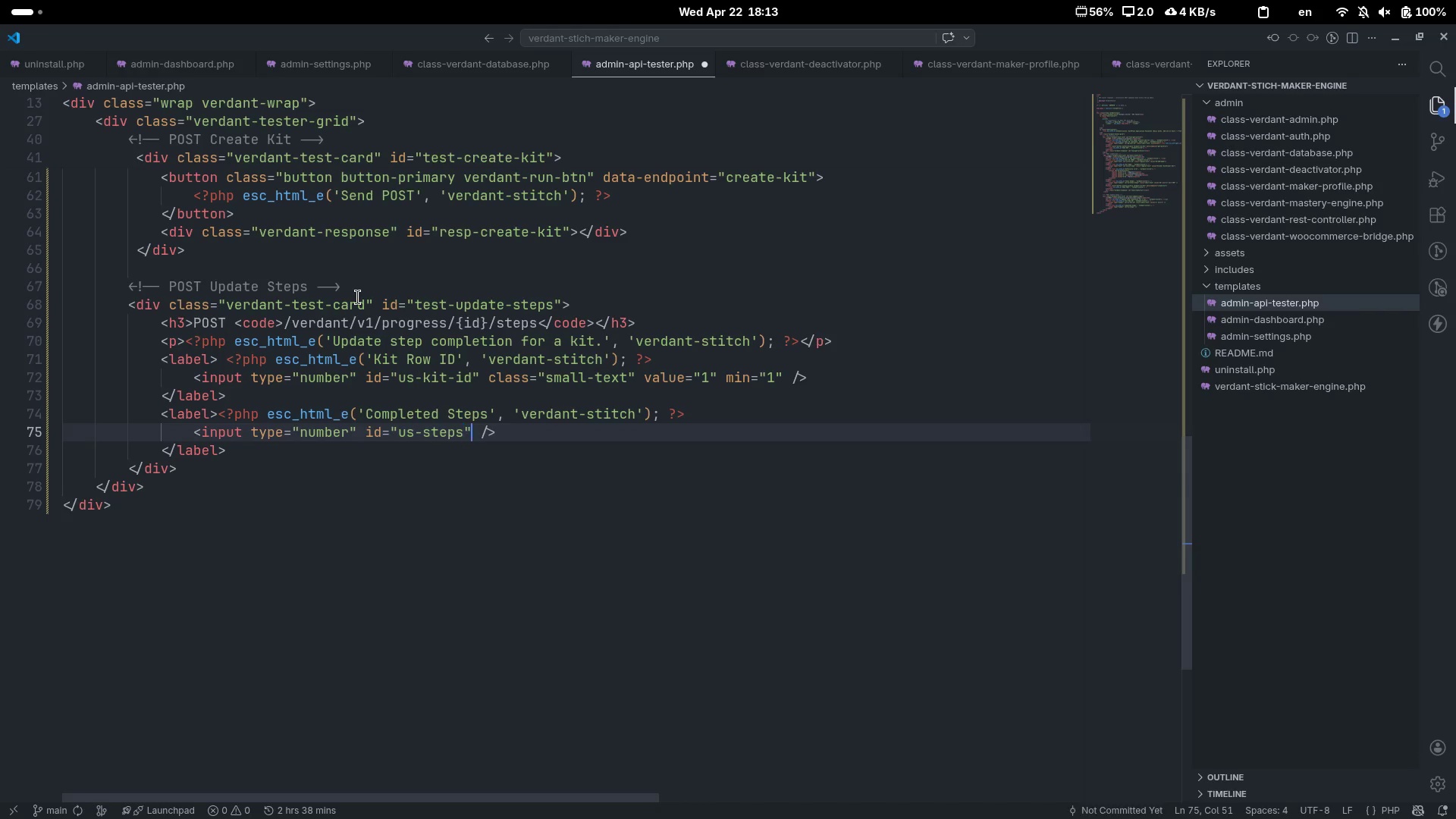 
type( class="")
 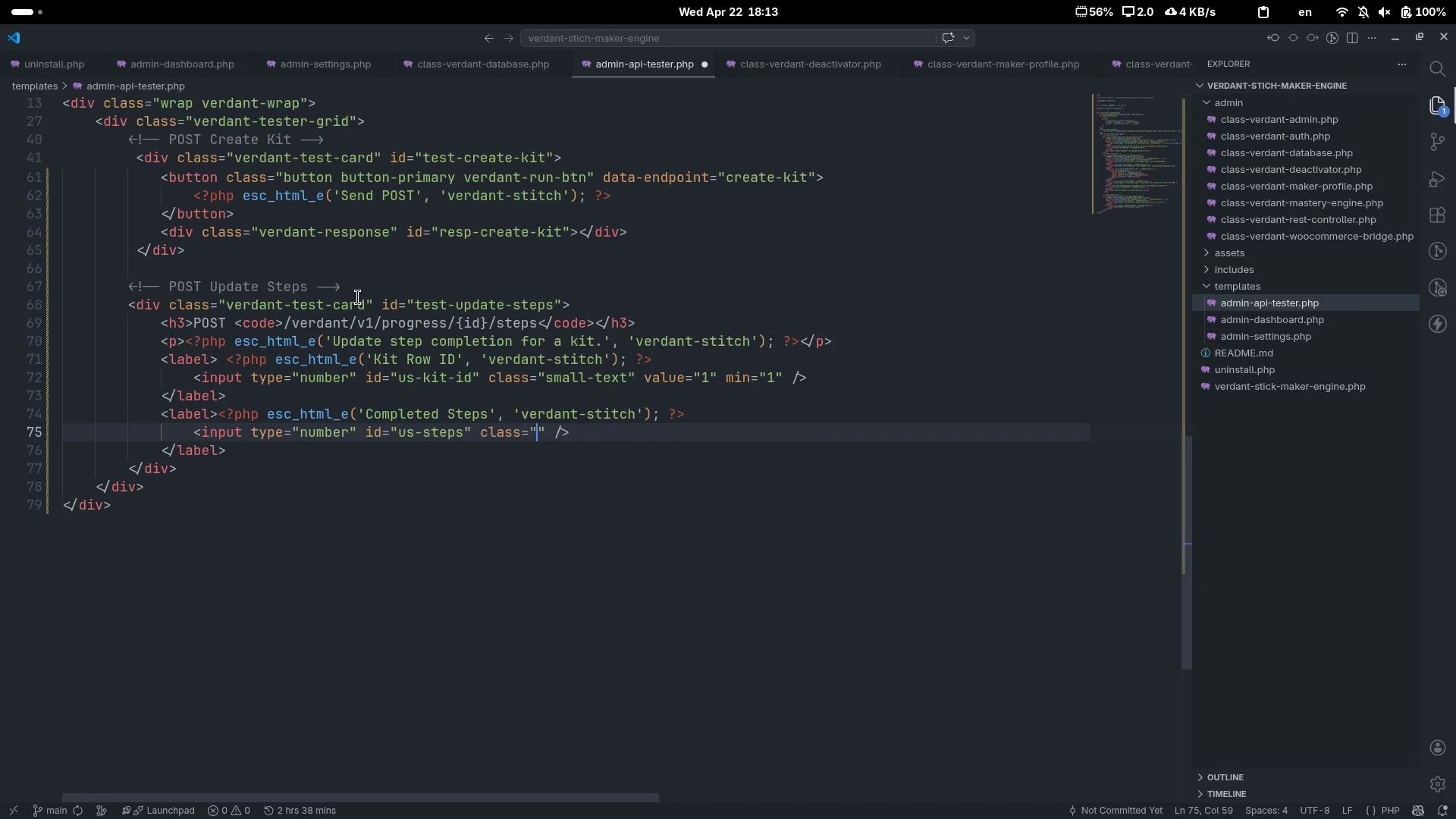 
 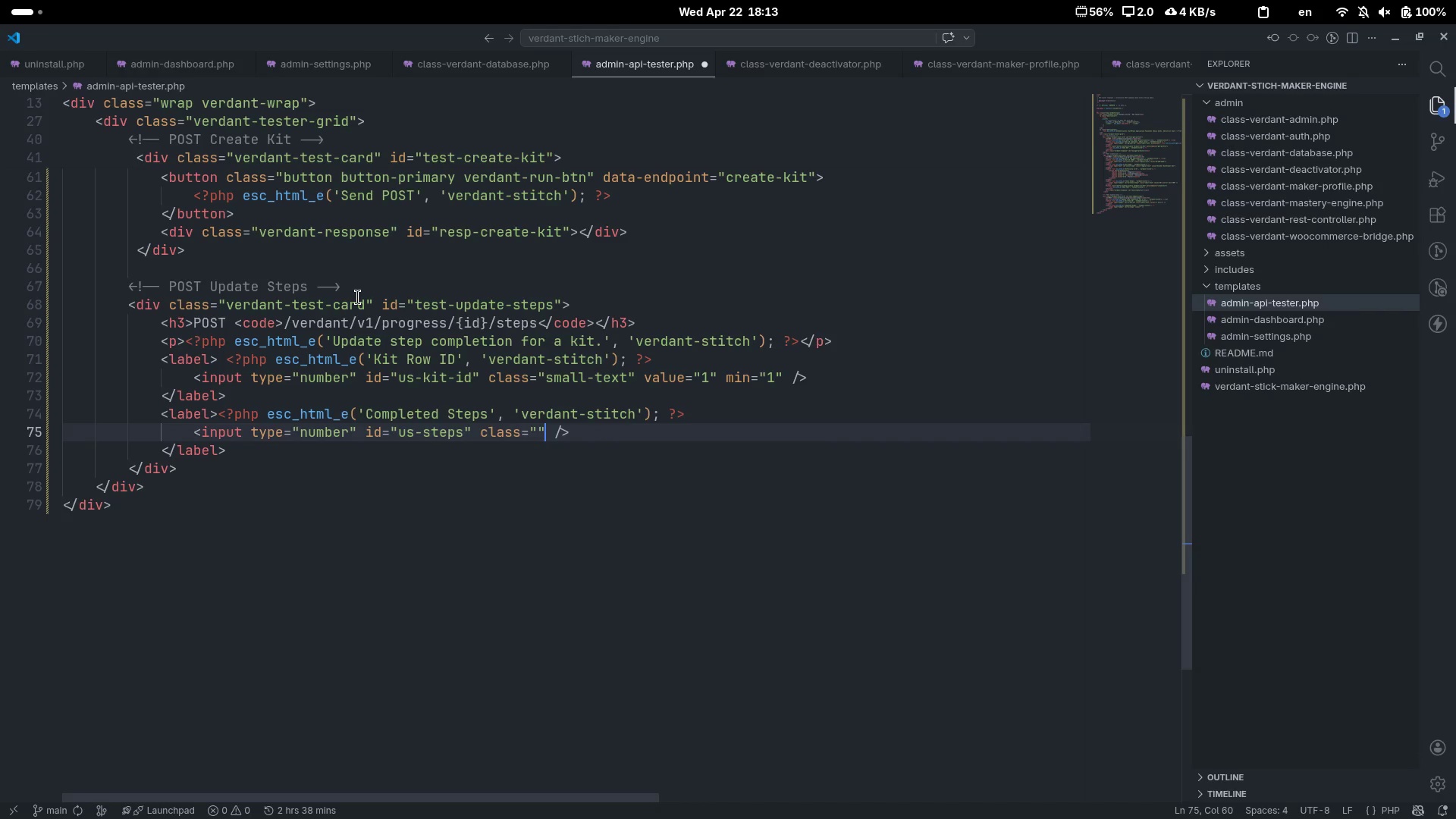 
key(ArrowLeft)
 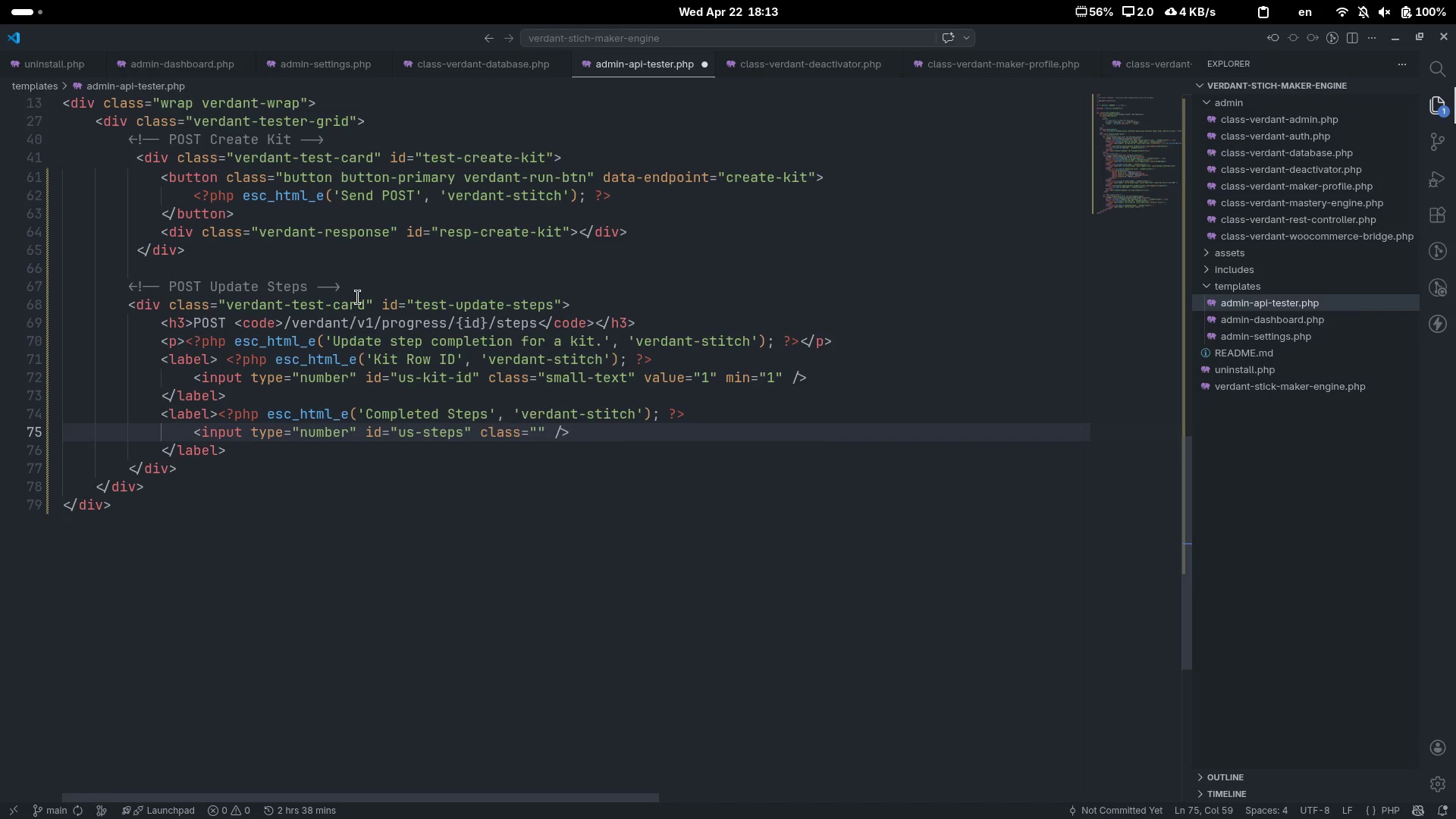 
type(smapp-te)
 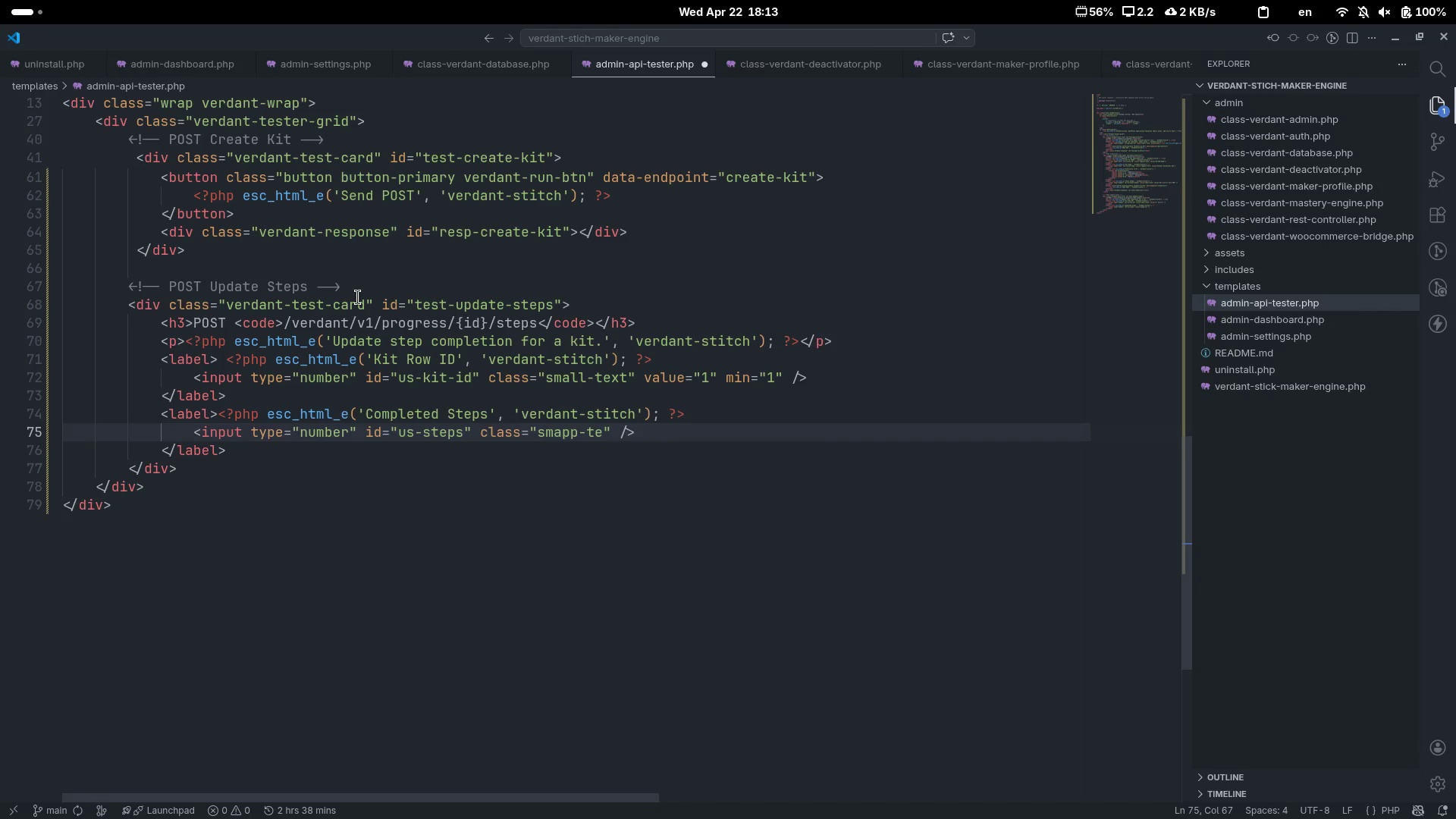 
key(ArrowLeft)
 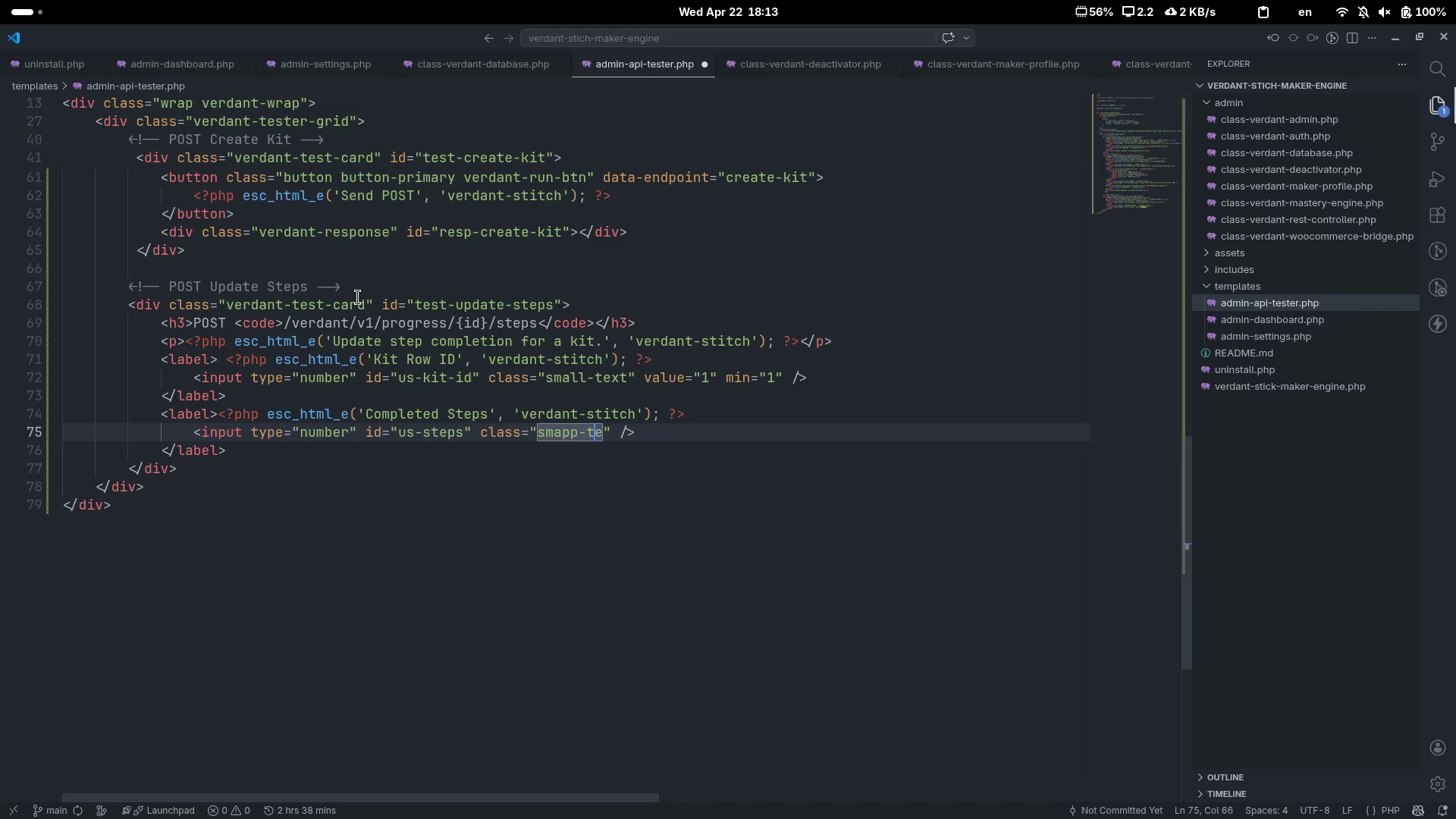 
key(ArrowLeft)
 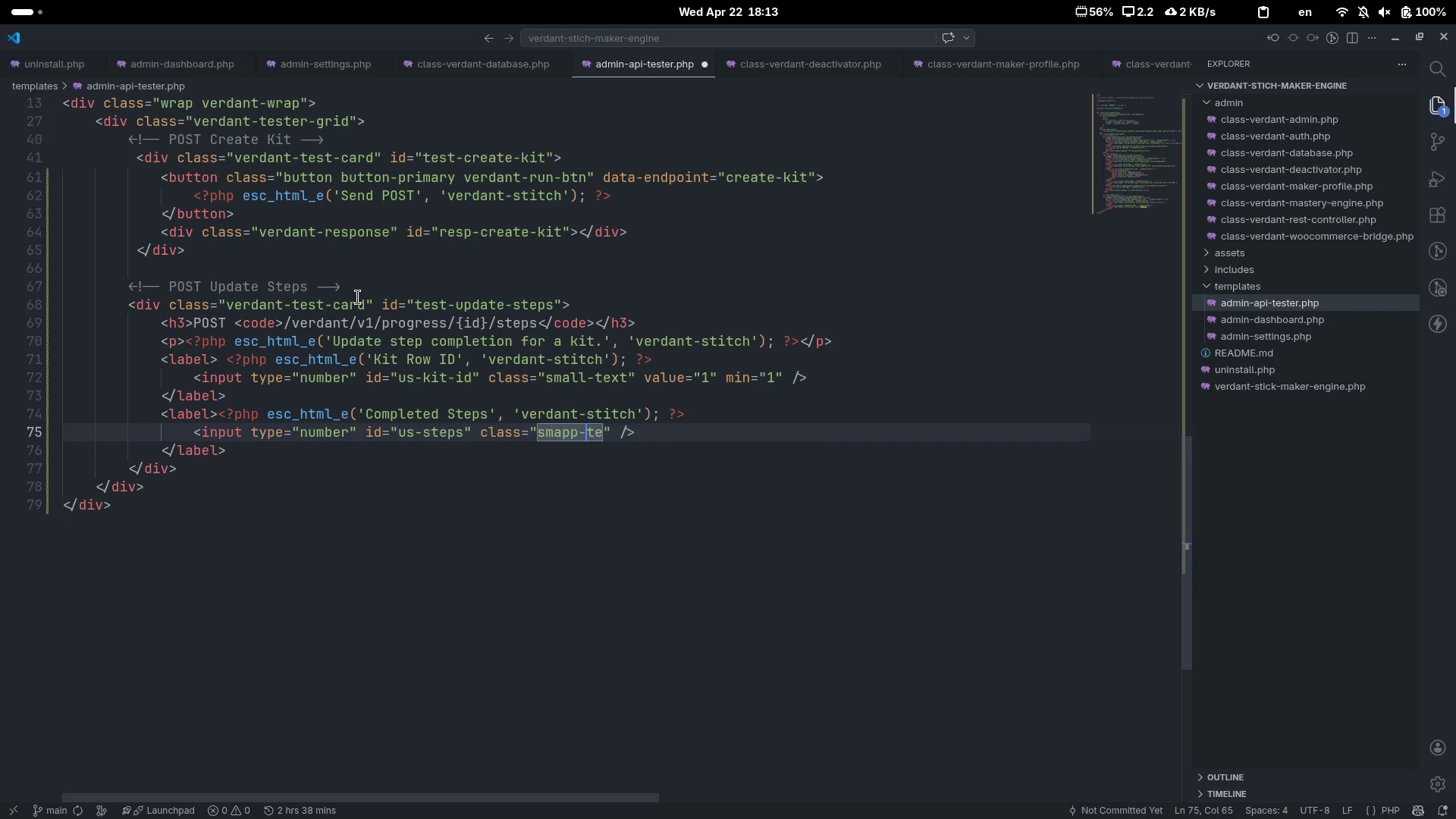 
key(ArrowLeft)
 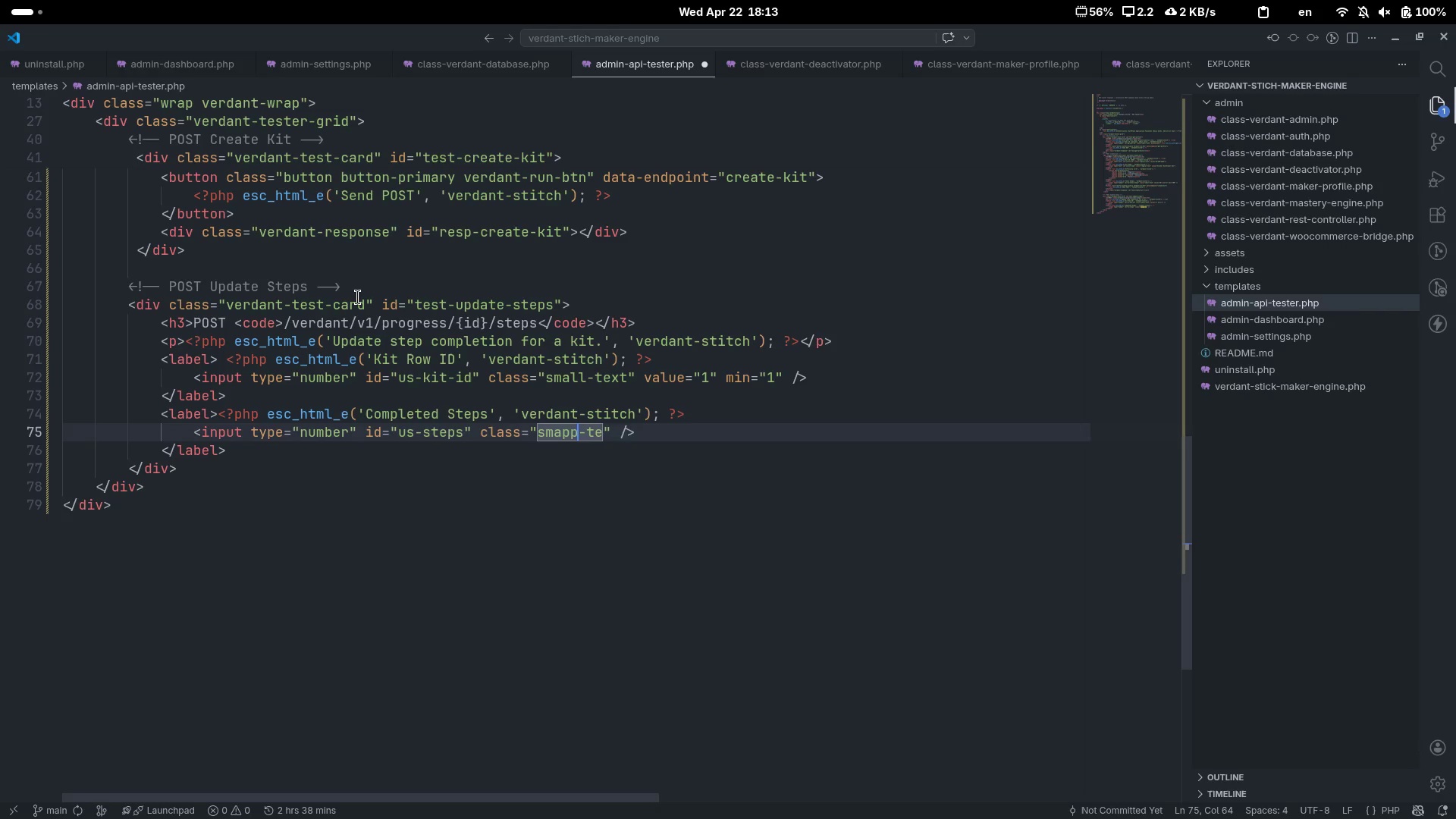 
key(Backspace)
key(Backspace)
type(ll)
 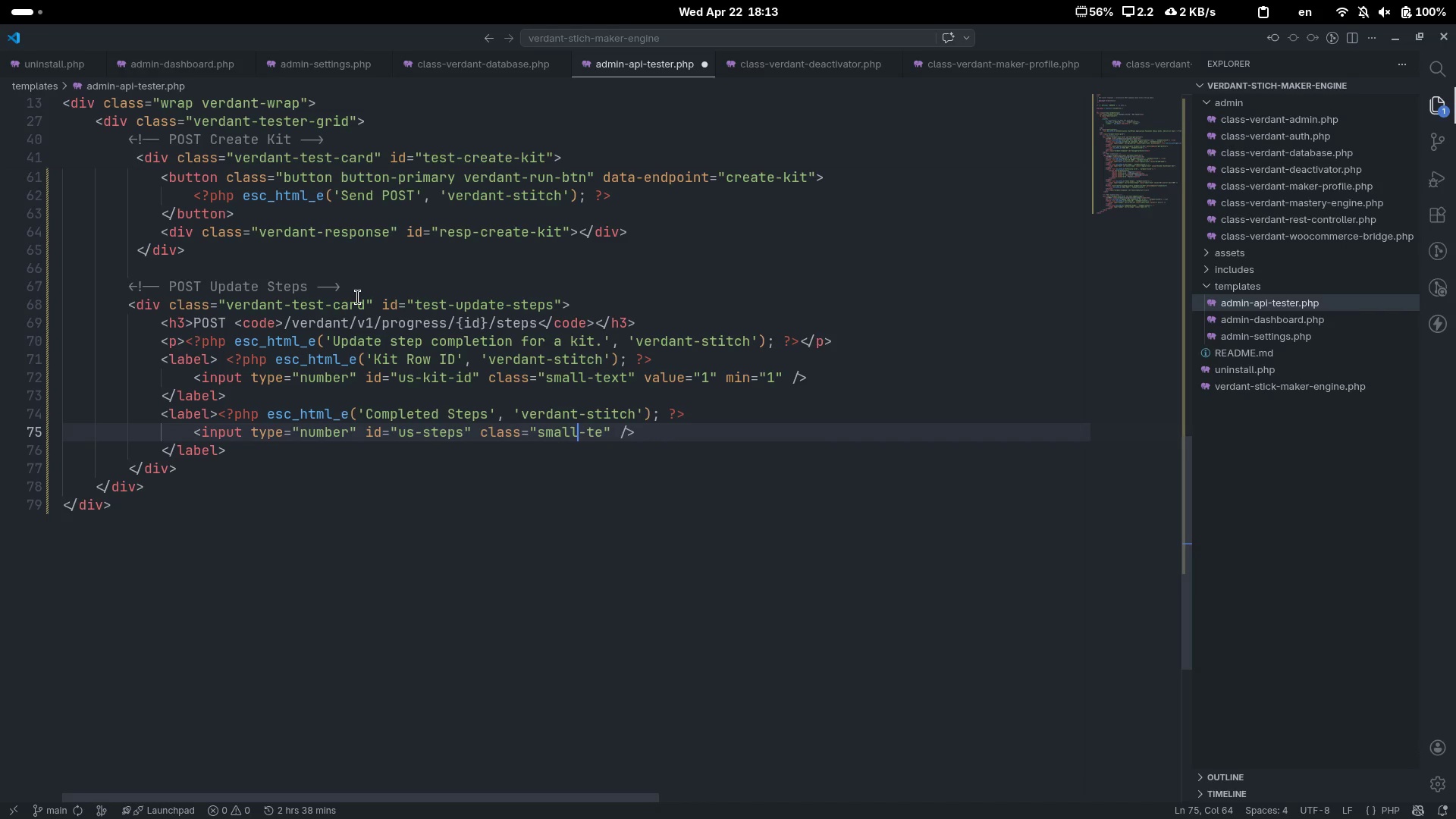 
key(Control+ControlLeft)
 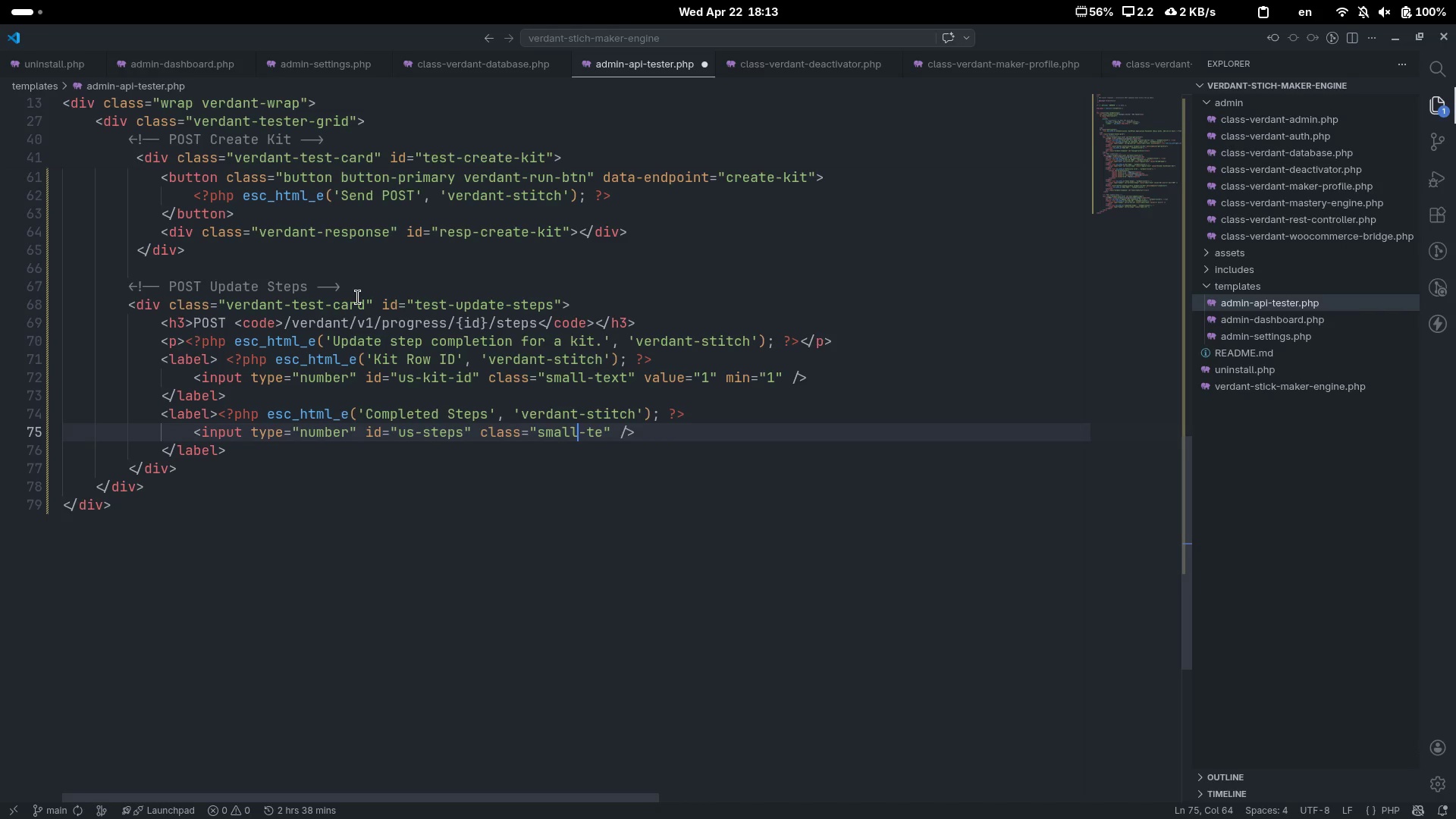 
key(Control+ArrowRight)
 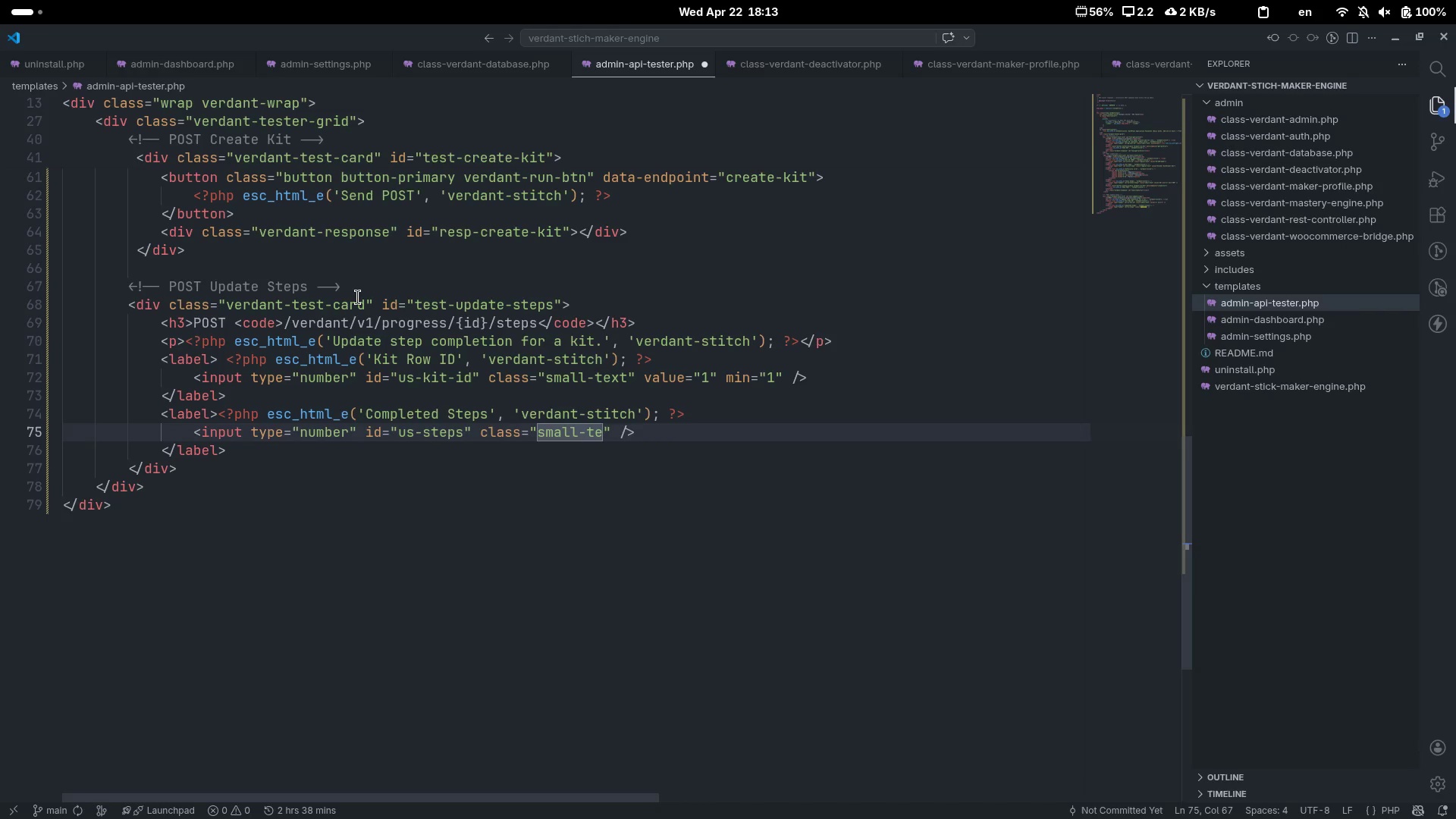 
type(xt value-2)
key(Backspace)
 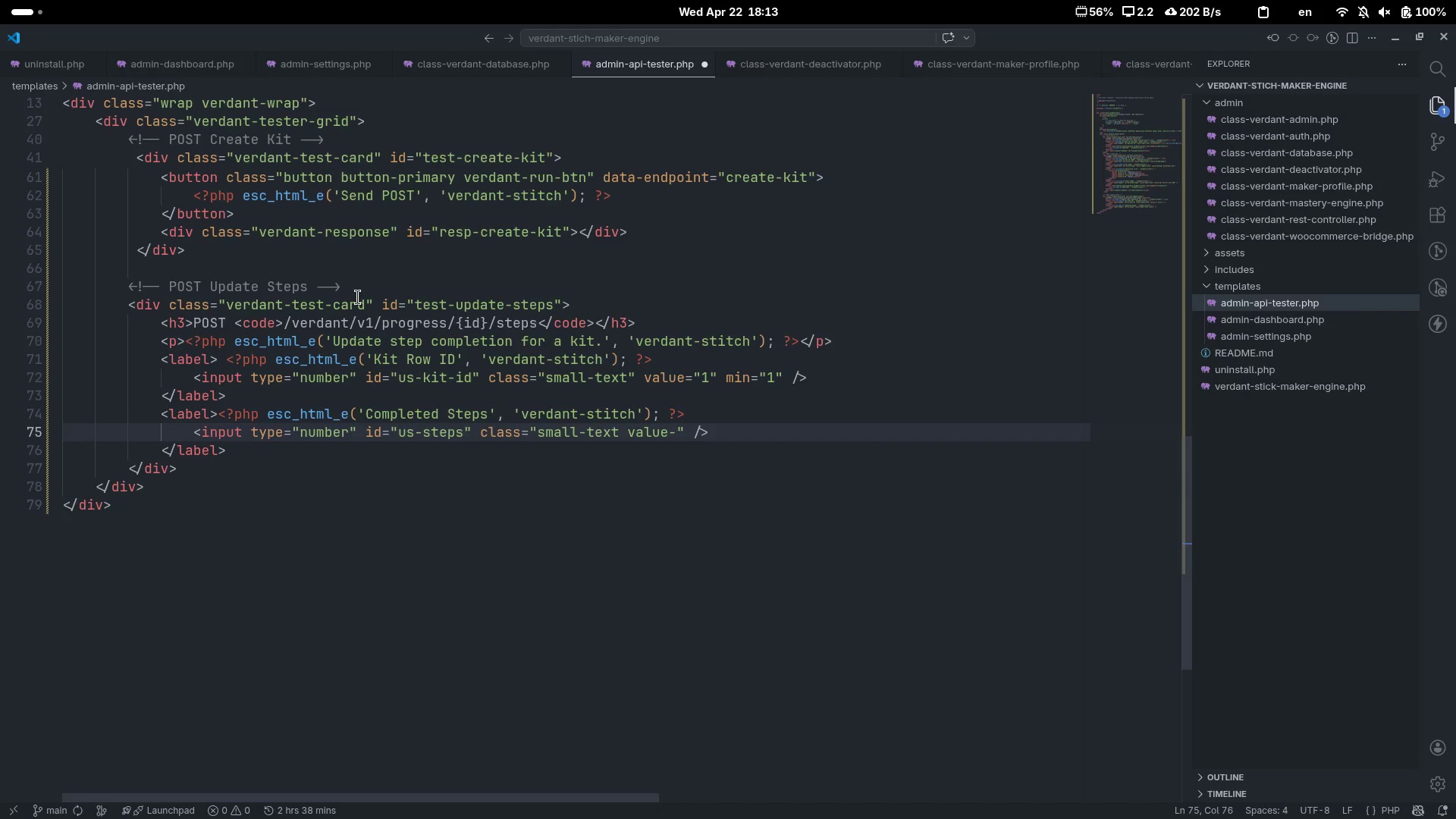 
key(Control+Shift+Backspace)
 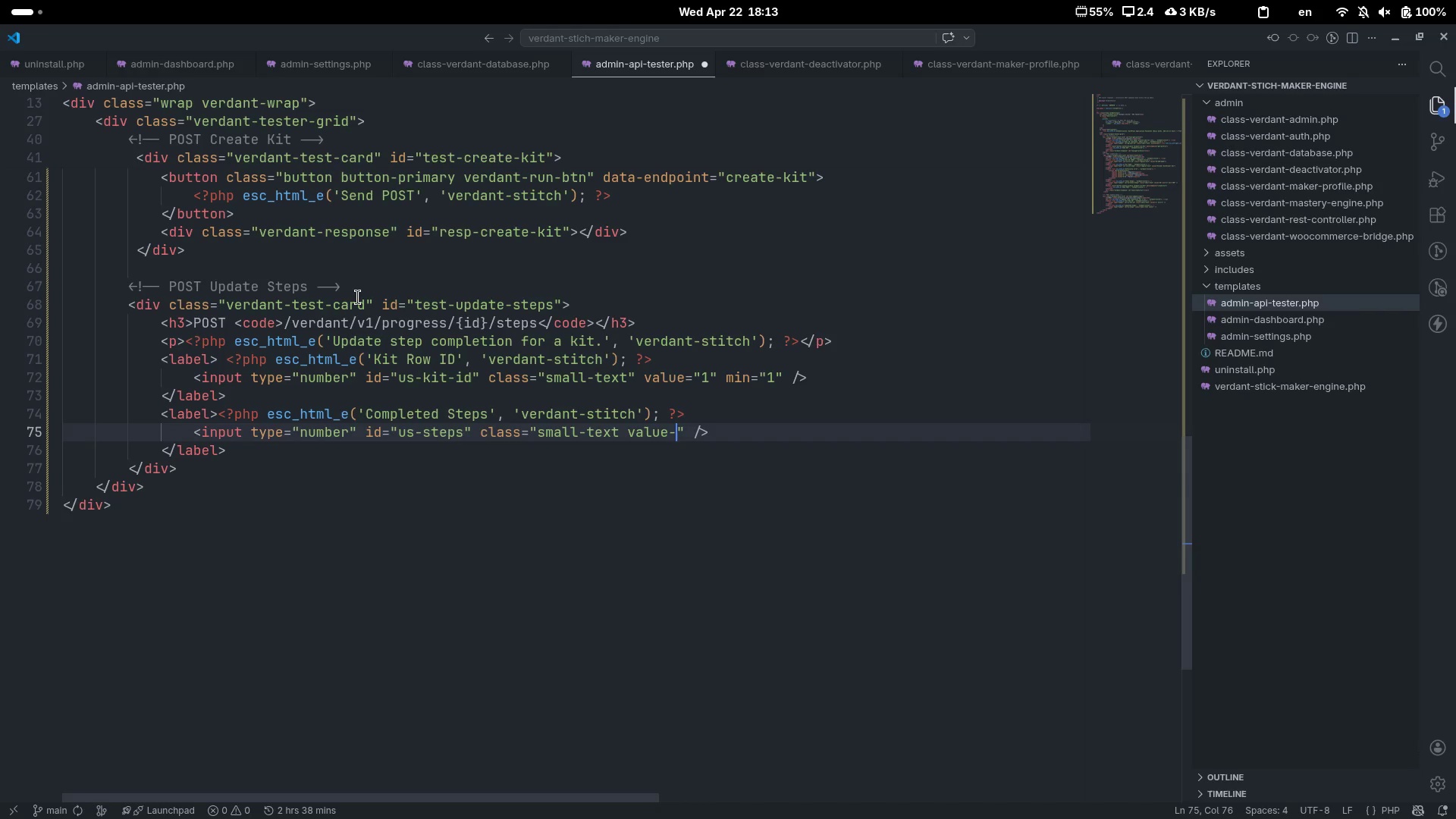 
key(Control+Backspace)
 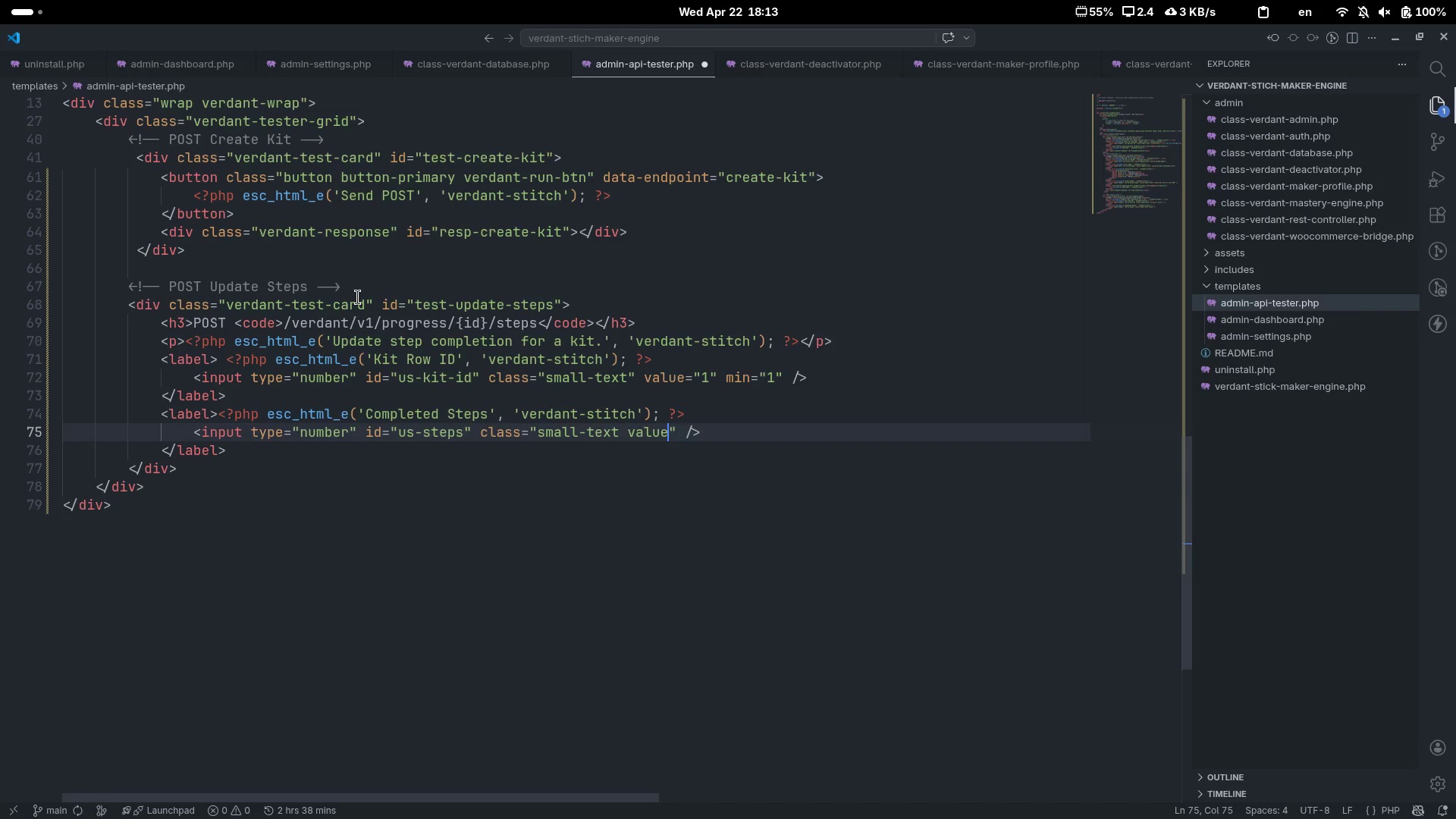 
key(Control+Backspace)
 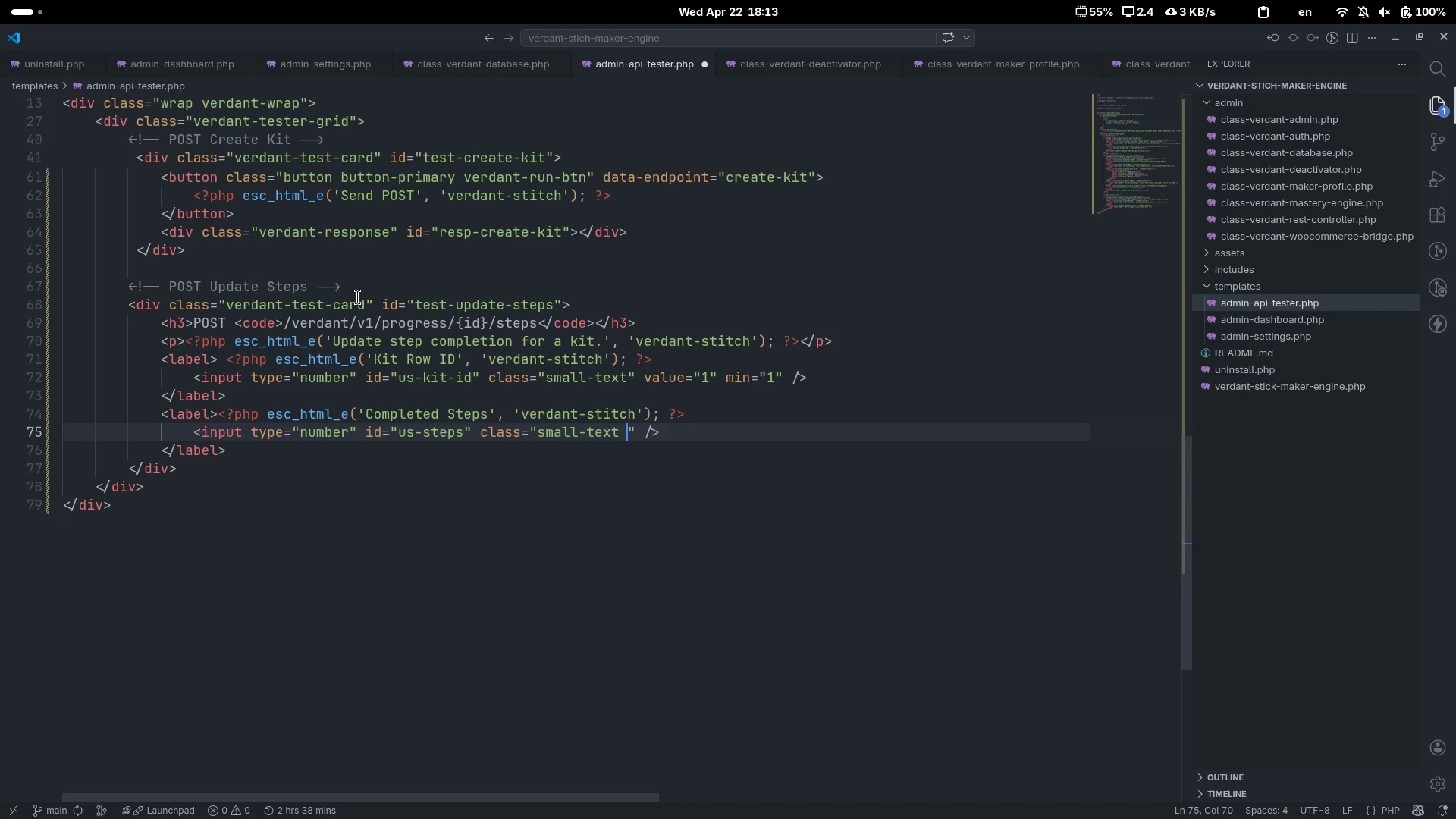 
key(Backspace)
 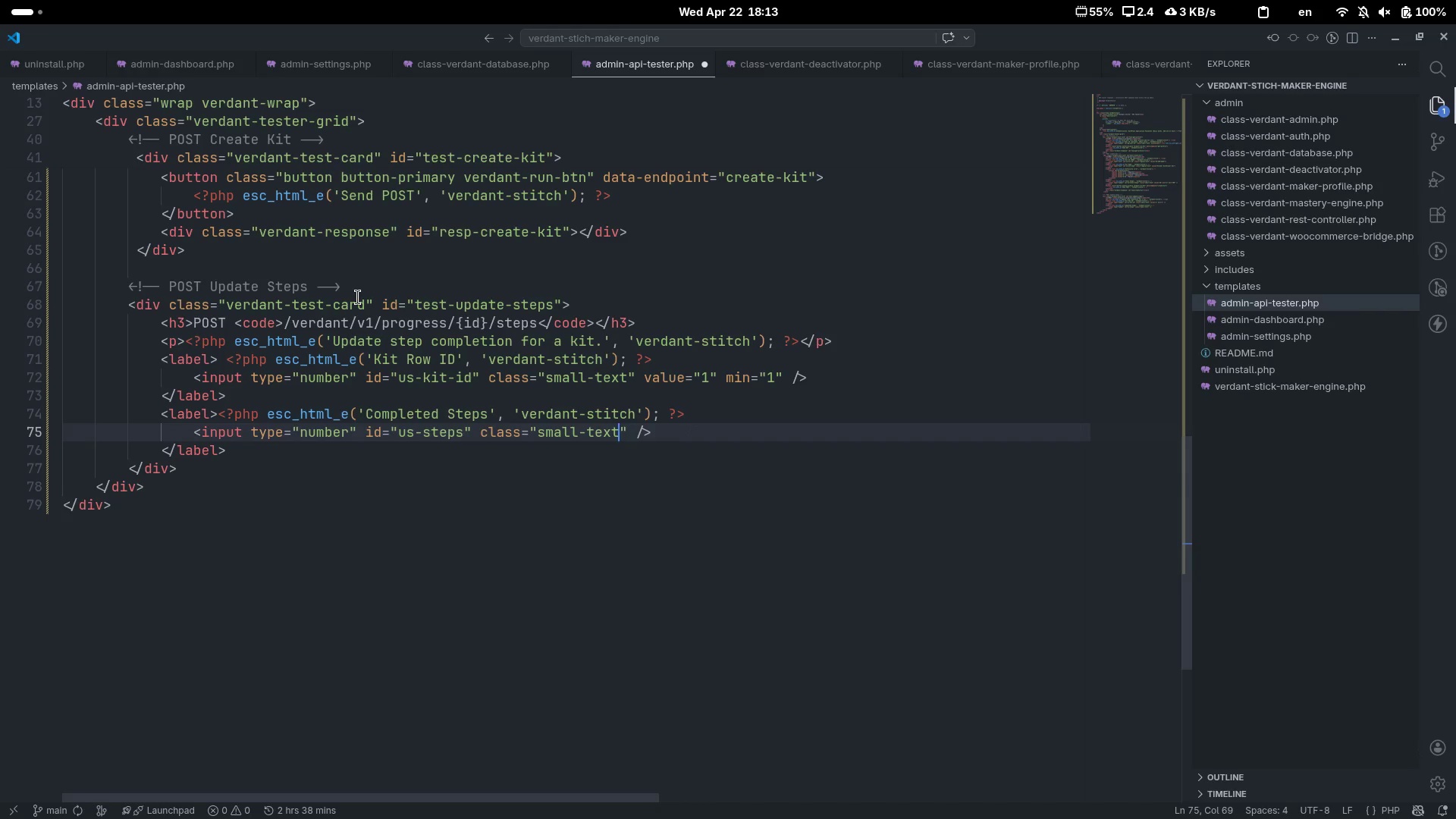 
key(ArrowRight)
 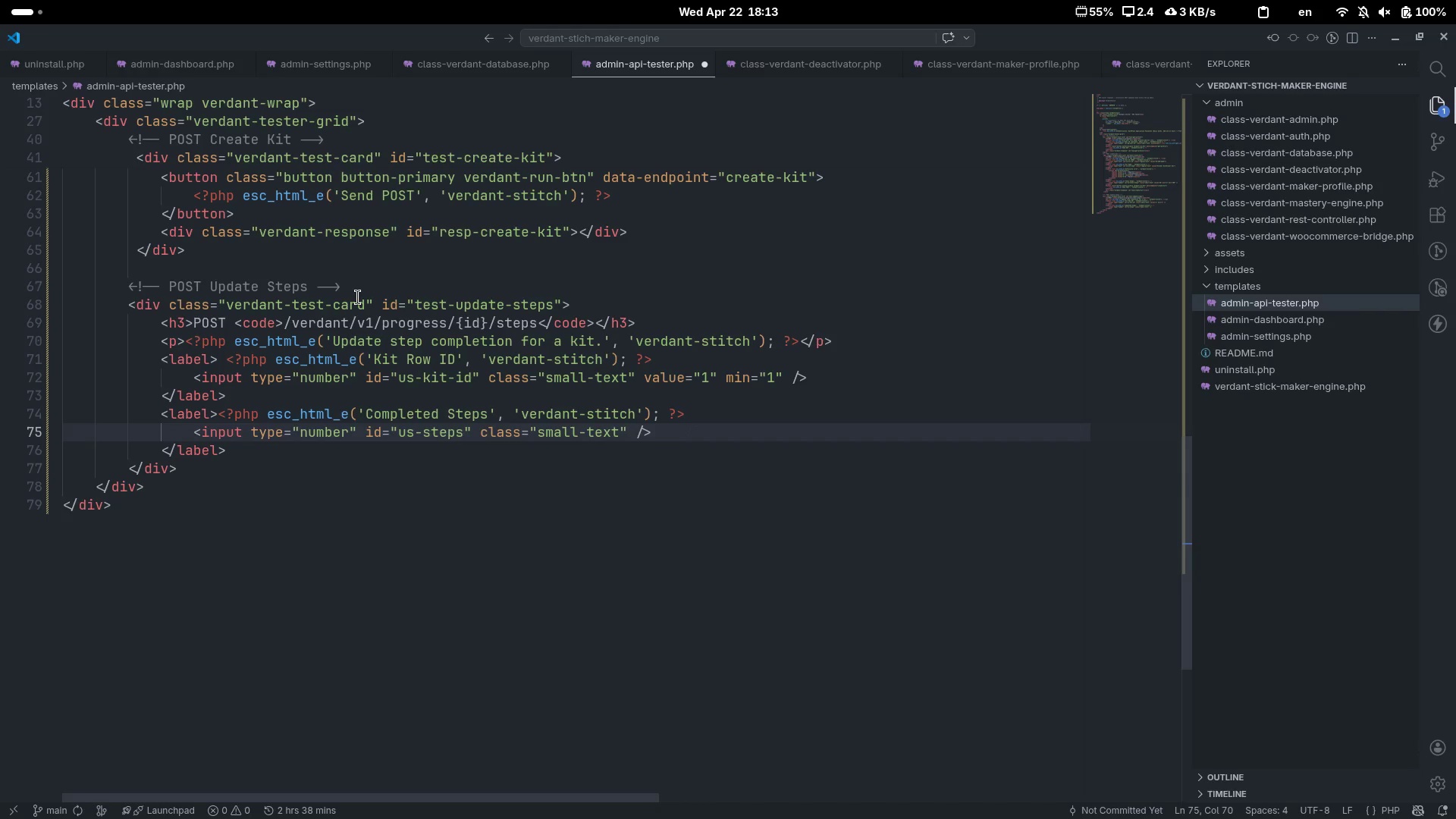 
type( value-)
key(Backspace)
type(="")
 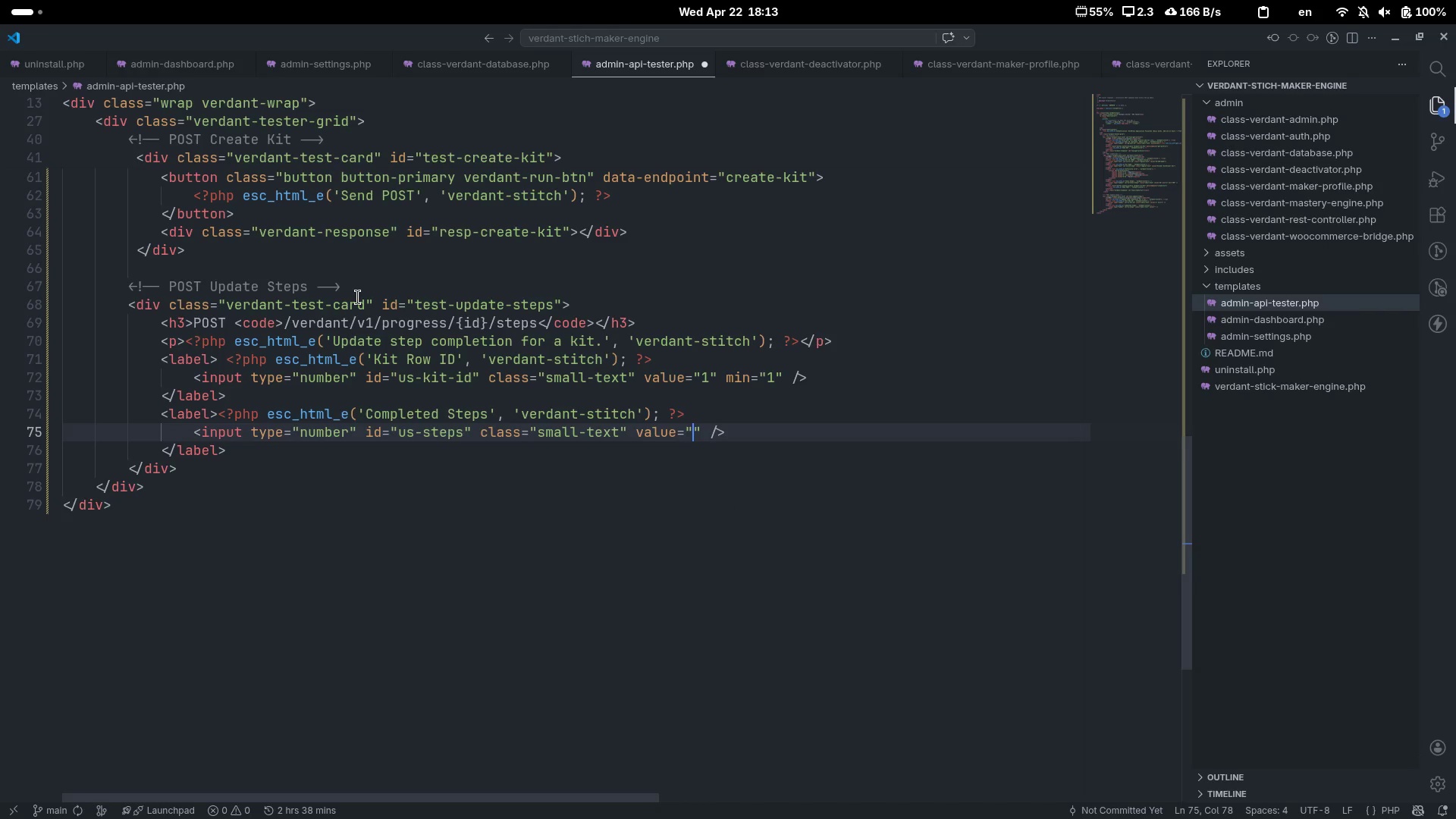 
 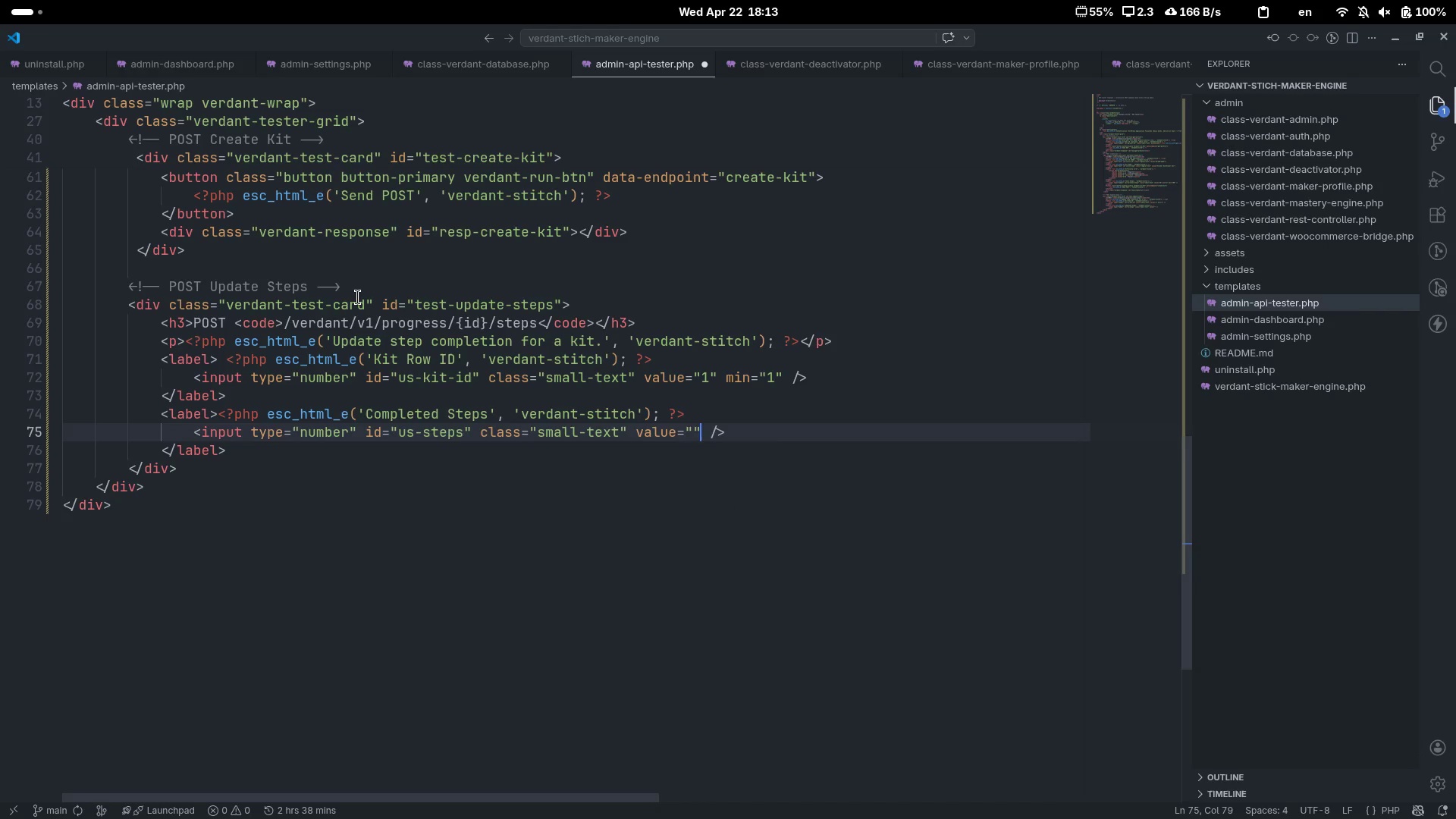 
key(ArrowLeft)
 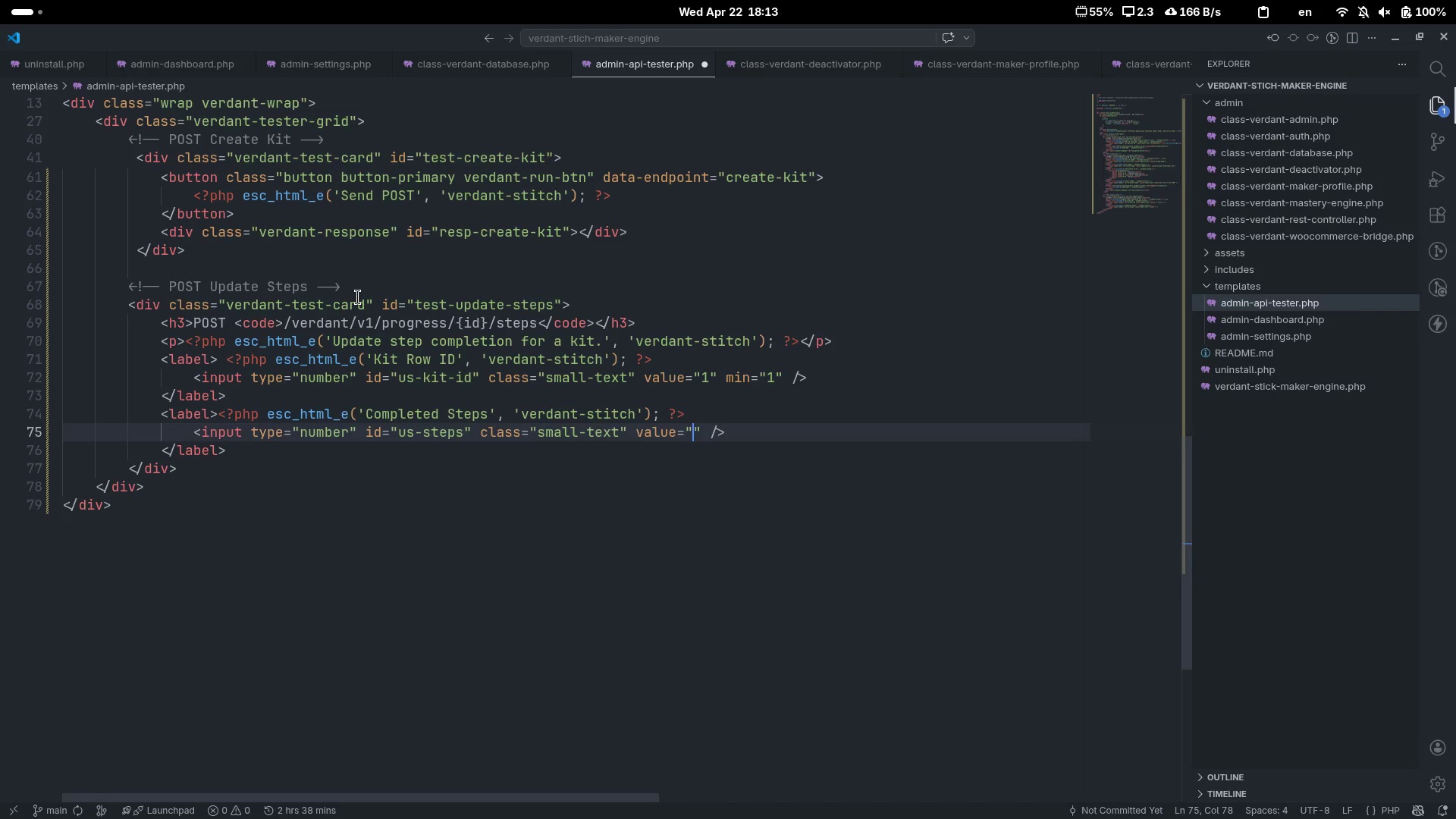 
key(1)
 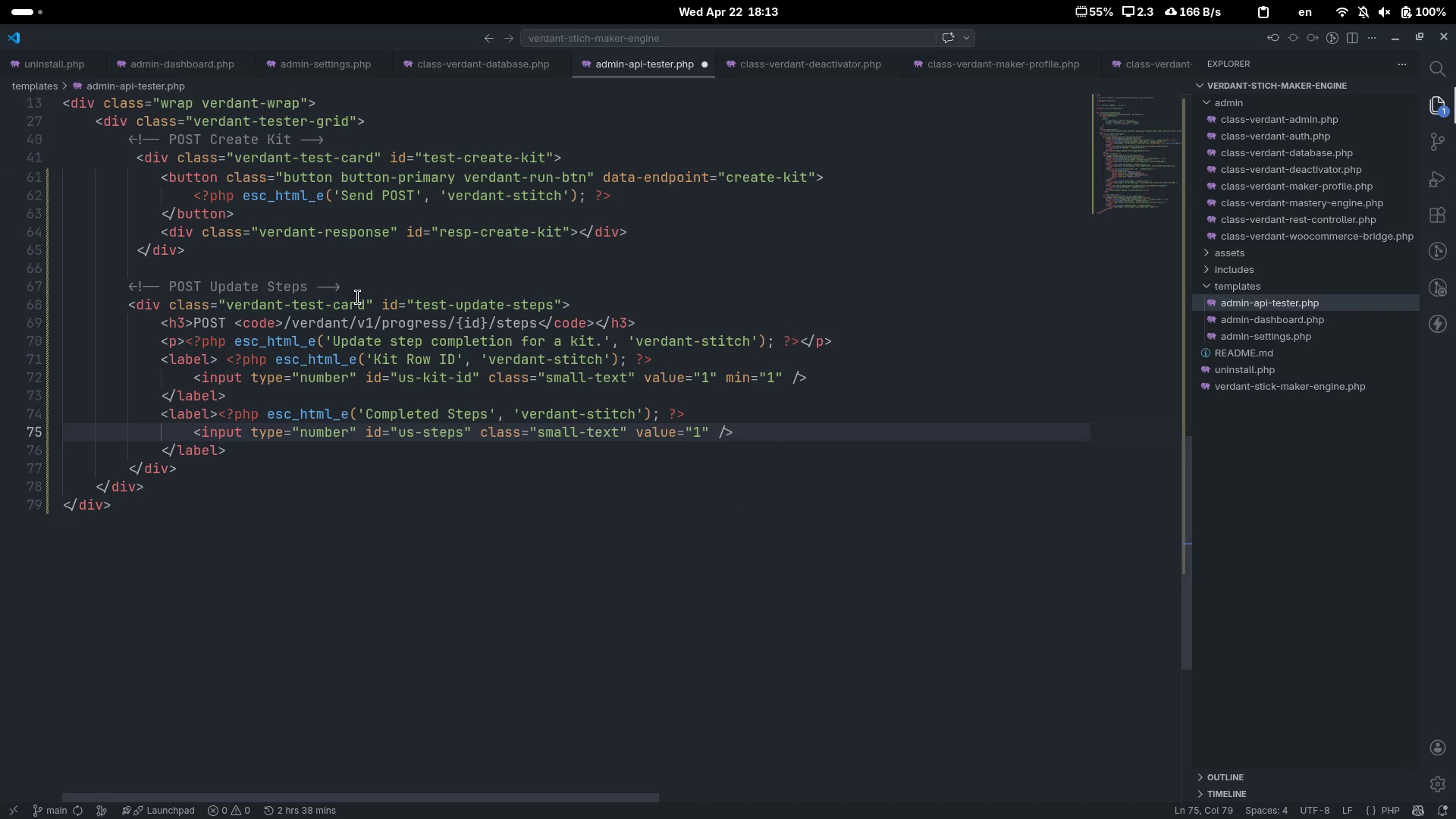 
key(ArrowRight)
 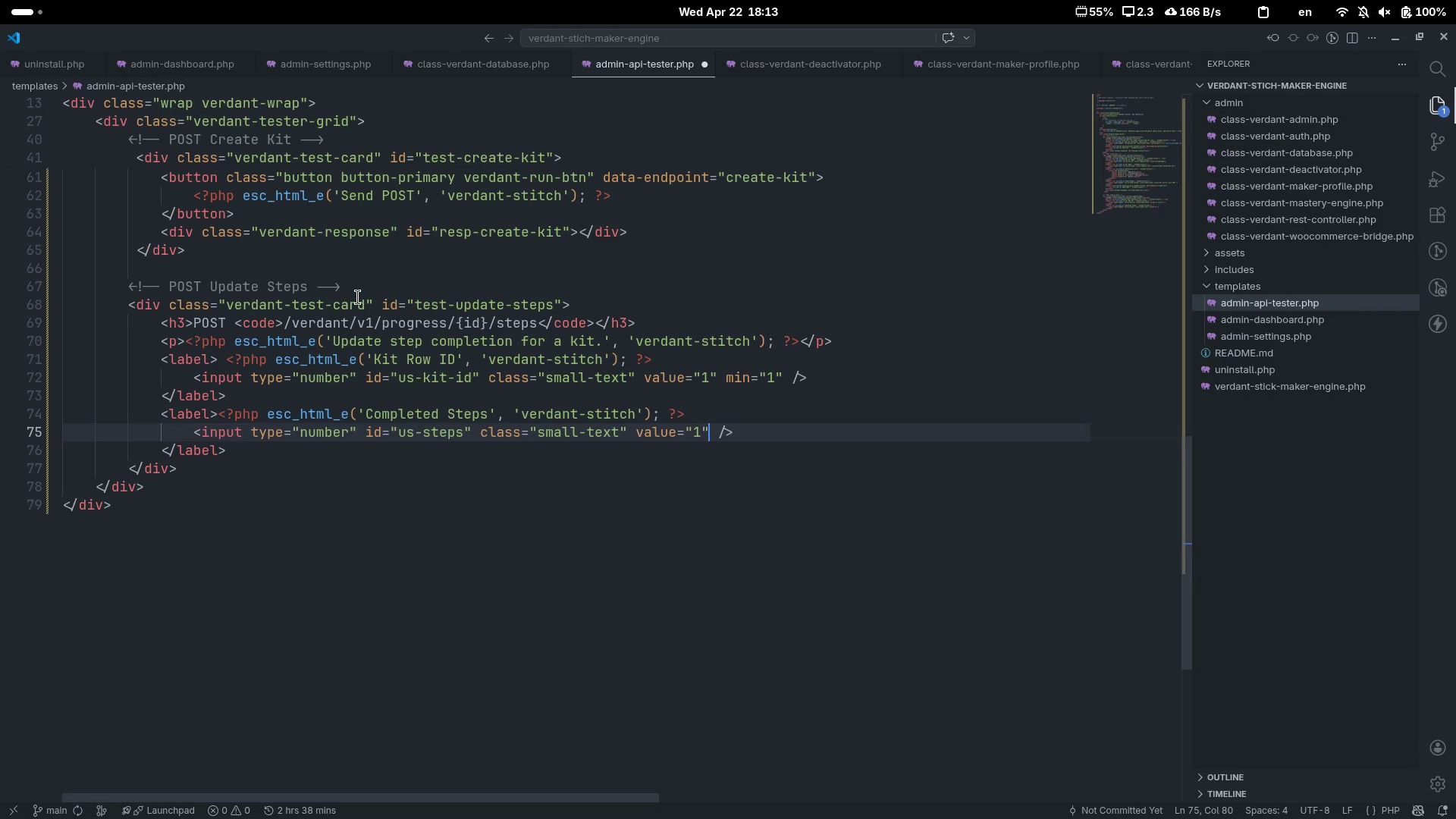 
type( min="")
 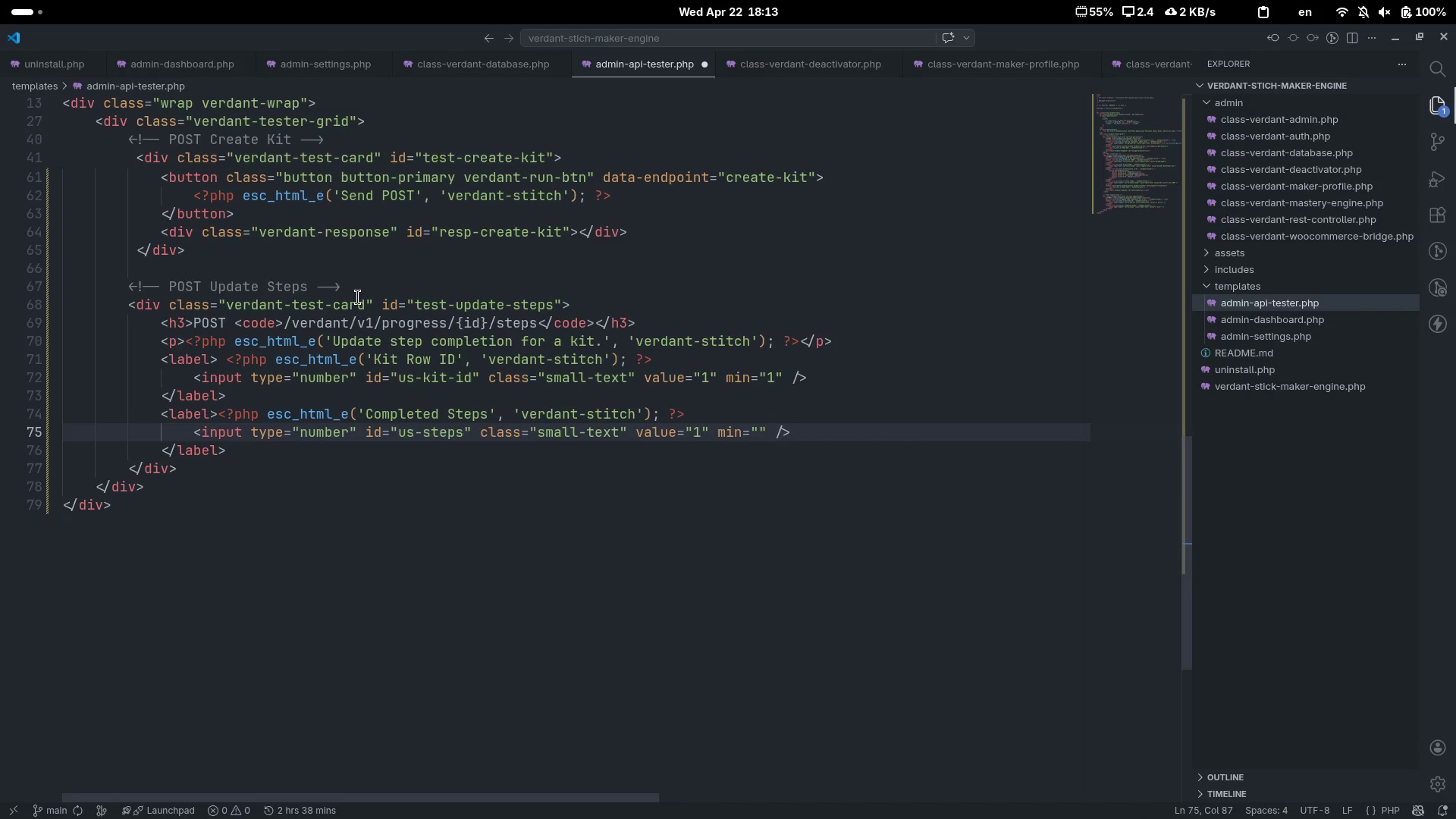 
key(ArrowLeft)
 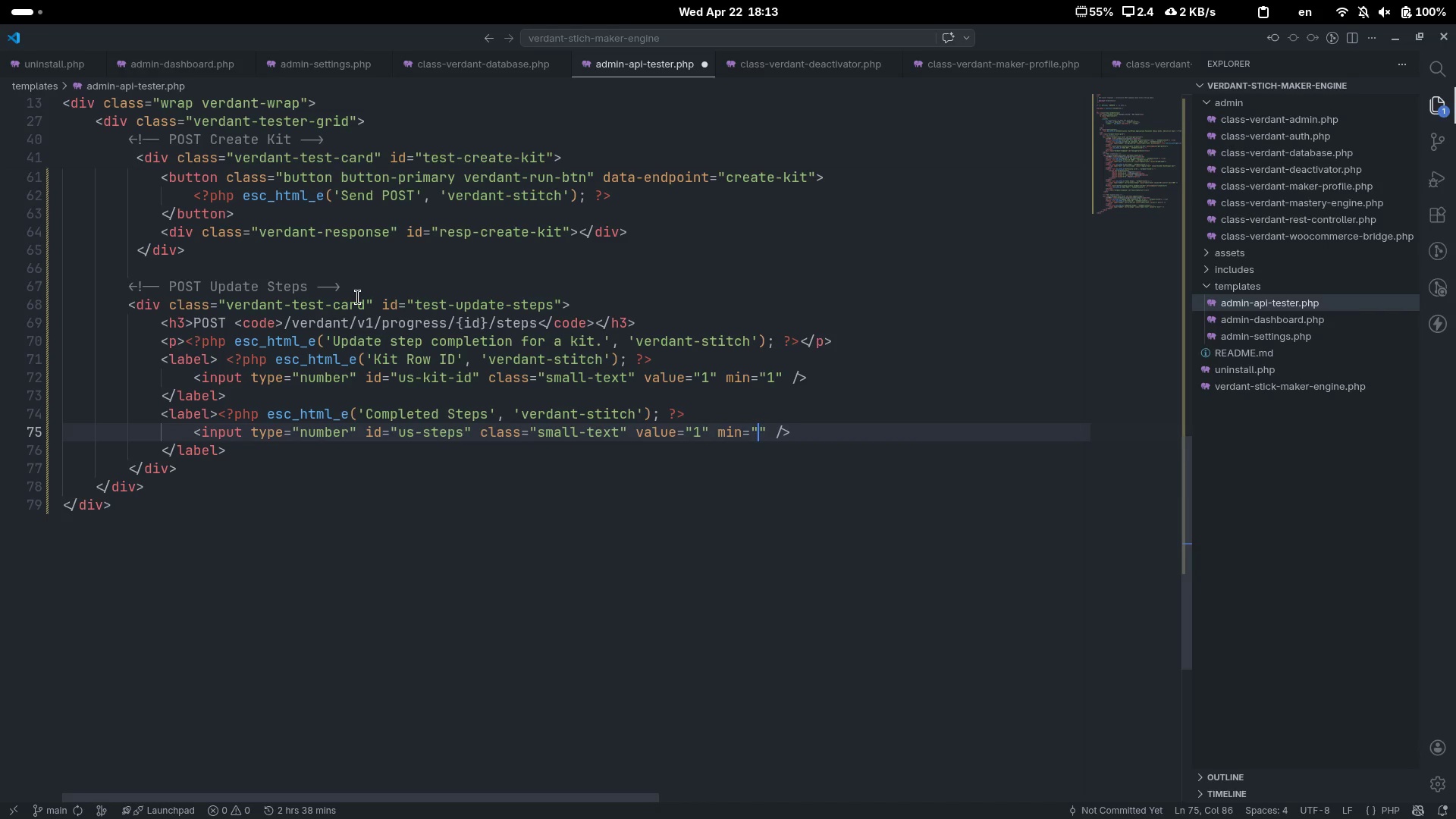 
key(1)
 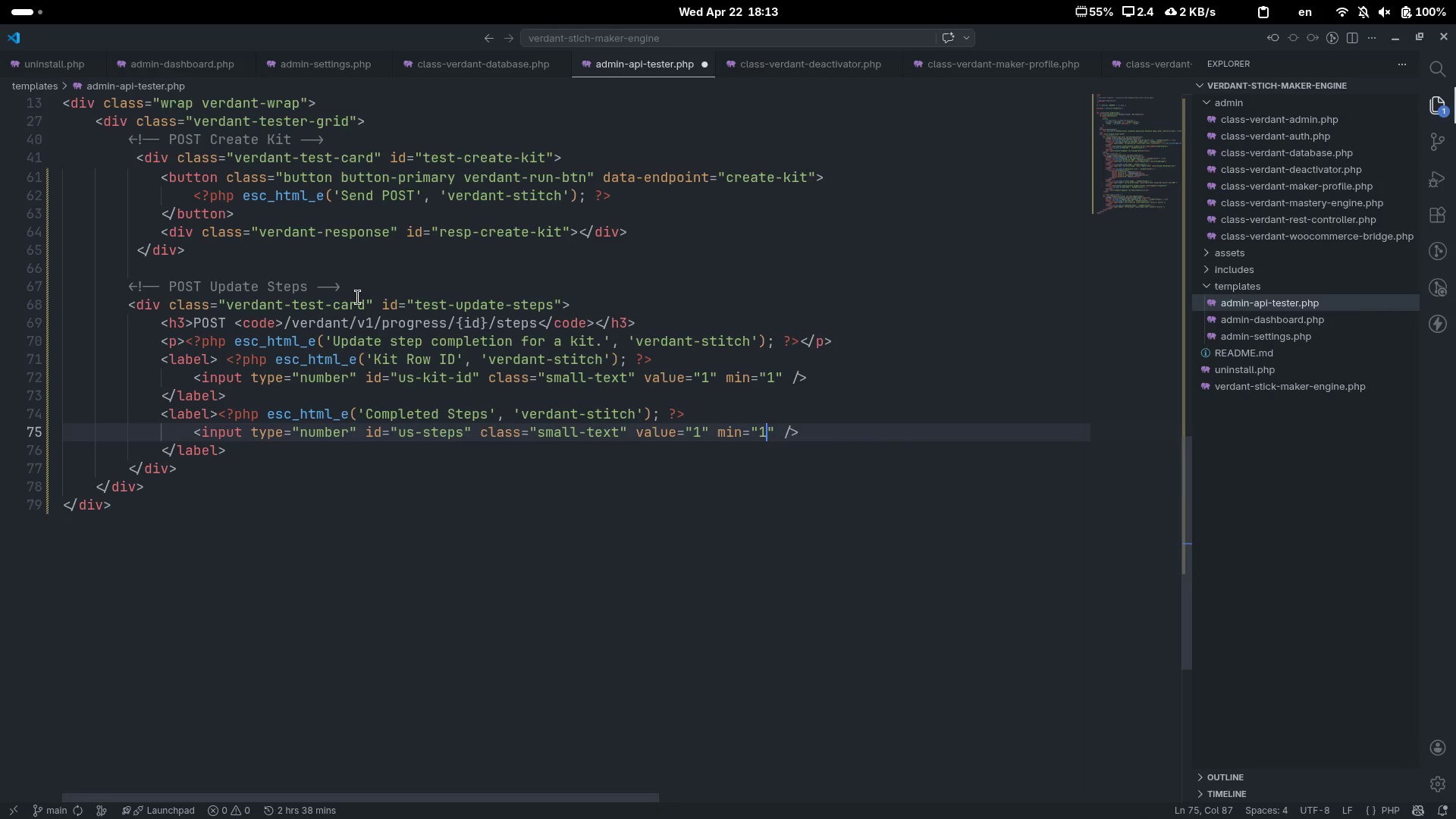 
key(ArrowDown)
 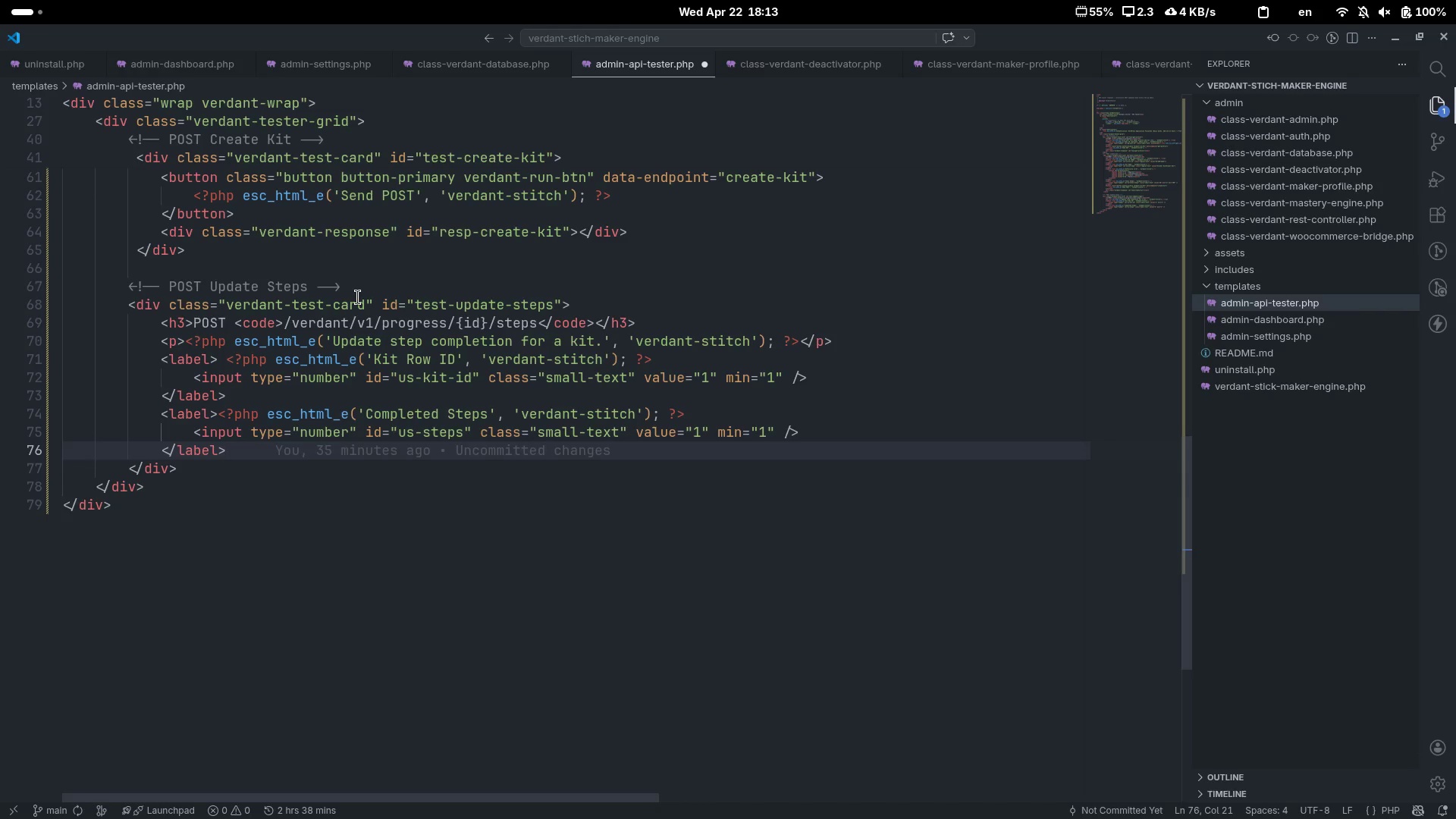 
key(Enter)
 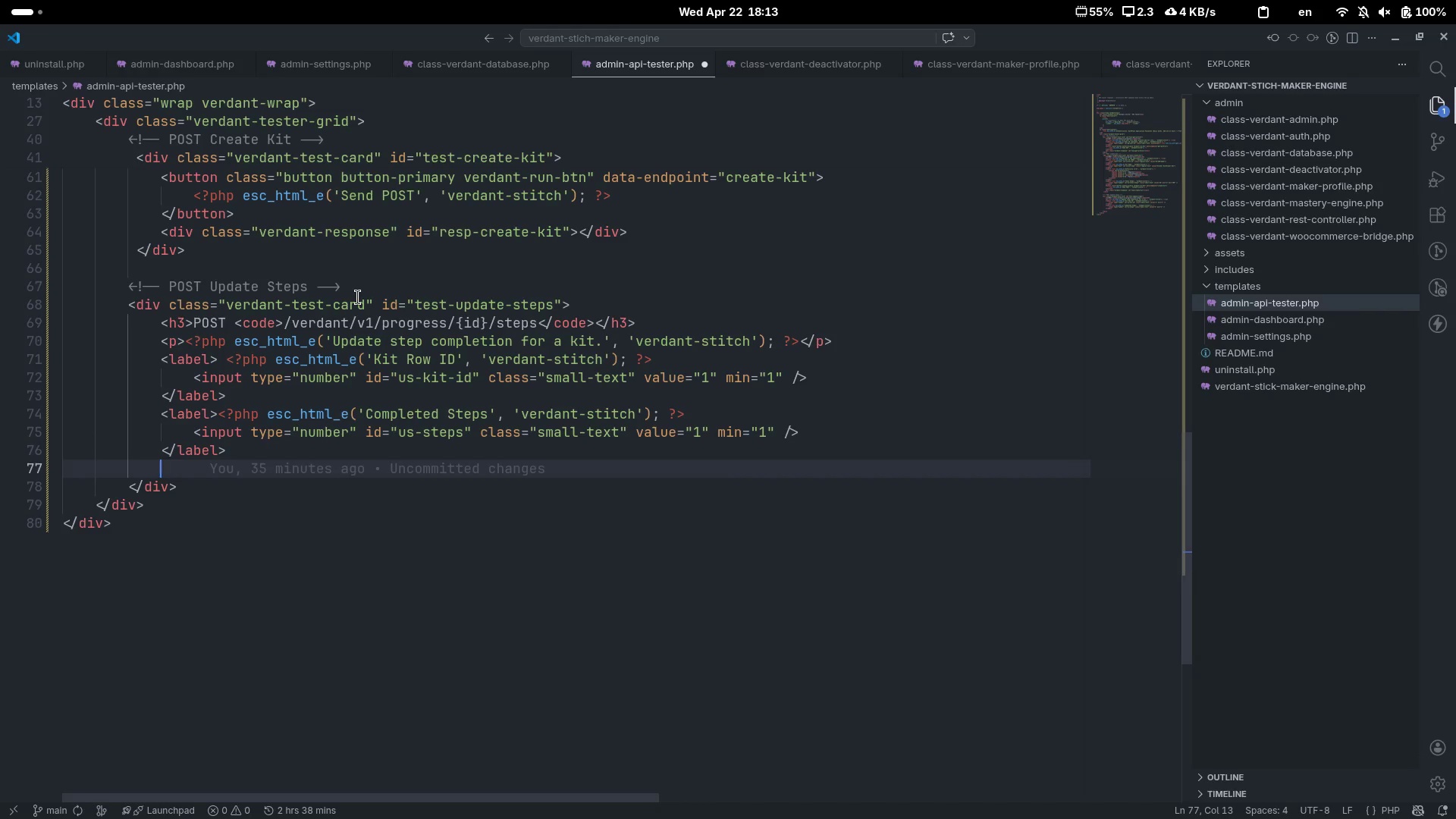 
key(Shift+Comma)
 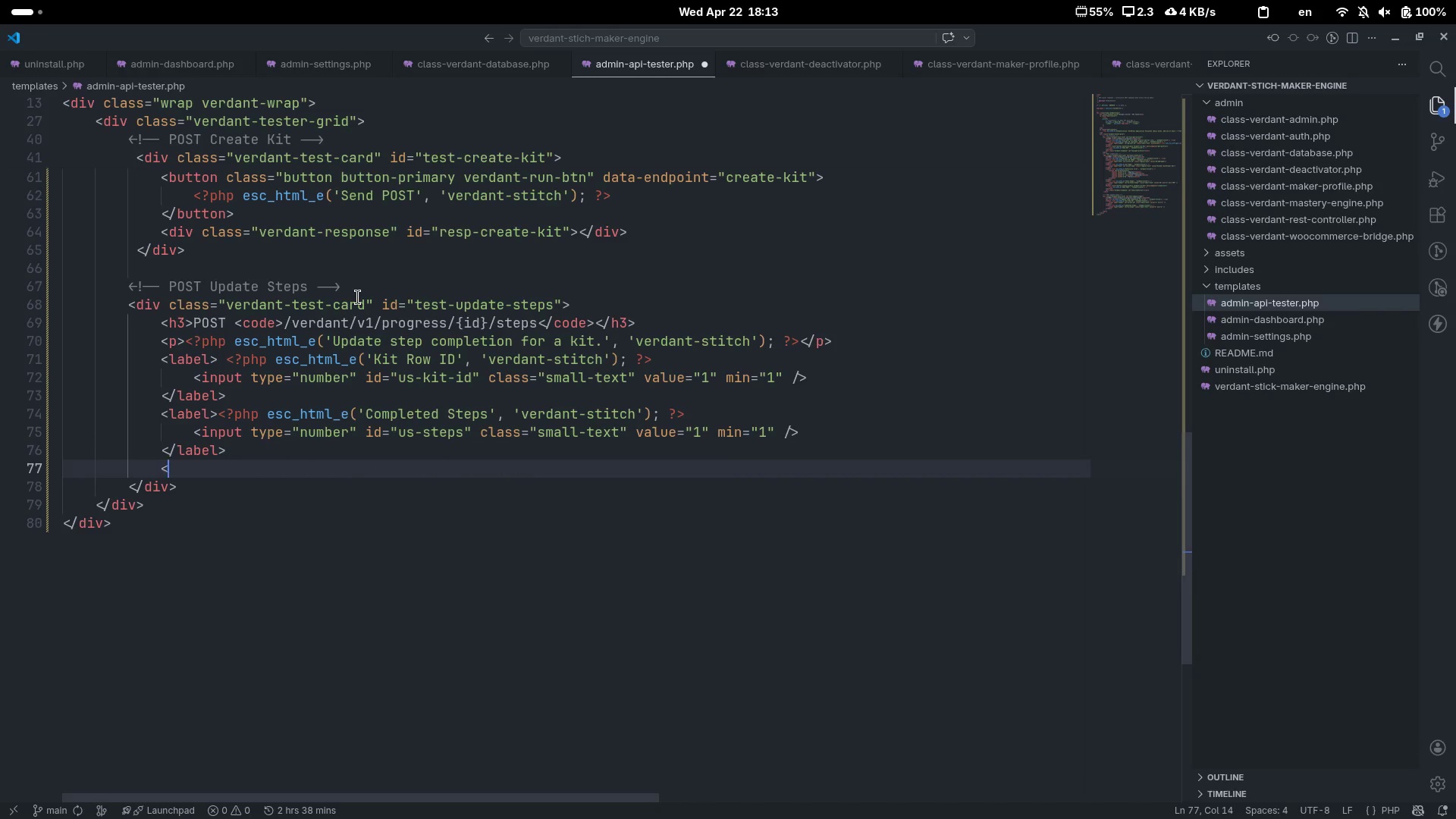 
key(Shift+Period)
 